 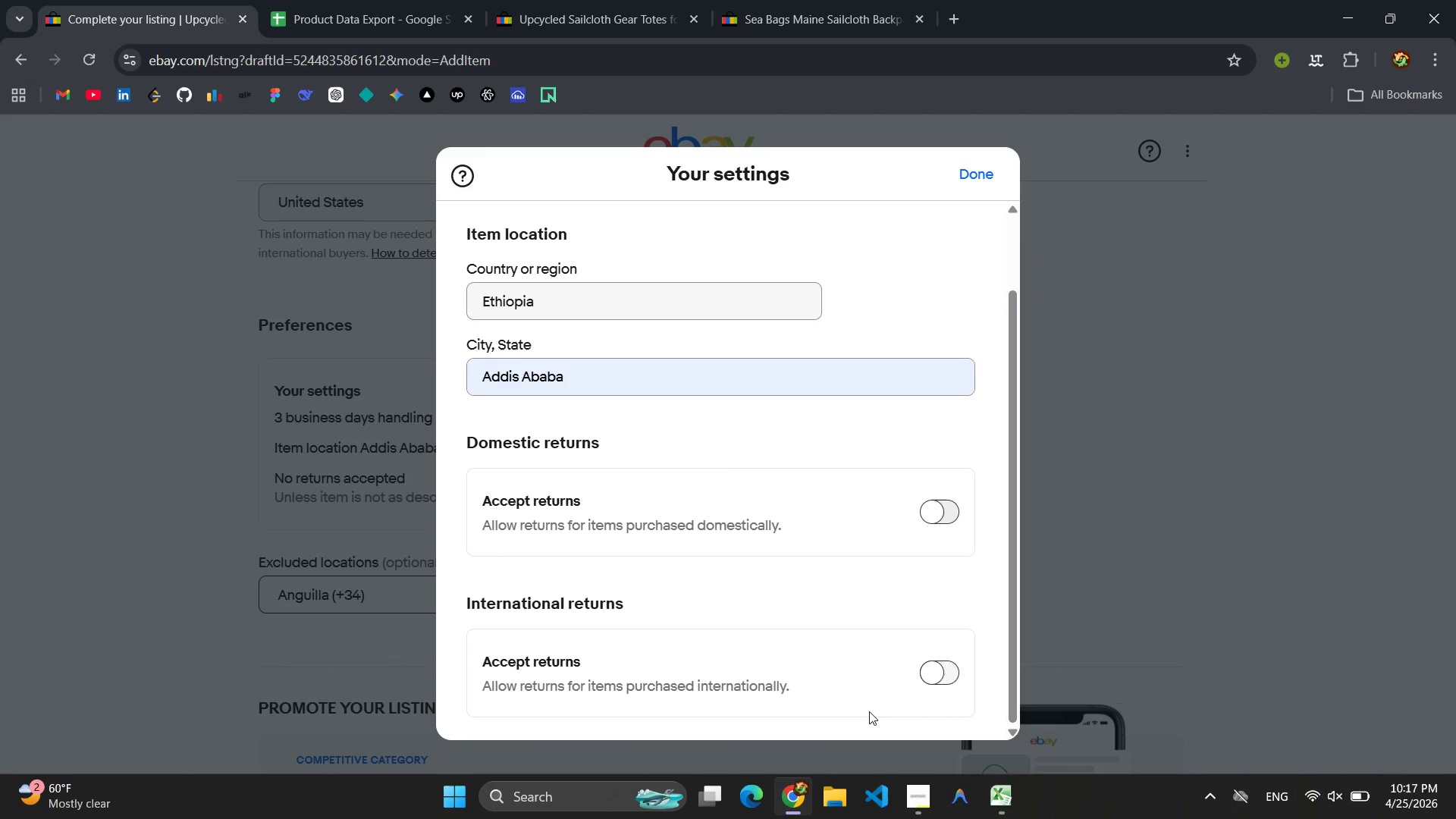 
left_click([948, 676])
 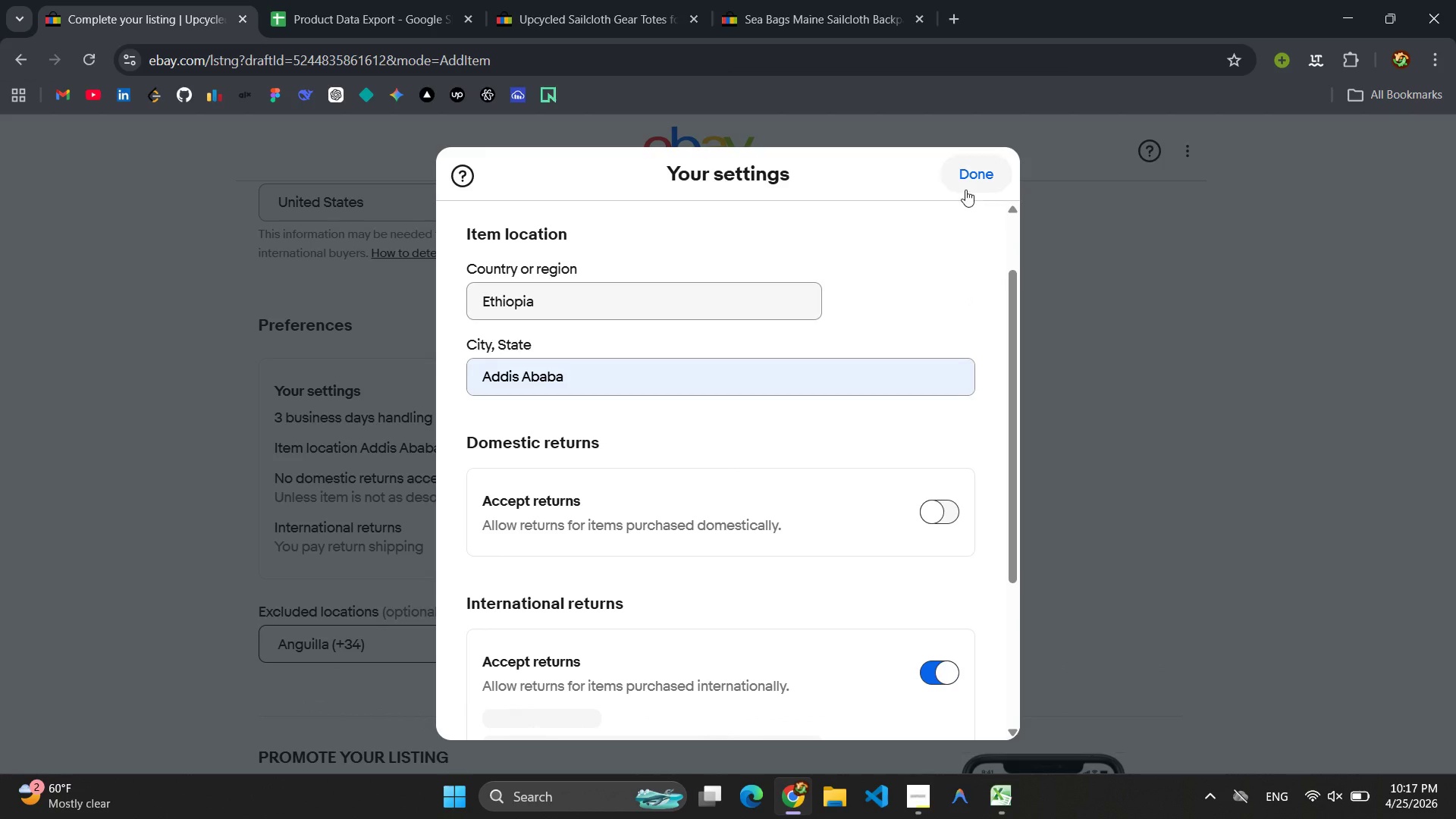 
left_click([972, 180])
 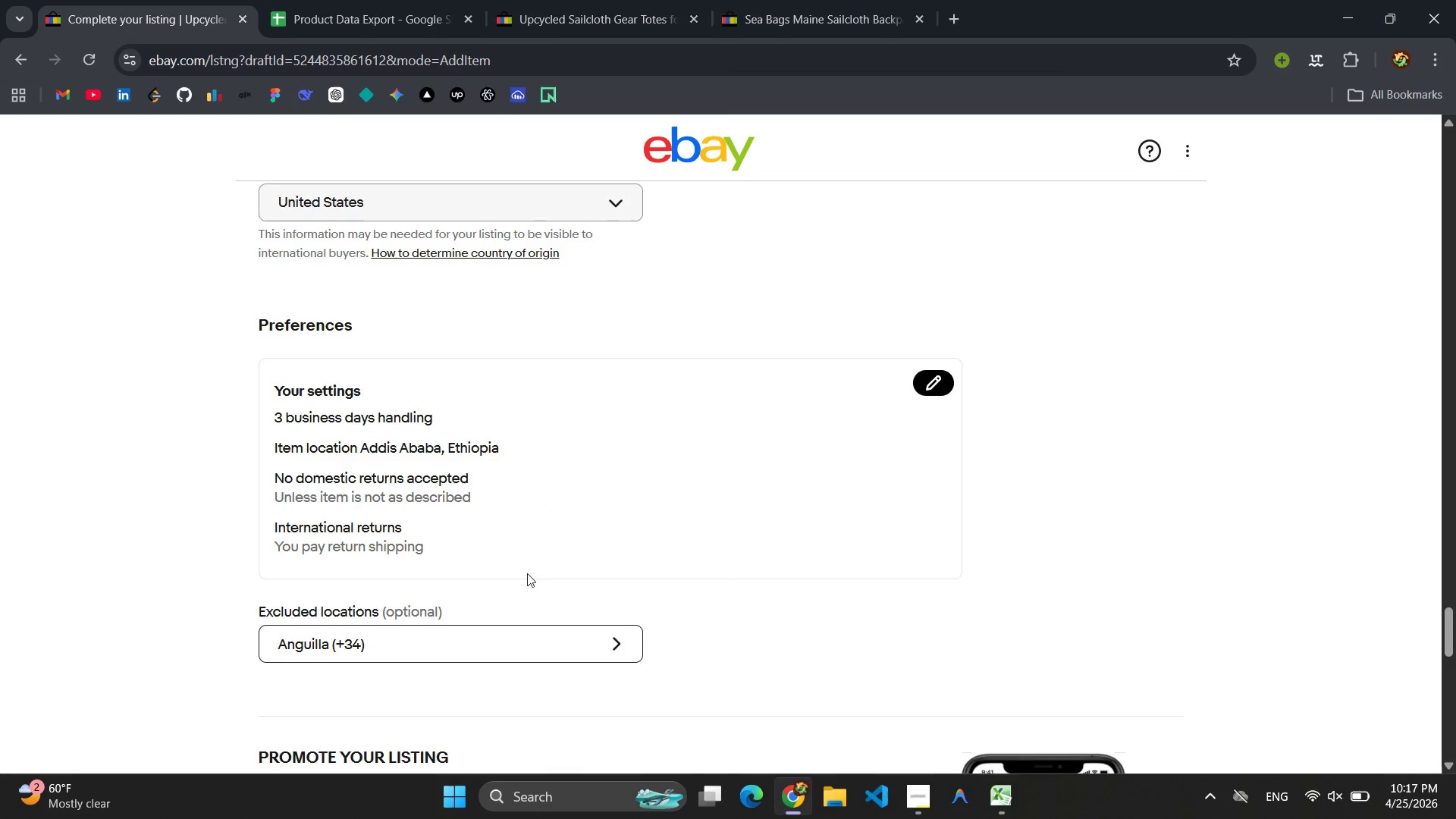 
scroll: coordinate [527, 576], scroll_direction: down, amount: 4.0
 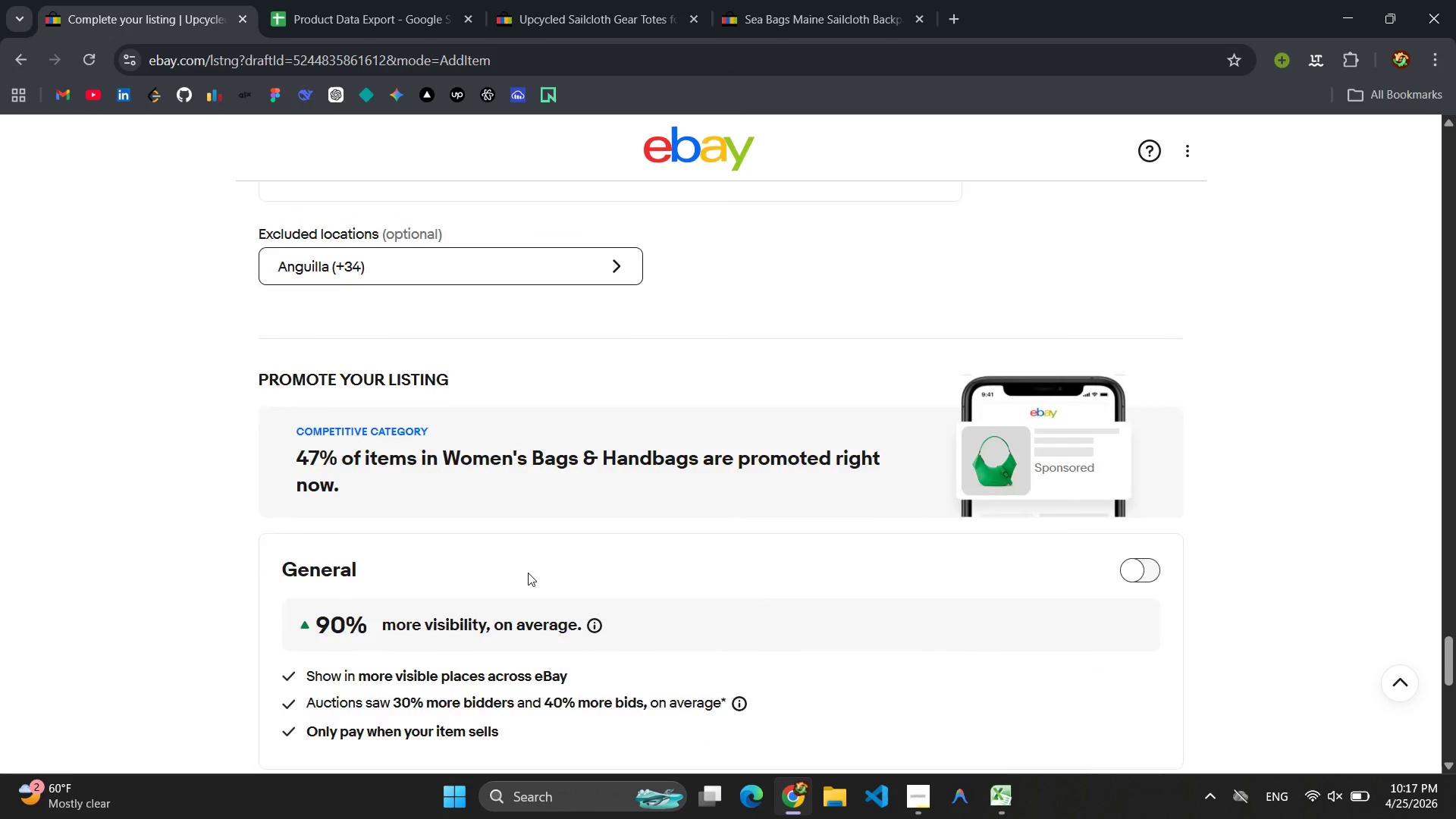 
scroll: coordinate [528, 573], scroll_direction: up, amount: 6.0
 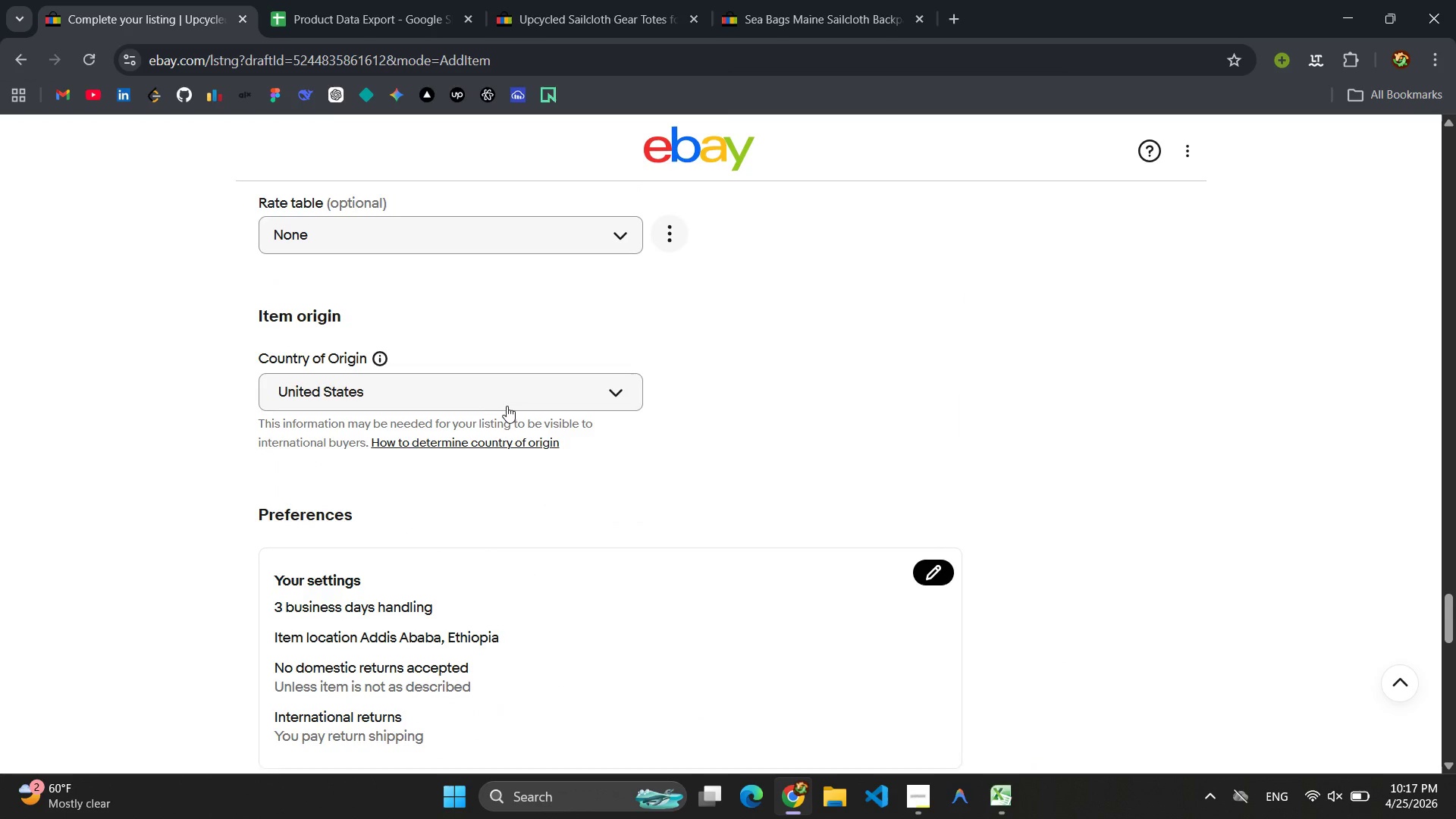 
left_click([490, 391])
 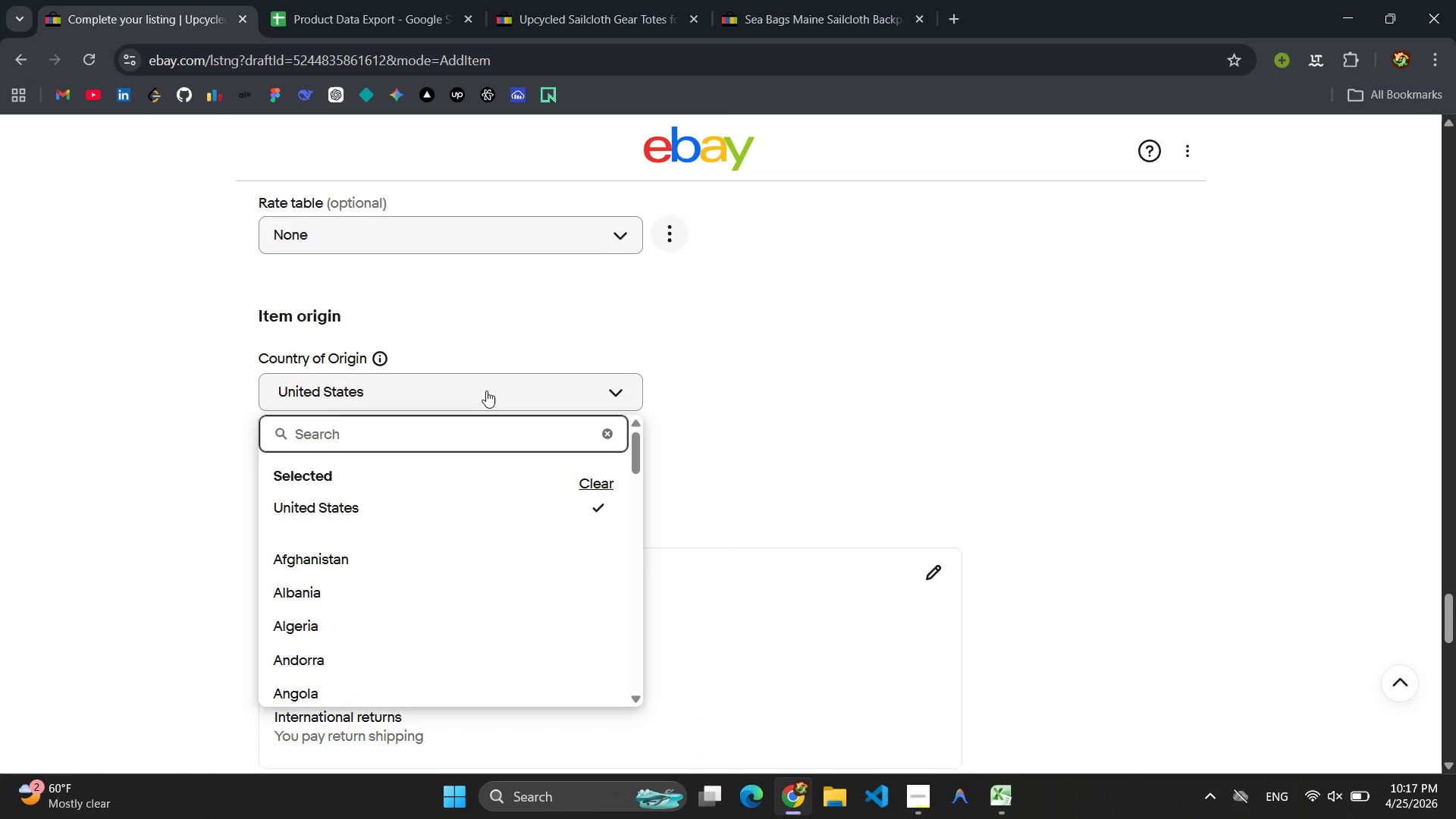 
type(Eth)
 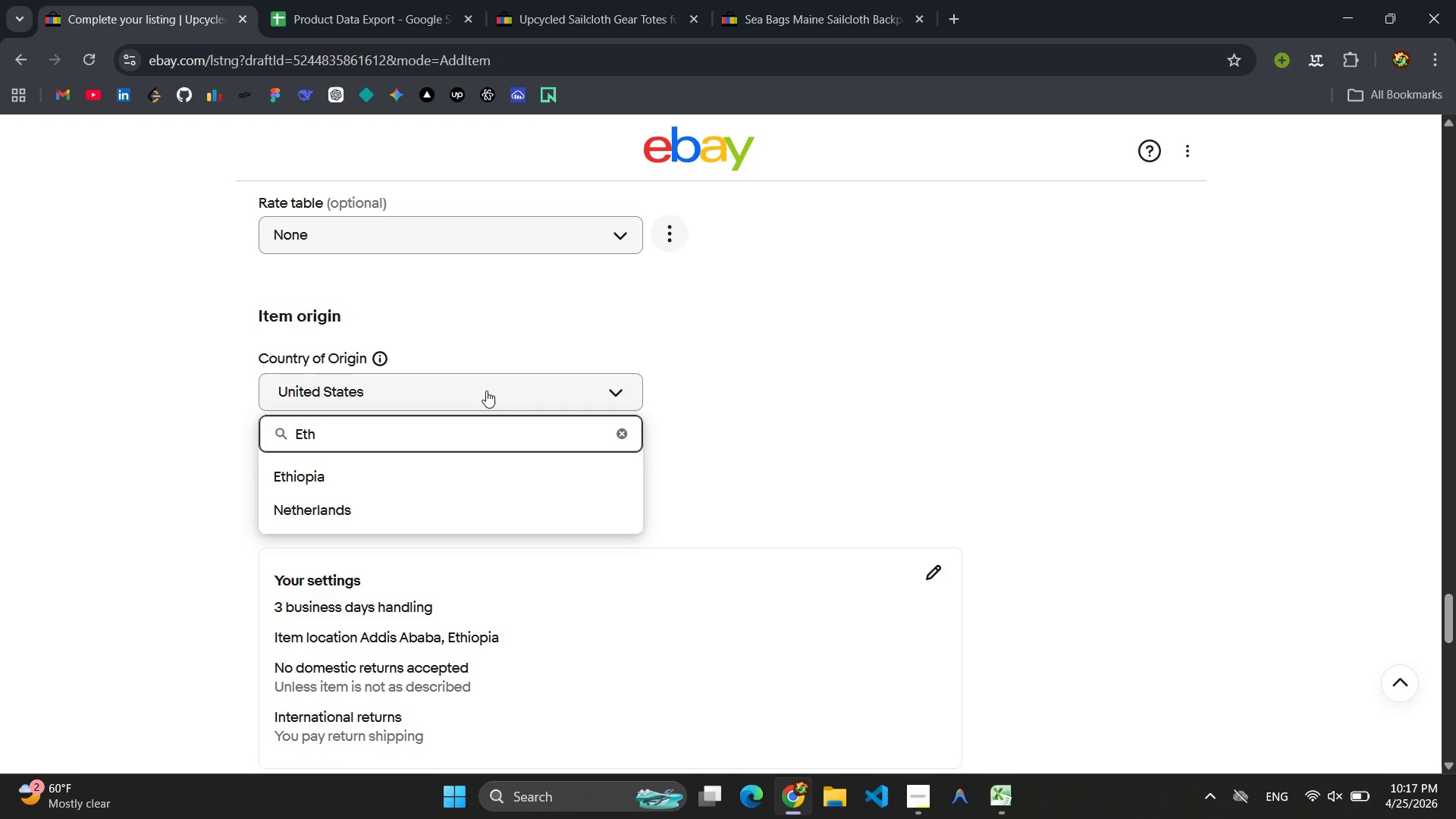 
scroll: coordinate [493, 391], scroll_direction: up, amount: 1.0
 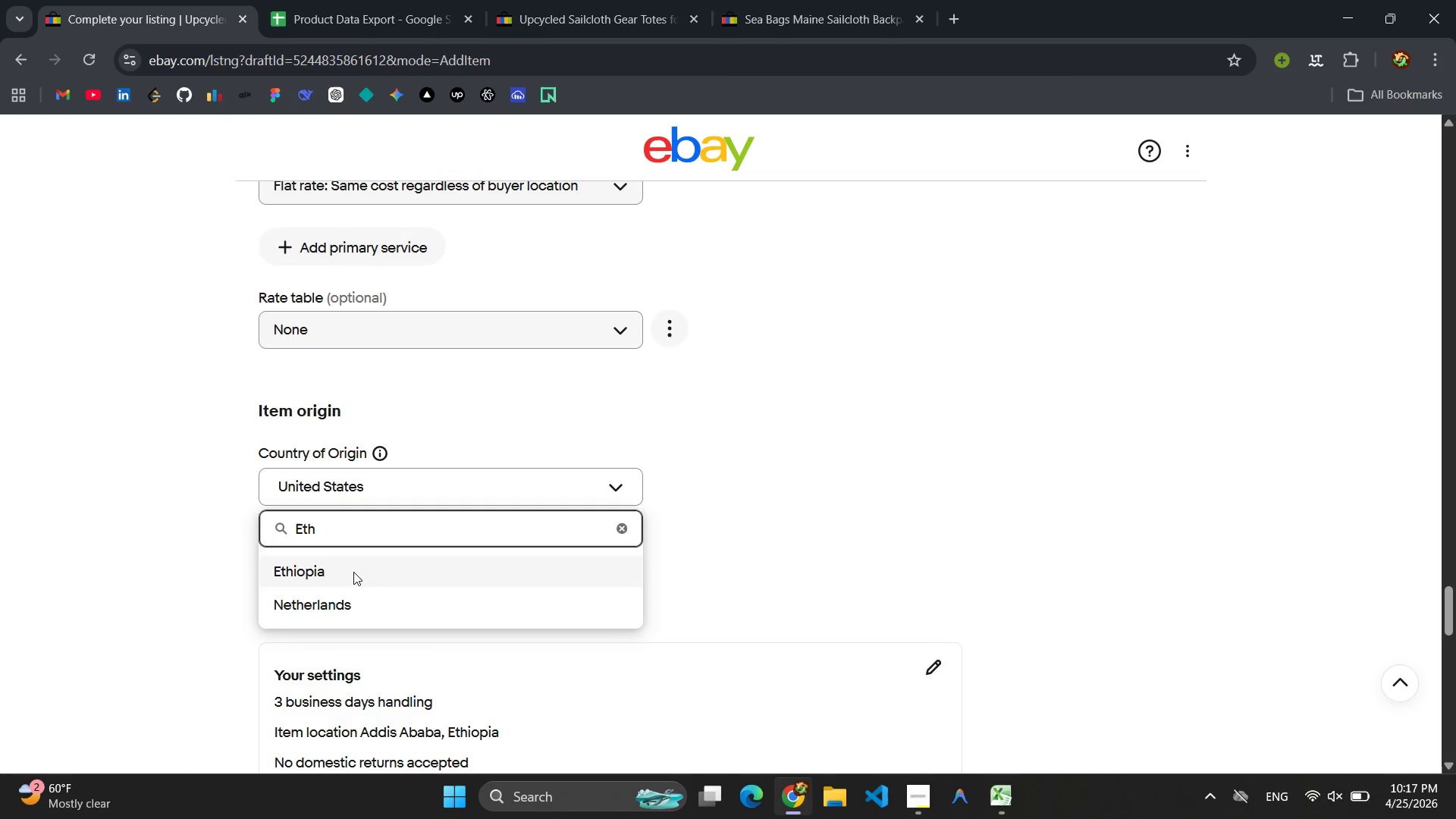 
left_click([353, 572])
 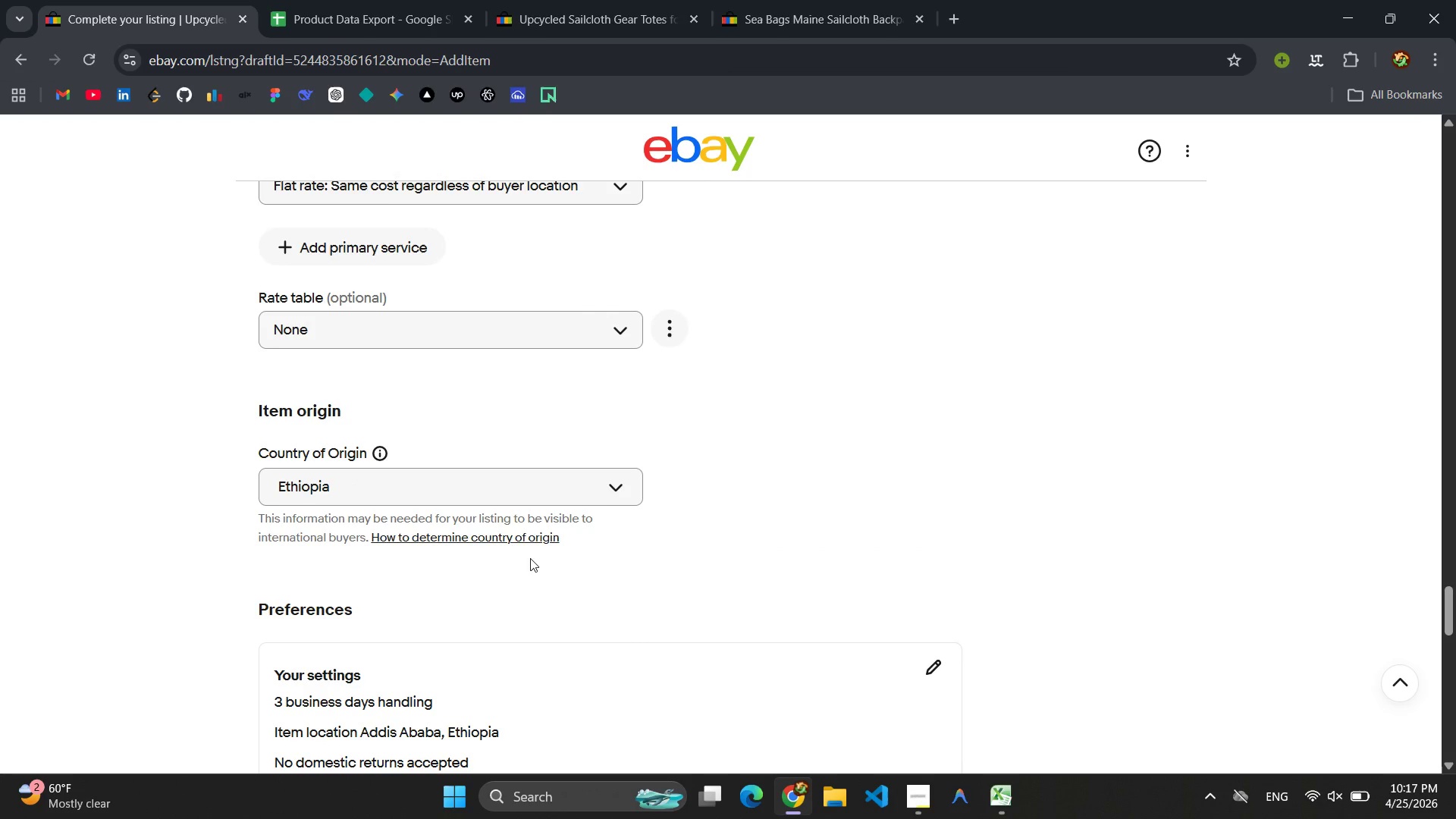 
scroll: coordinate [530, 558], scroll_direction: down, amount: 4.0
 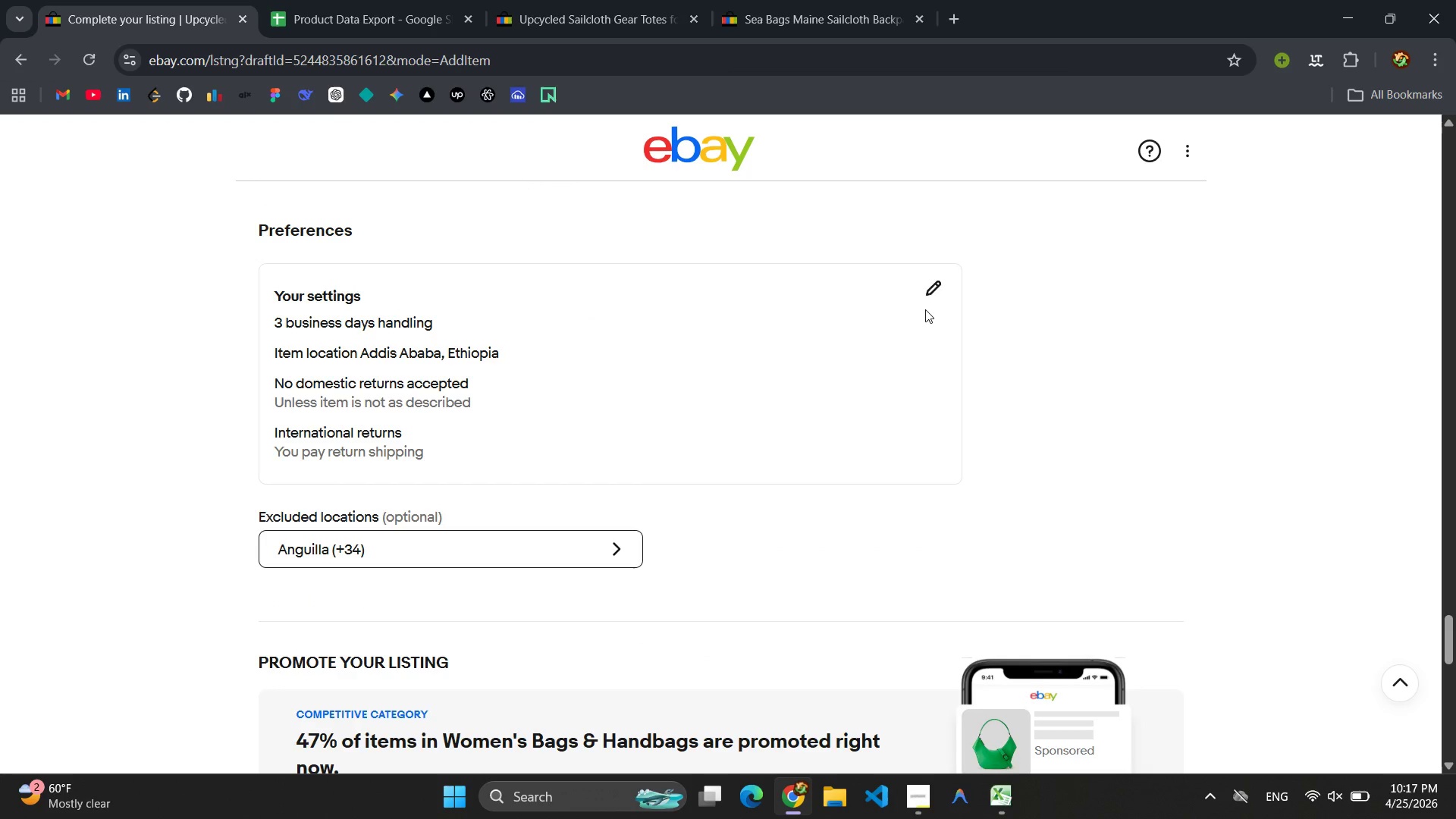 
left_click([940, 294])
 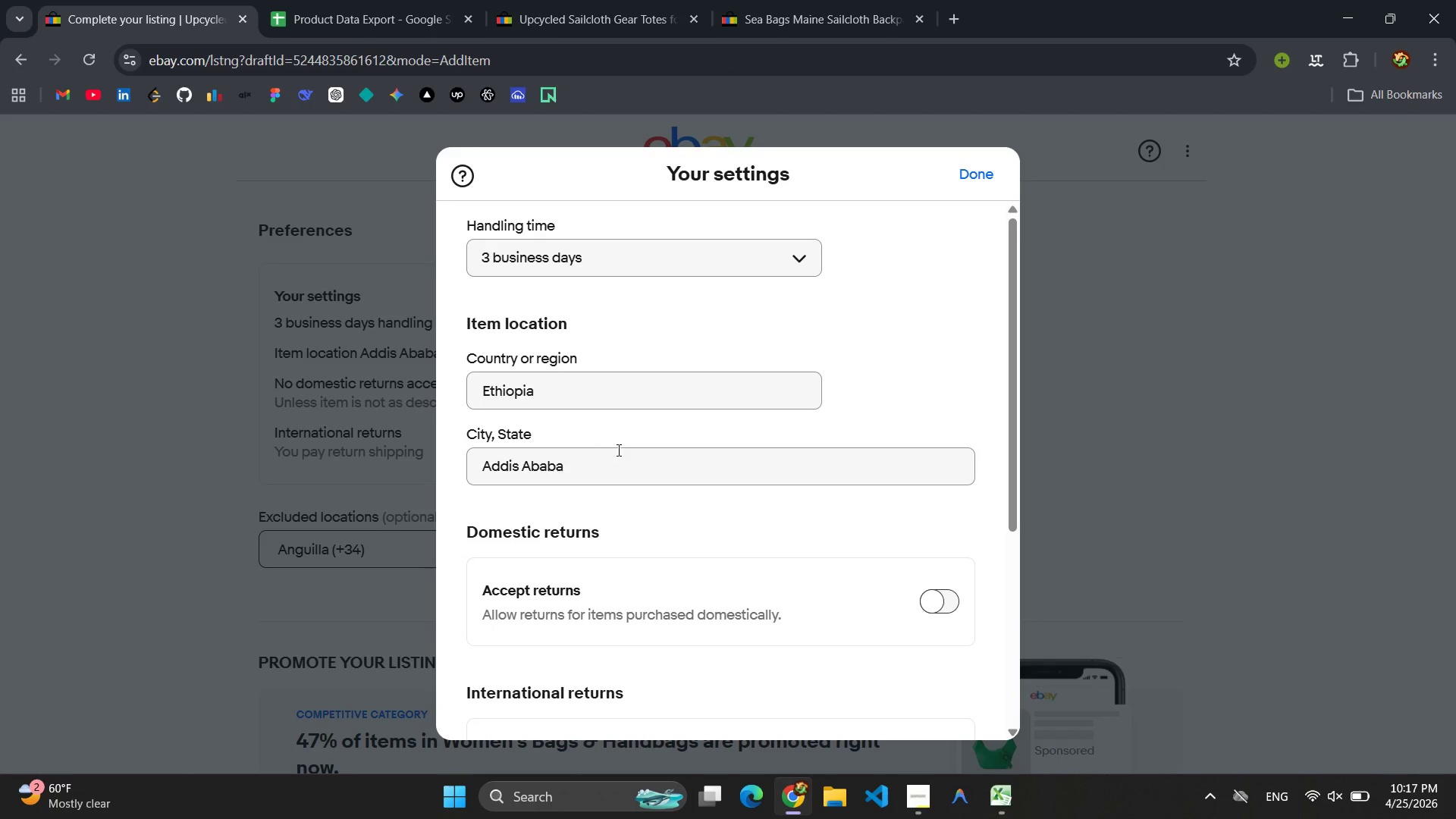 
left_click([639, 249])
 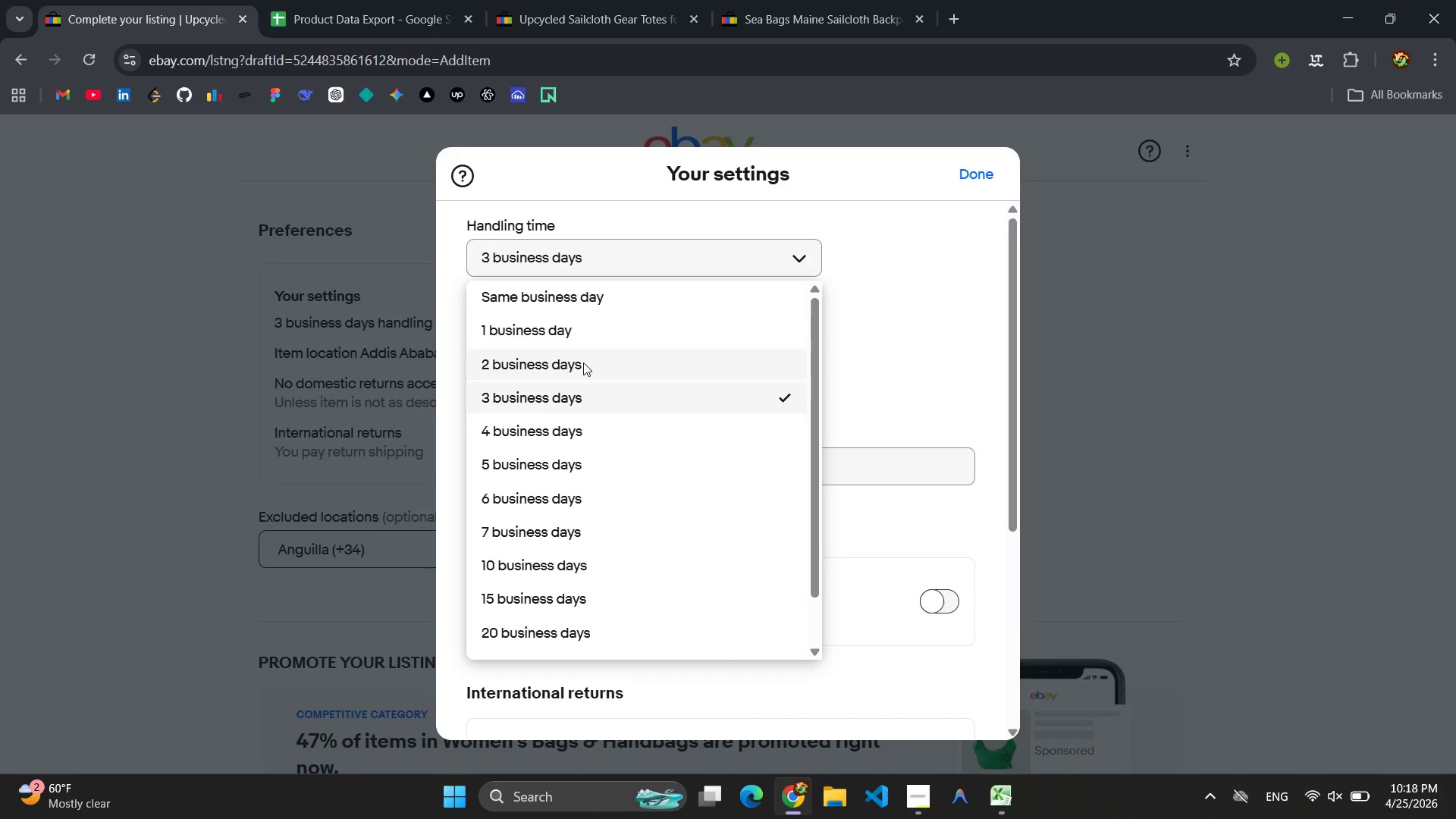 
left_click([564, 330])
 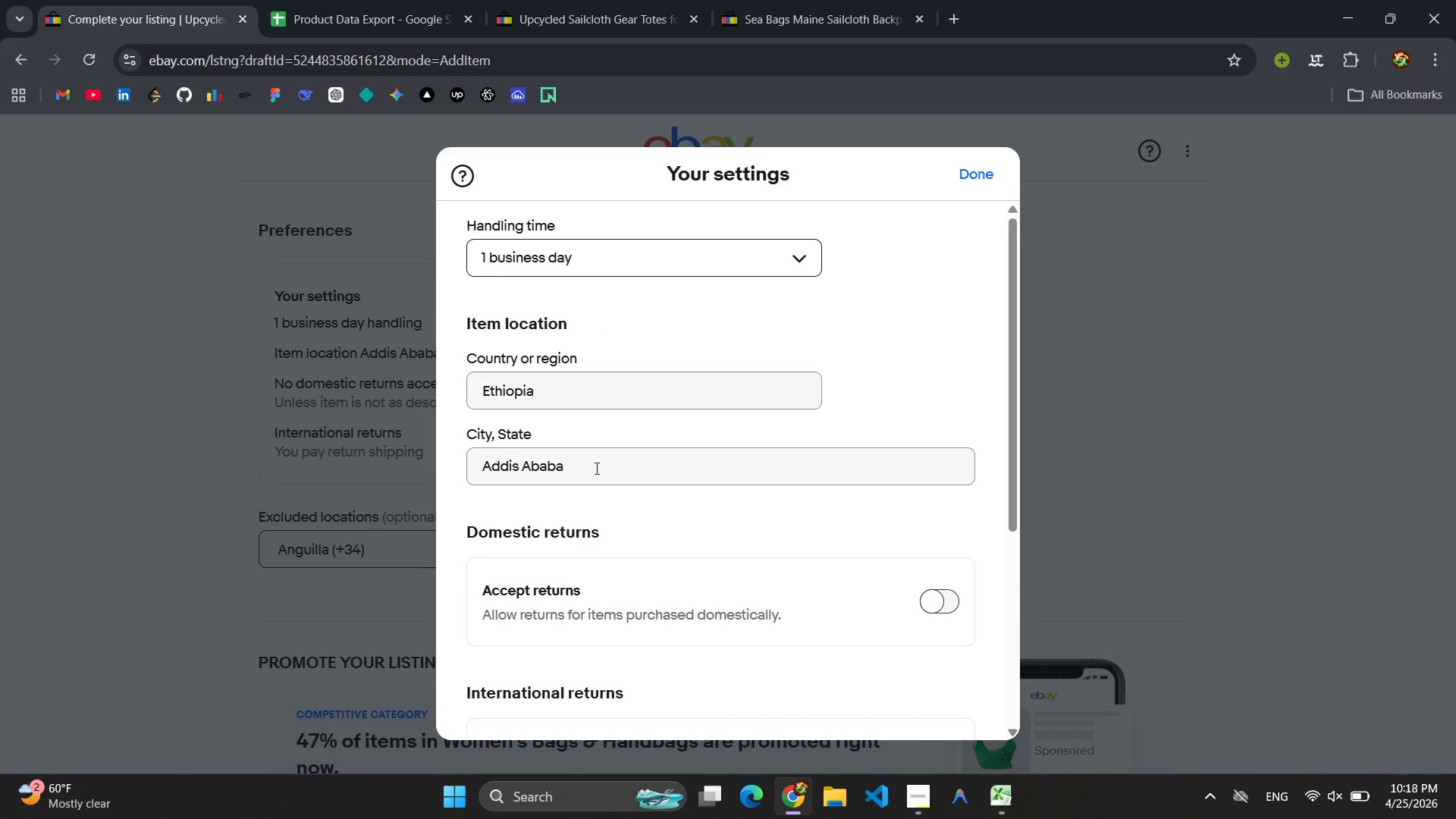 
left_click([595, 468])
 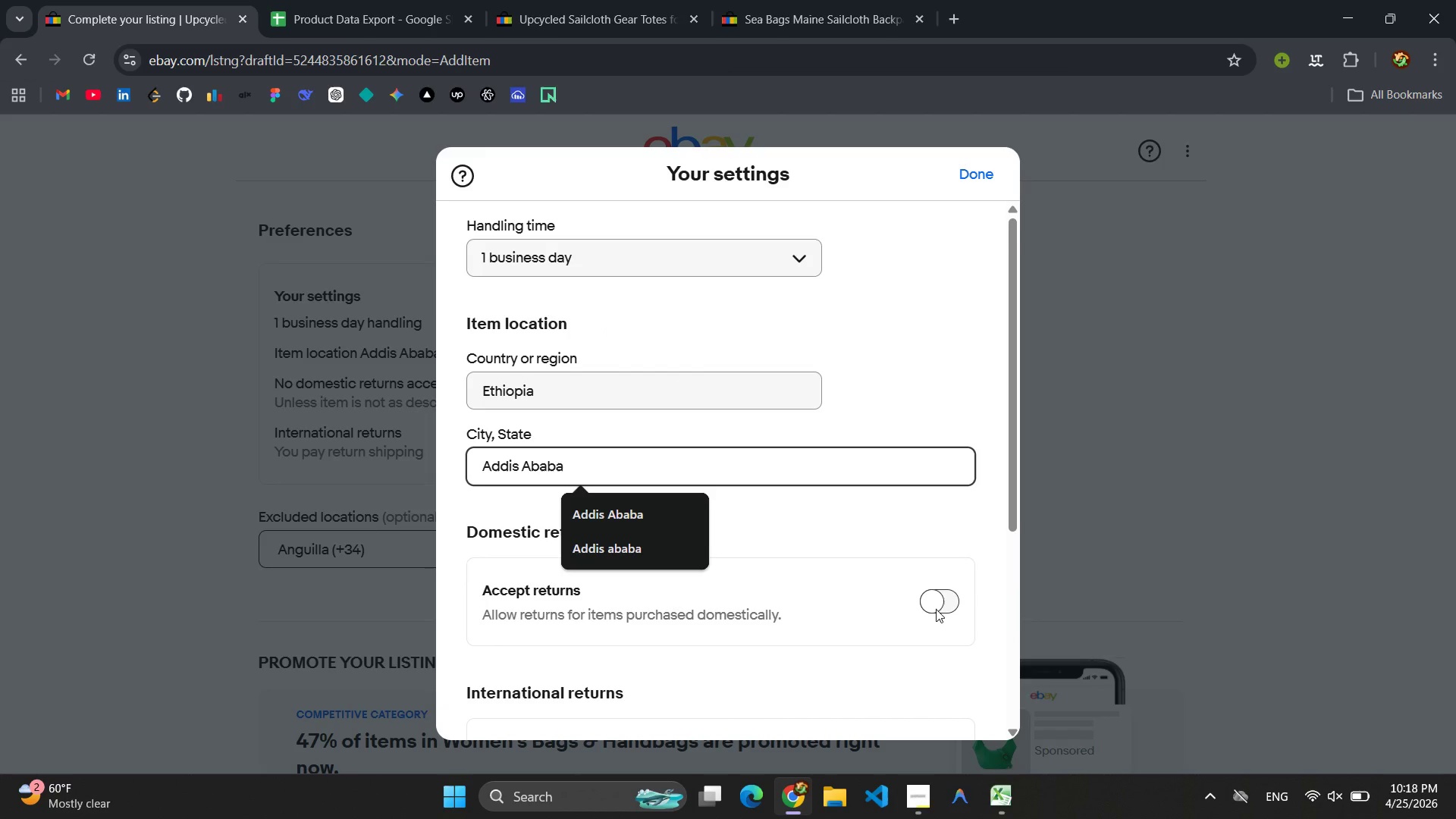 
left_click([967, 618])
 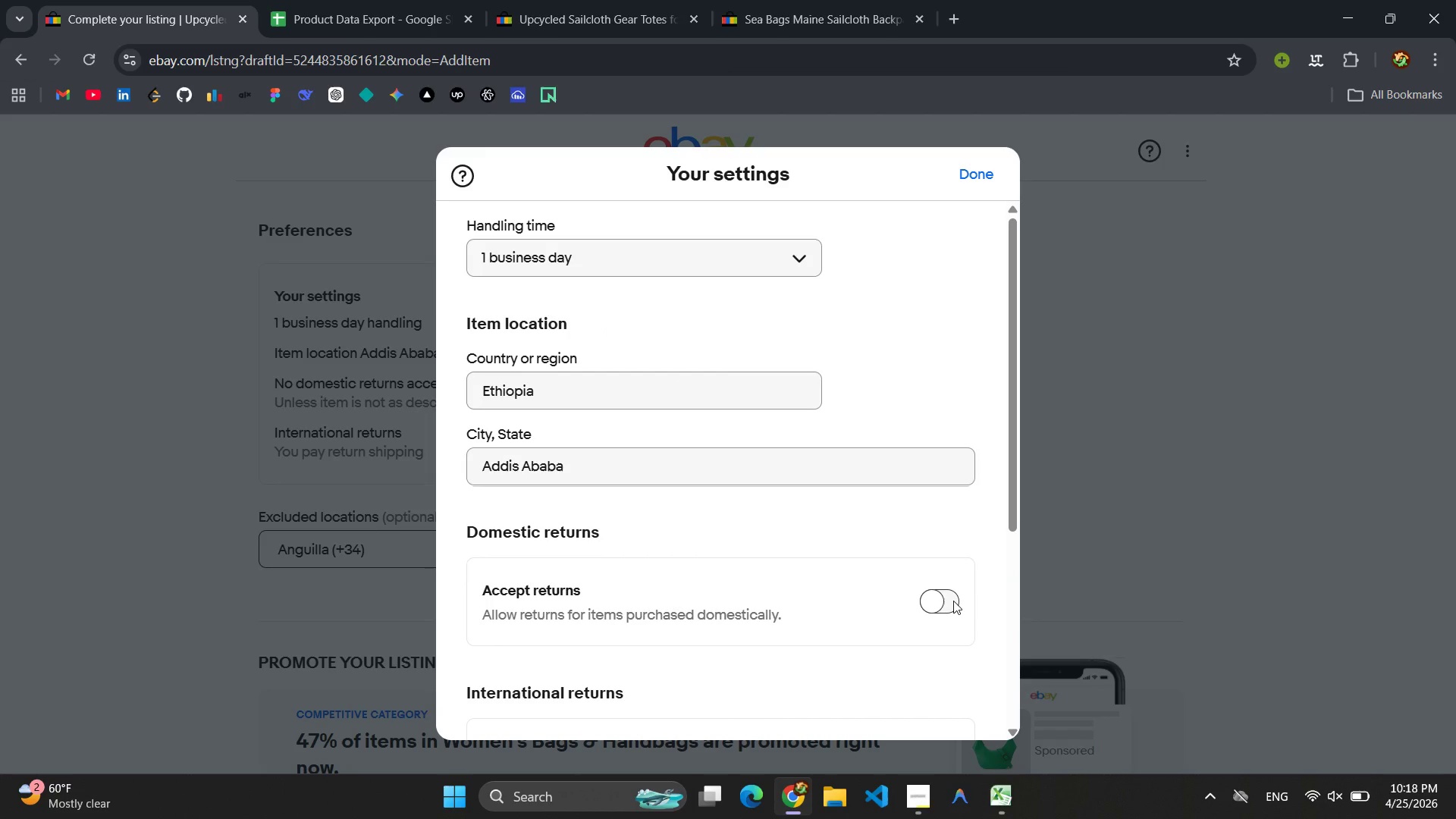 
left_click([952, 600])
 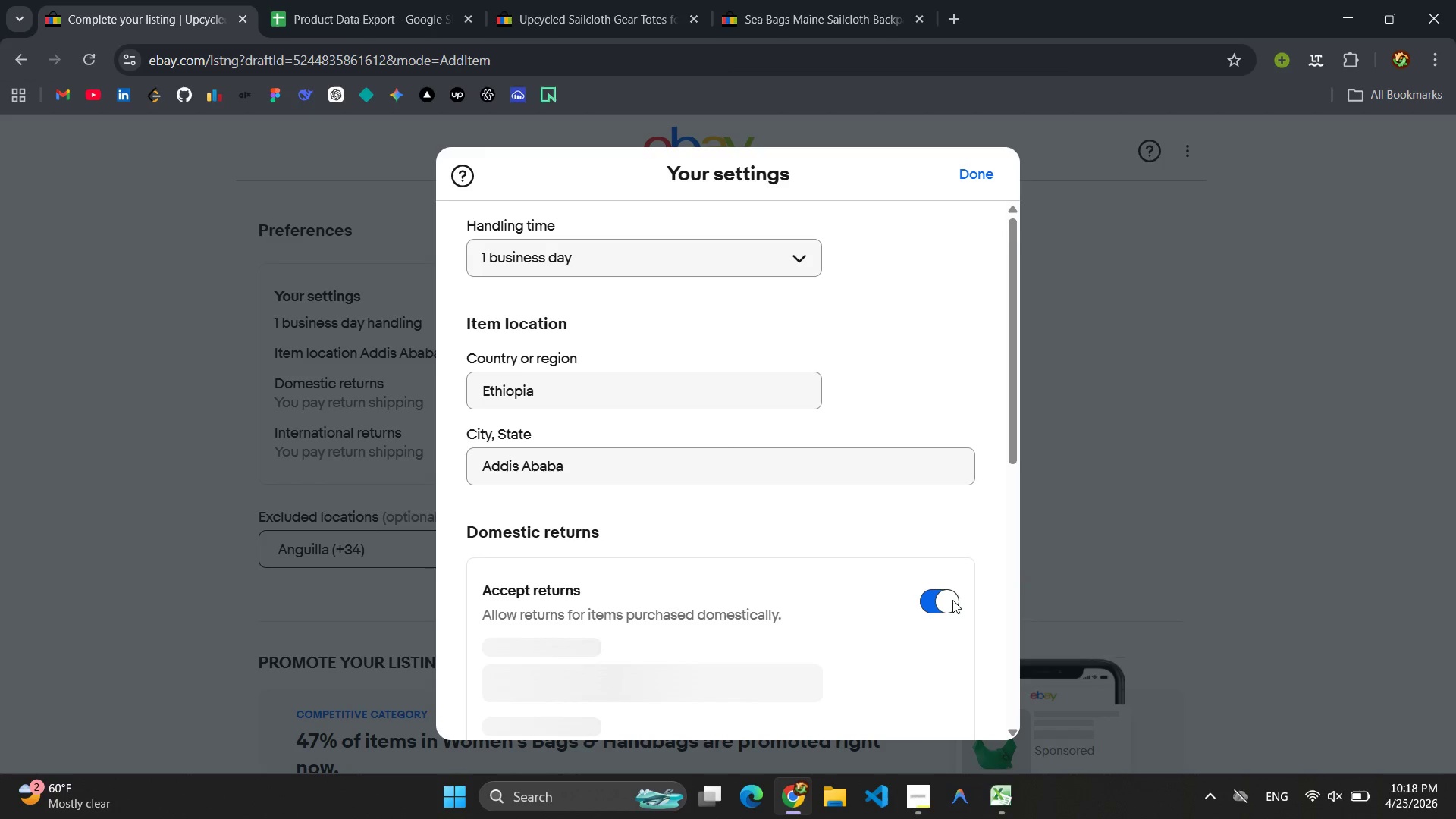 
wait(14.53)
 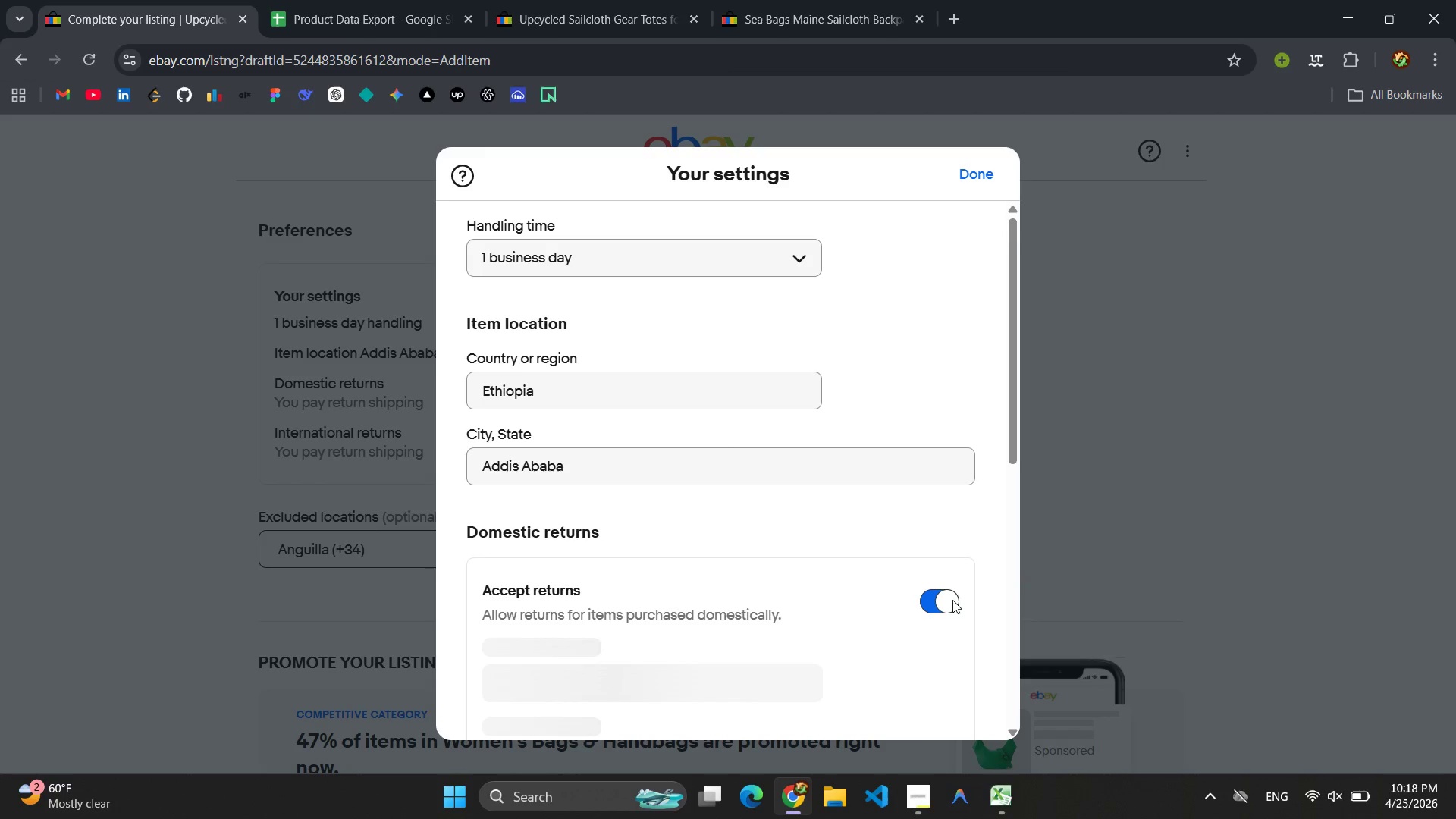 
scroll: coordinate [952, 600], scroll_direction: down, amount: 7.0
 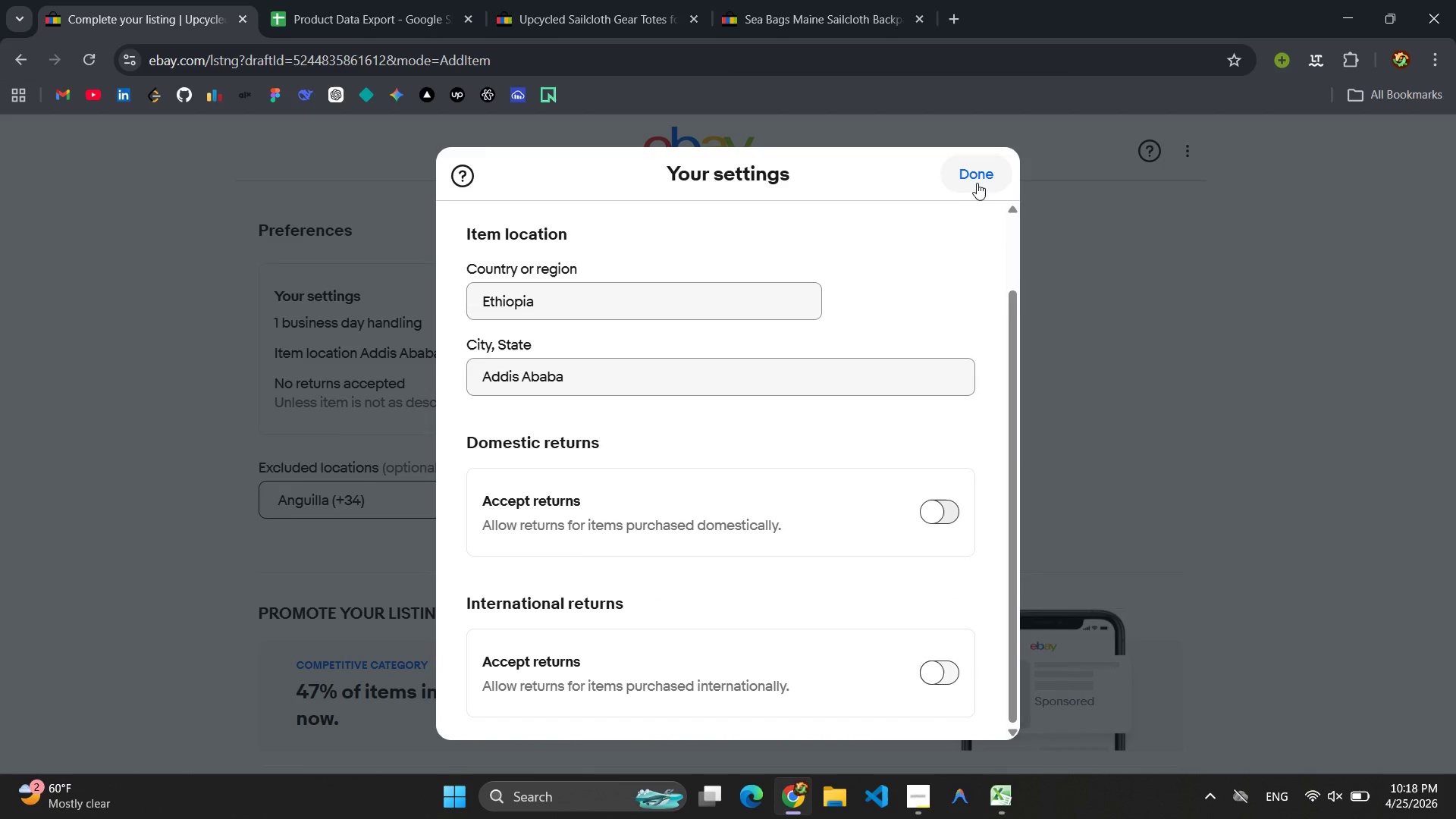 
left_click([979, 183])
 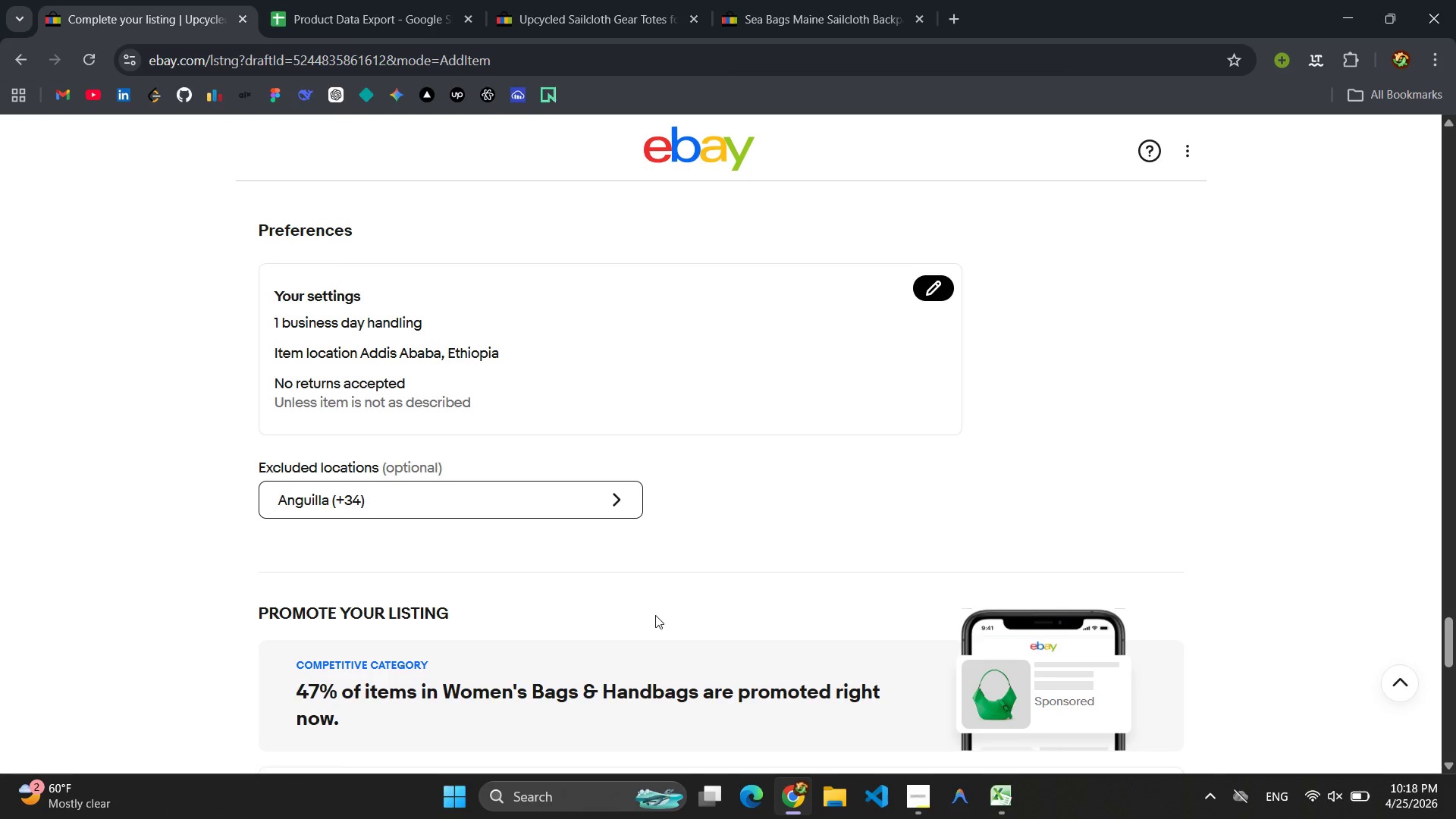 
scroll: coordinate [714, 537], scroll_direction: up, amount: 15.0
 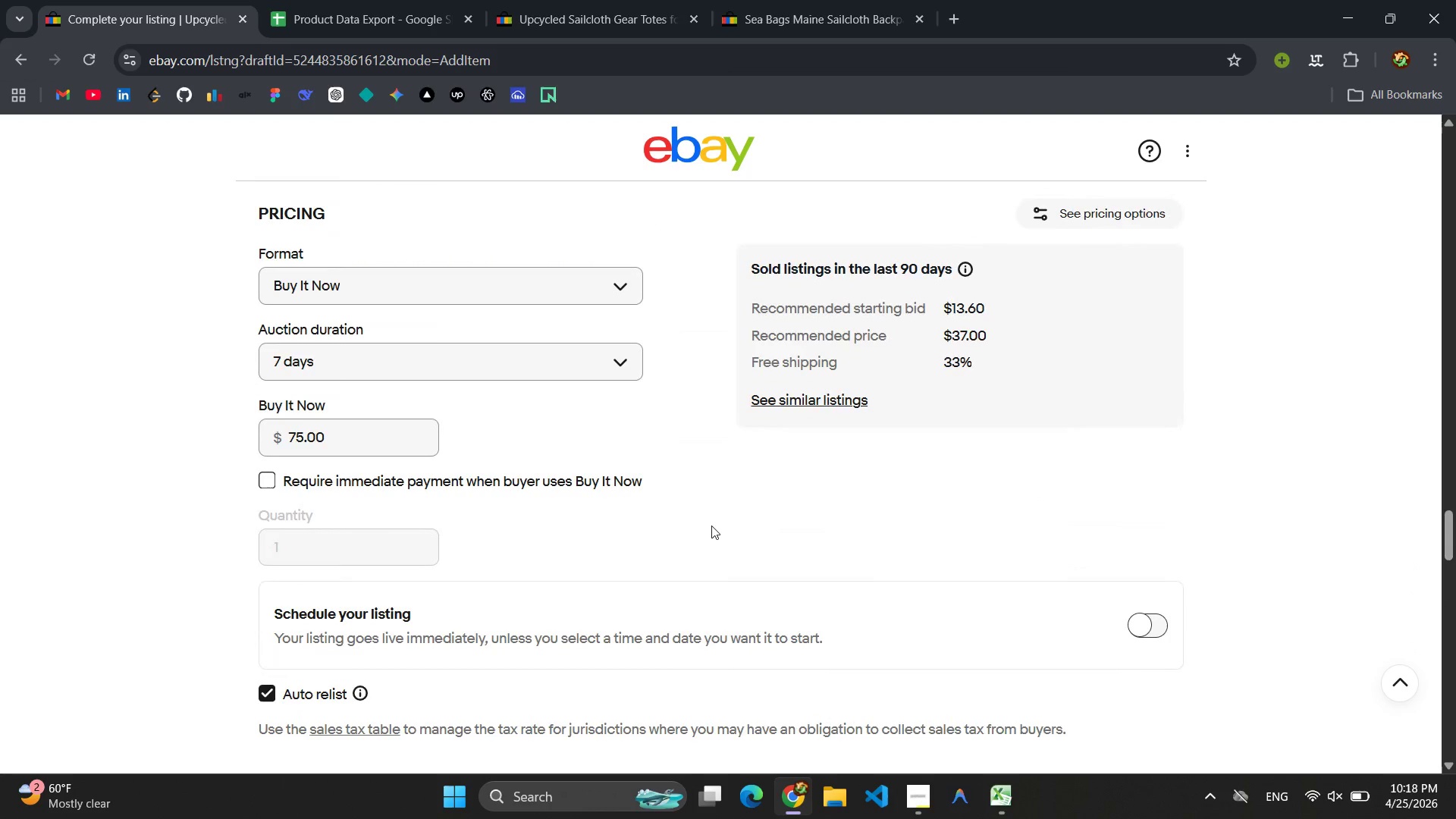 
left_click([567, 351])
 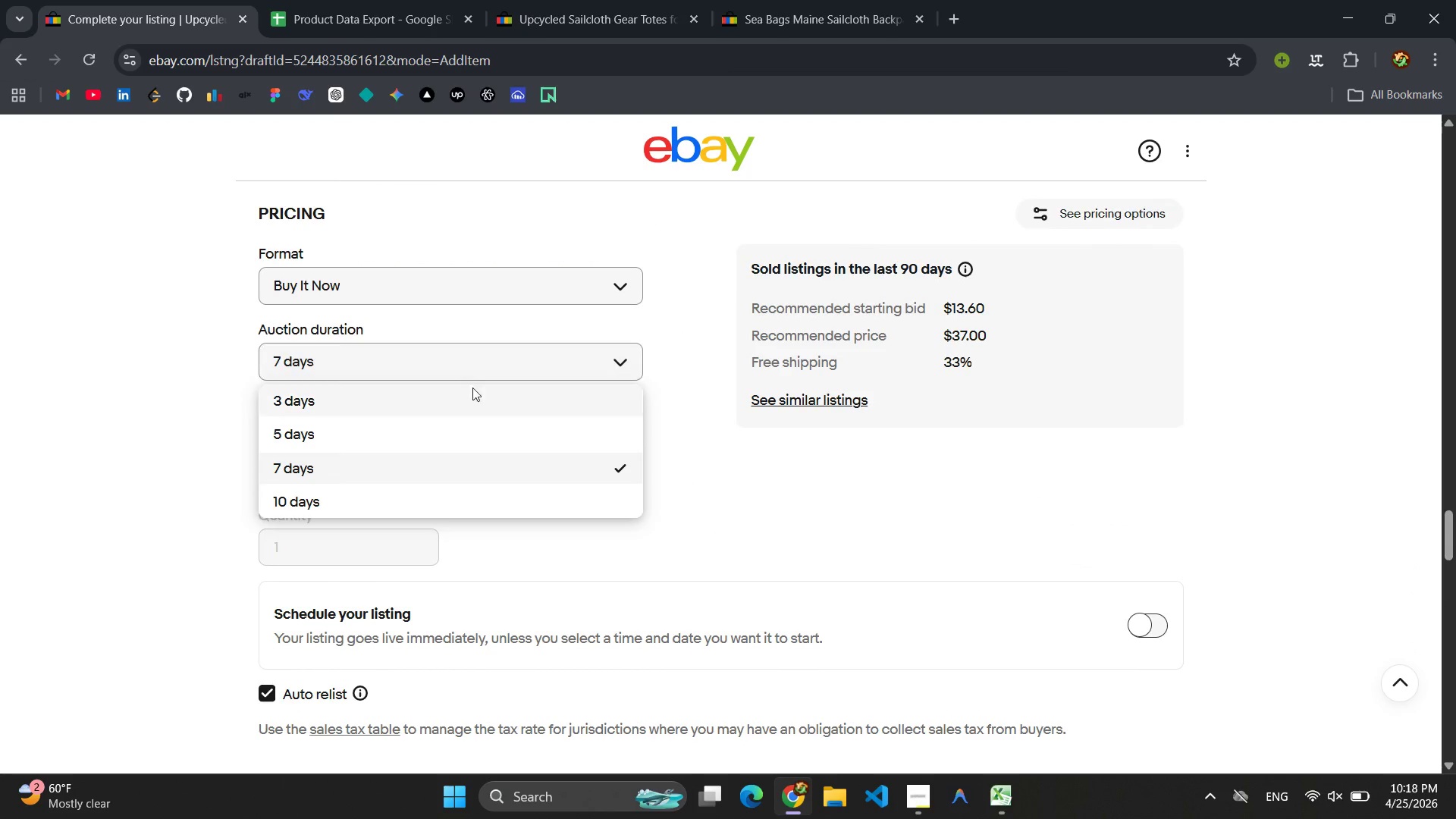 
left_click([443, 403])
 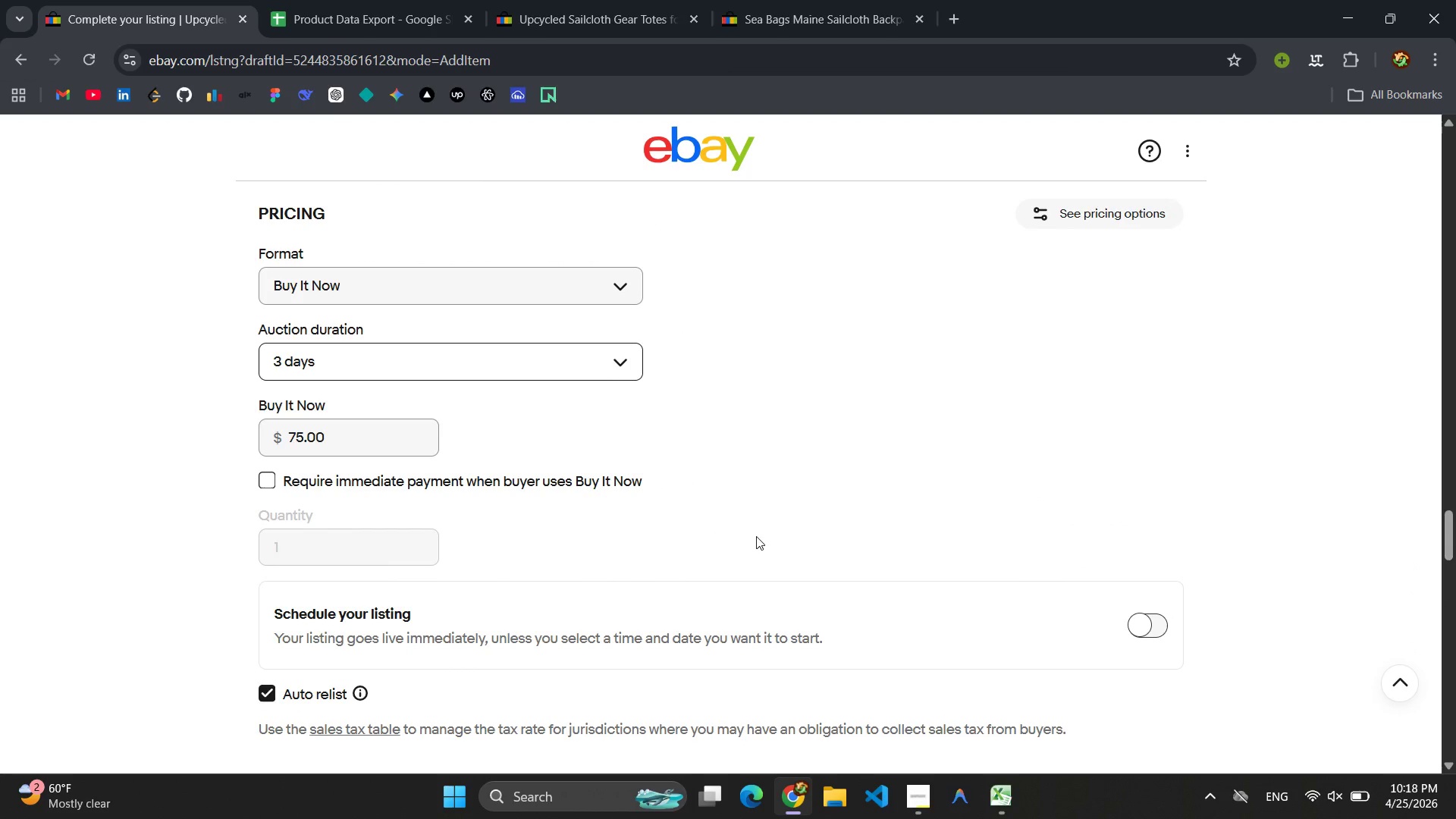 
scroll: coordinate [747, 518], scroll_direction: down, amount: 9.0
 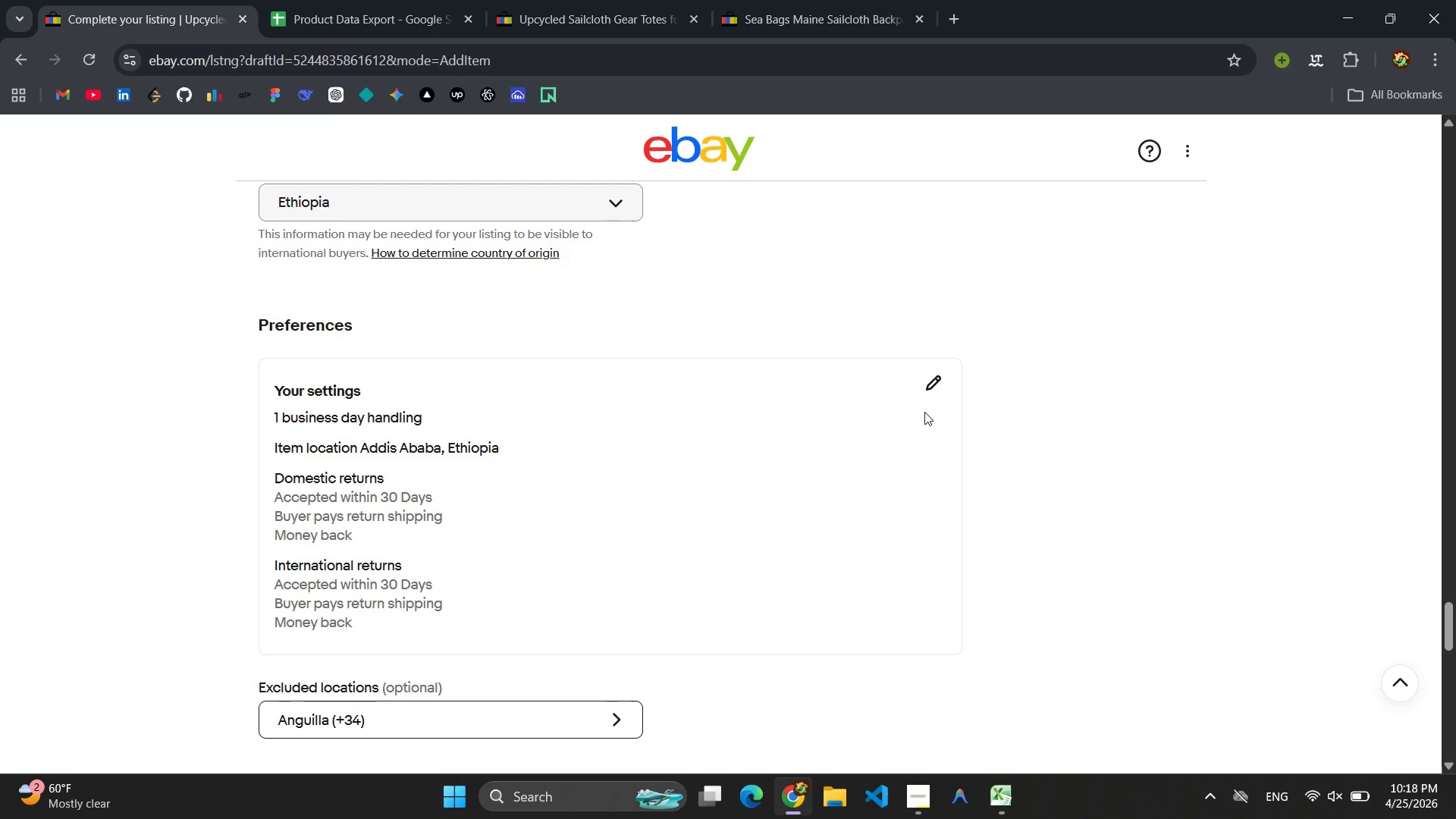 
left_click([925, 379])
 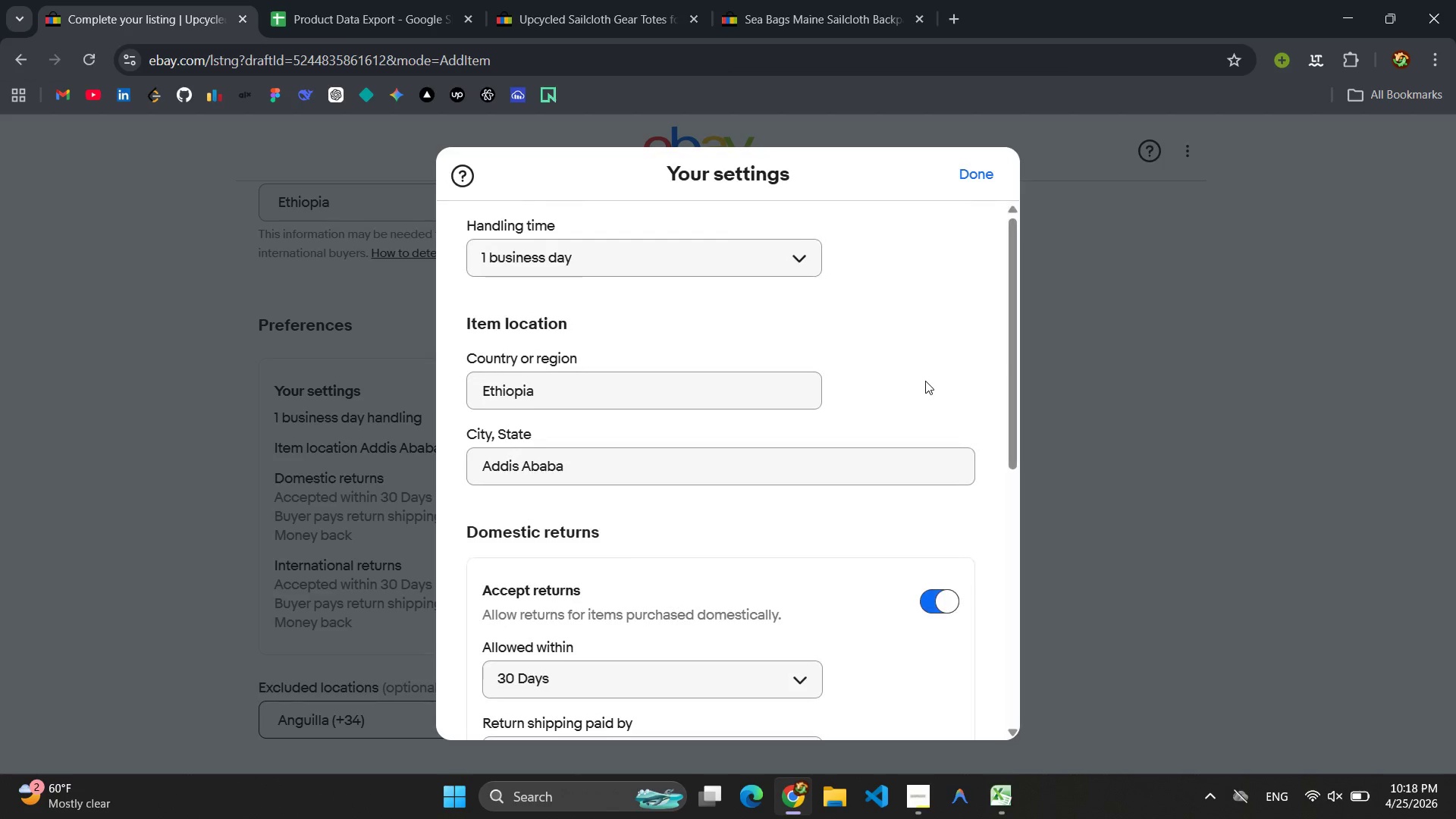 
scroll: coordinate [927, 489], scroll_direction: down, amount: 4.0
 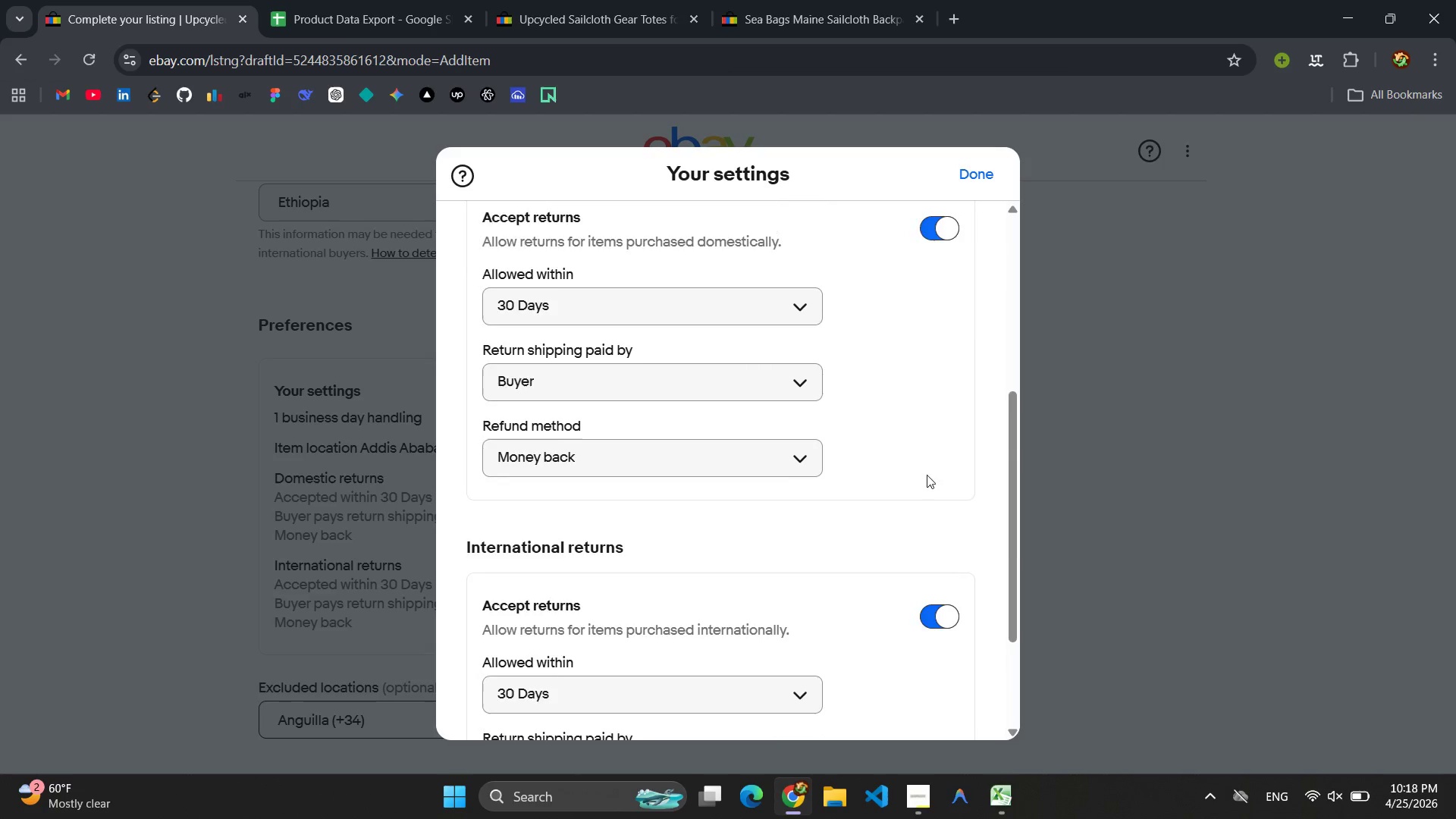 
scroll: coordinate [615, 591], scroll_direction: up, amount: 29.0
 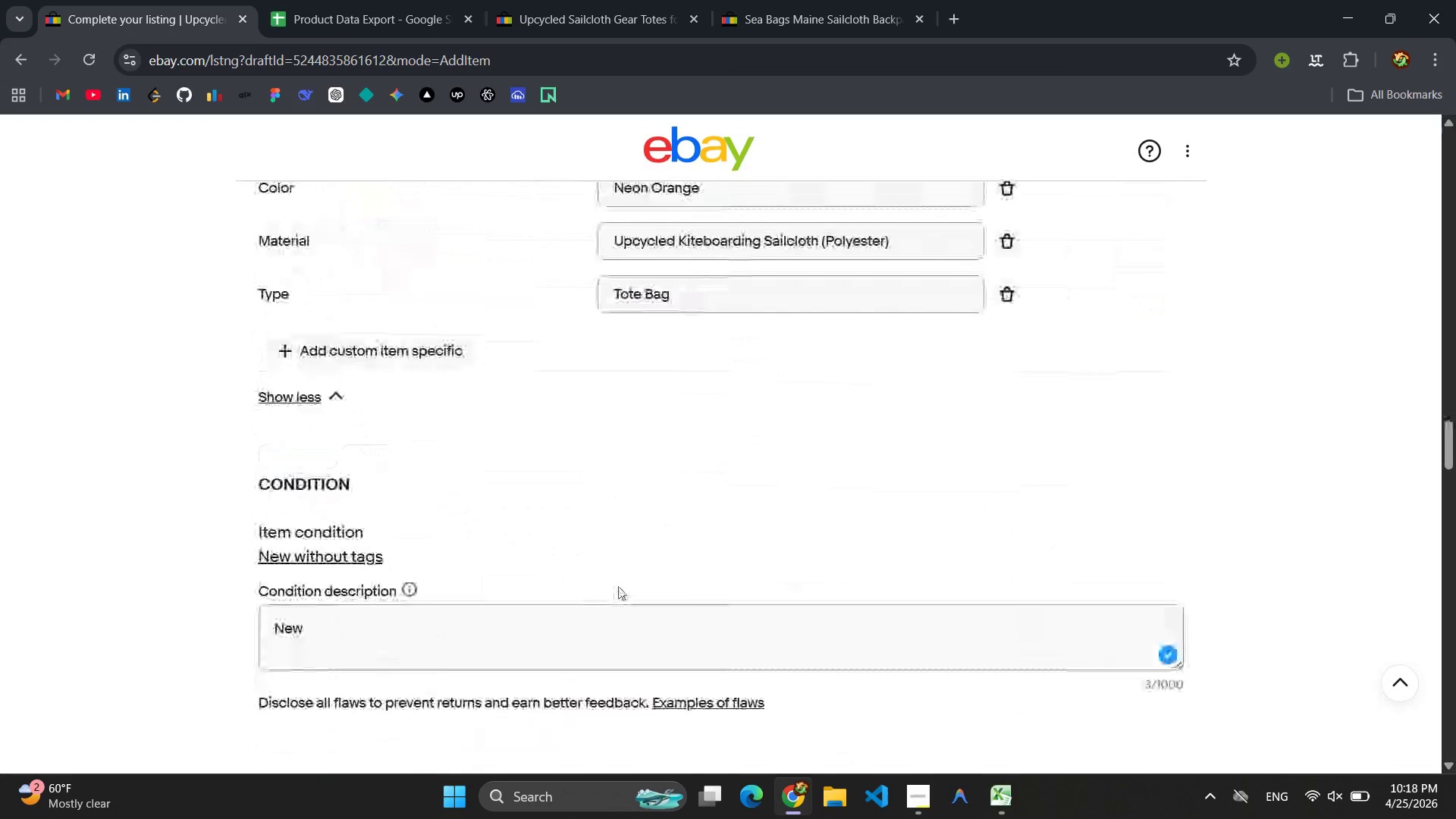 
left_click([595, 549])
 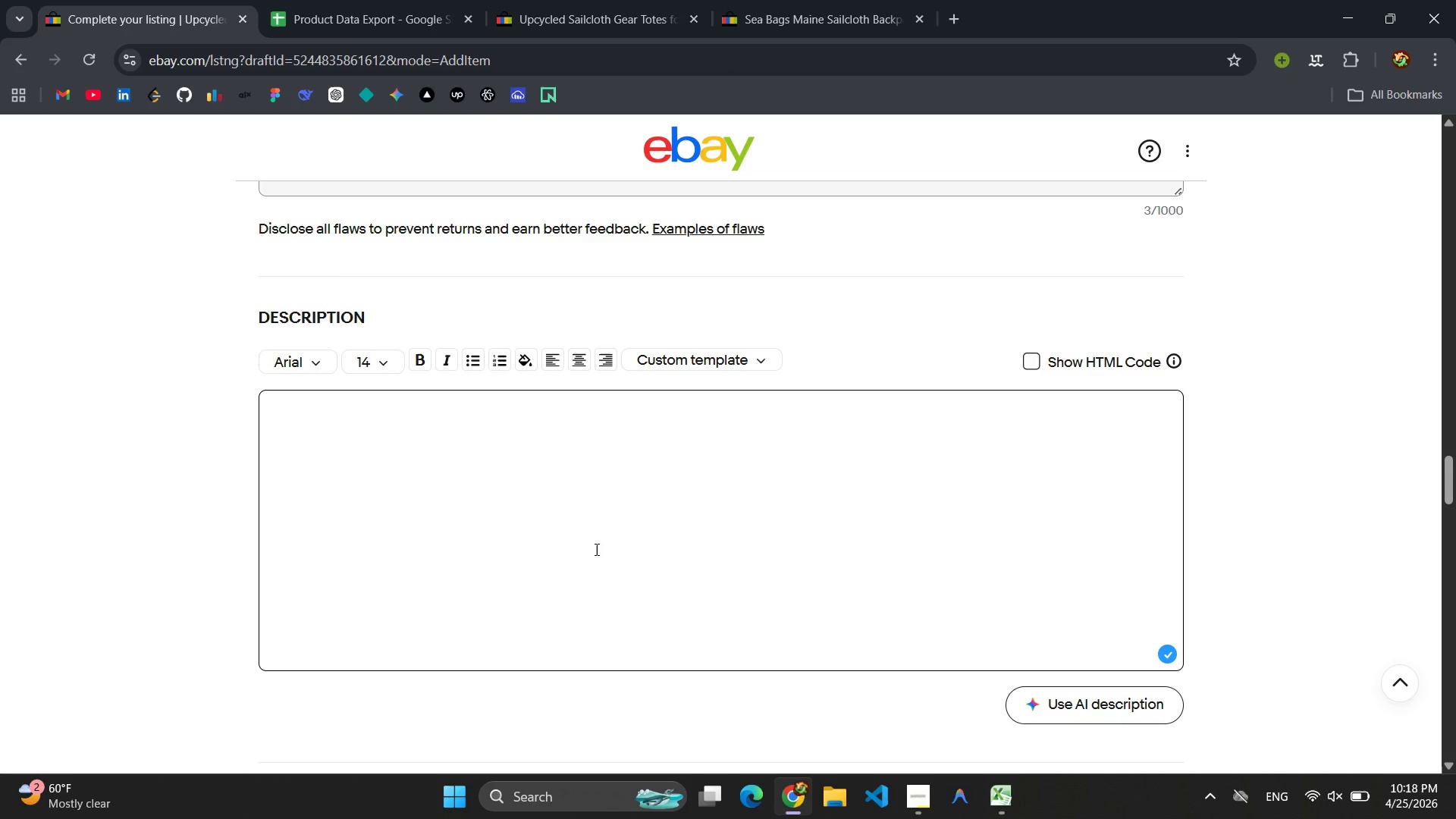 
scroll: coordinate [623, 581], scroll_direction: down, amount: 5.0
 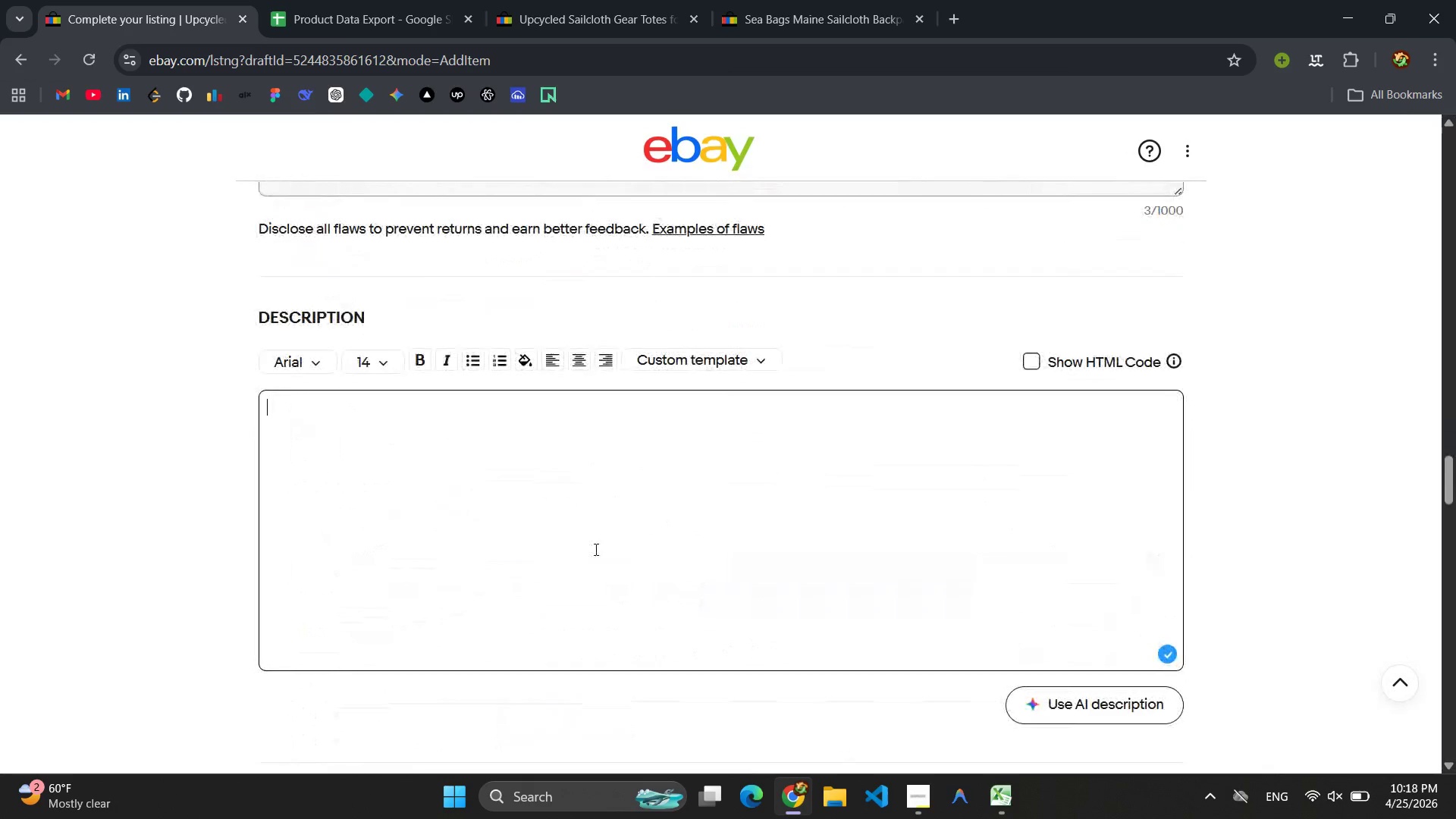 
wait(12.03)
 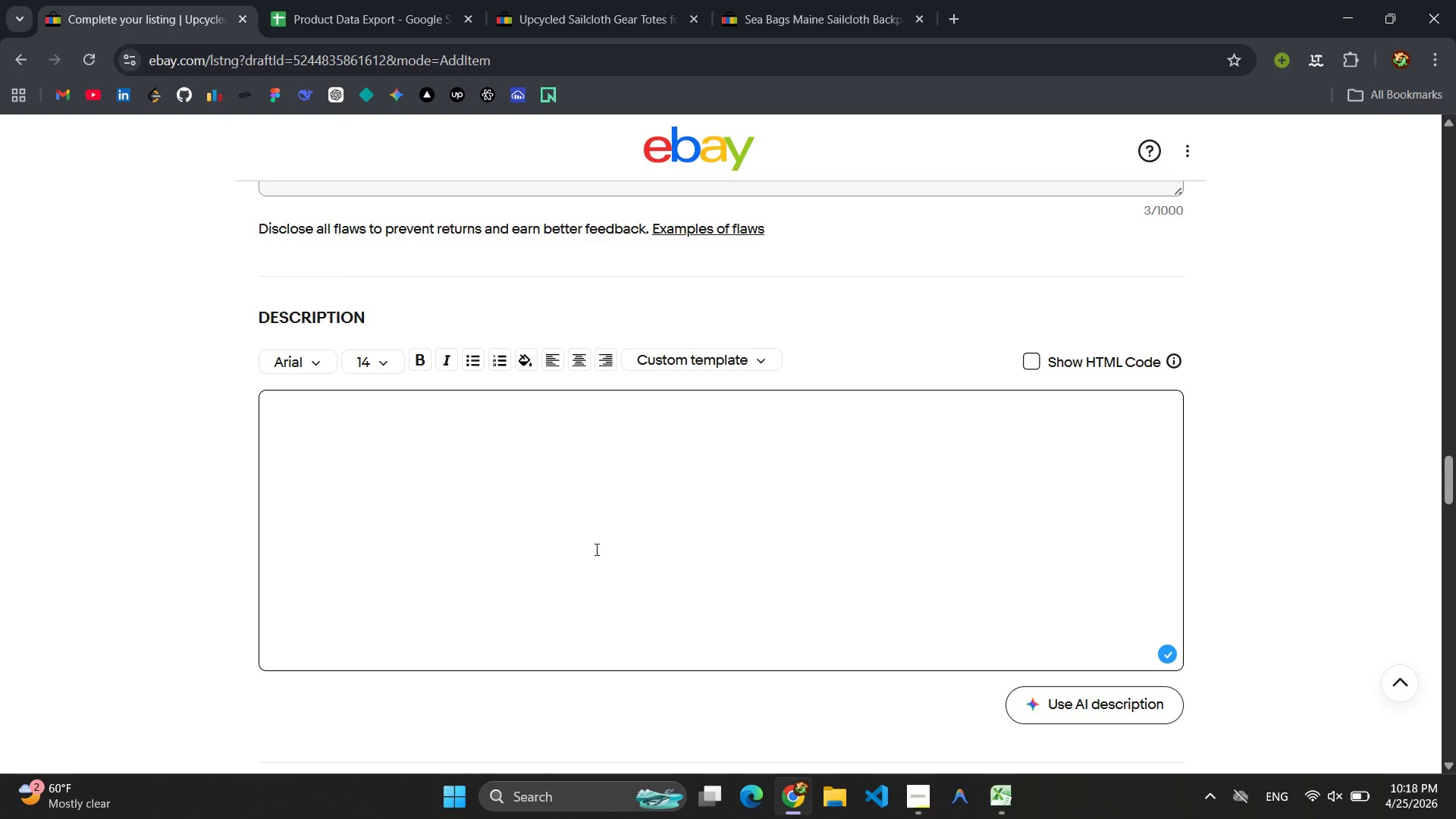 
type(Salvago)
key(Backspace)
type(io Sil)
key(Backspace)
key(Backspace)
type(ailo)
key(Backspace)
type(s Oceasn recovery Tote)
 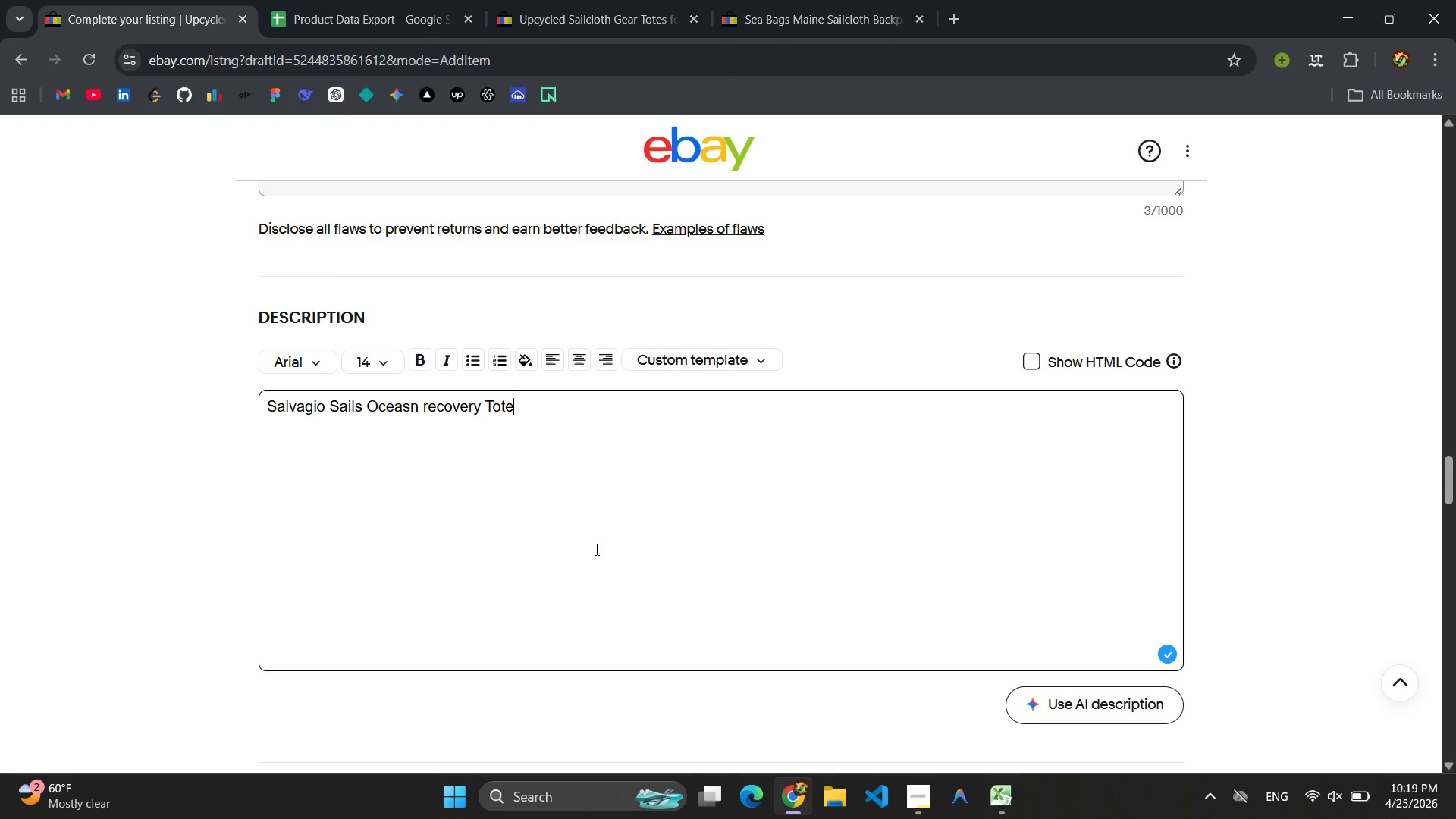 
type( - No)
key(Backspace)
type(eon Orran)
key(Backspace)
key(Backspace)
key(Backspace)
type(ange )
 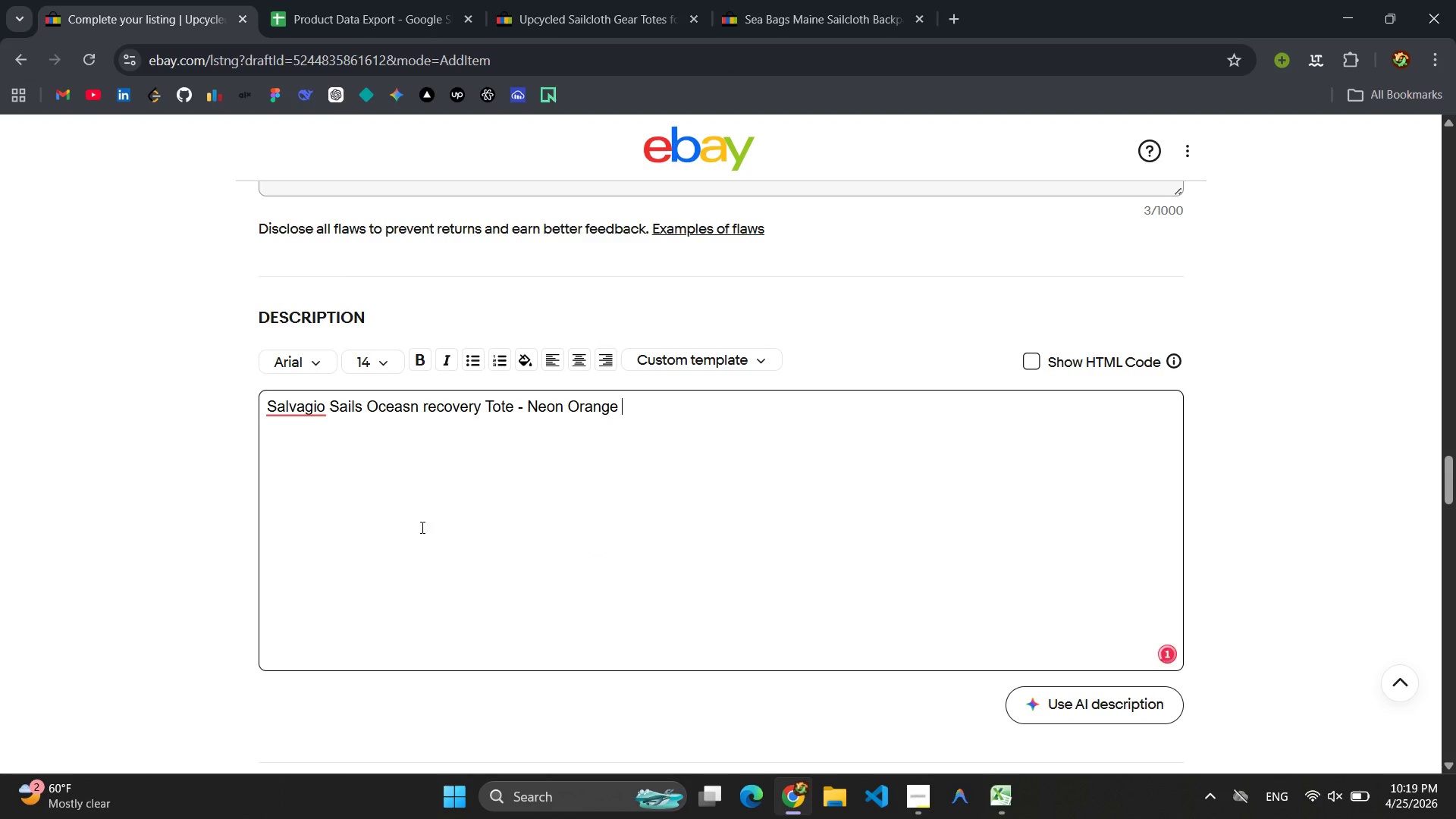 
left_click([287, 393])
 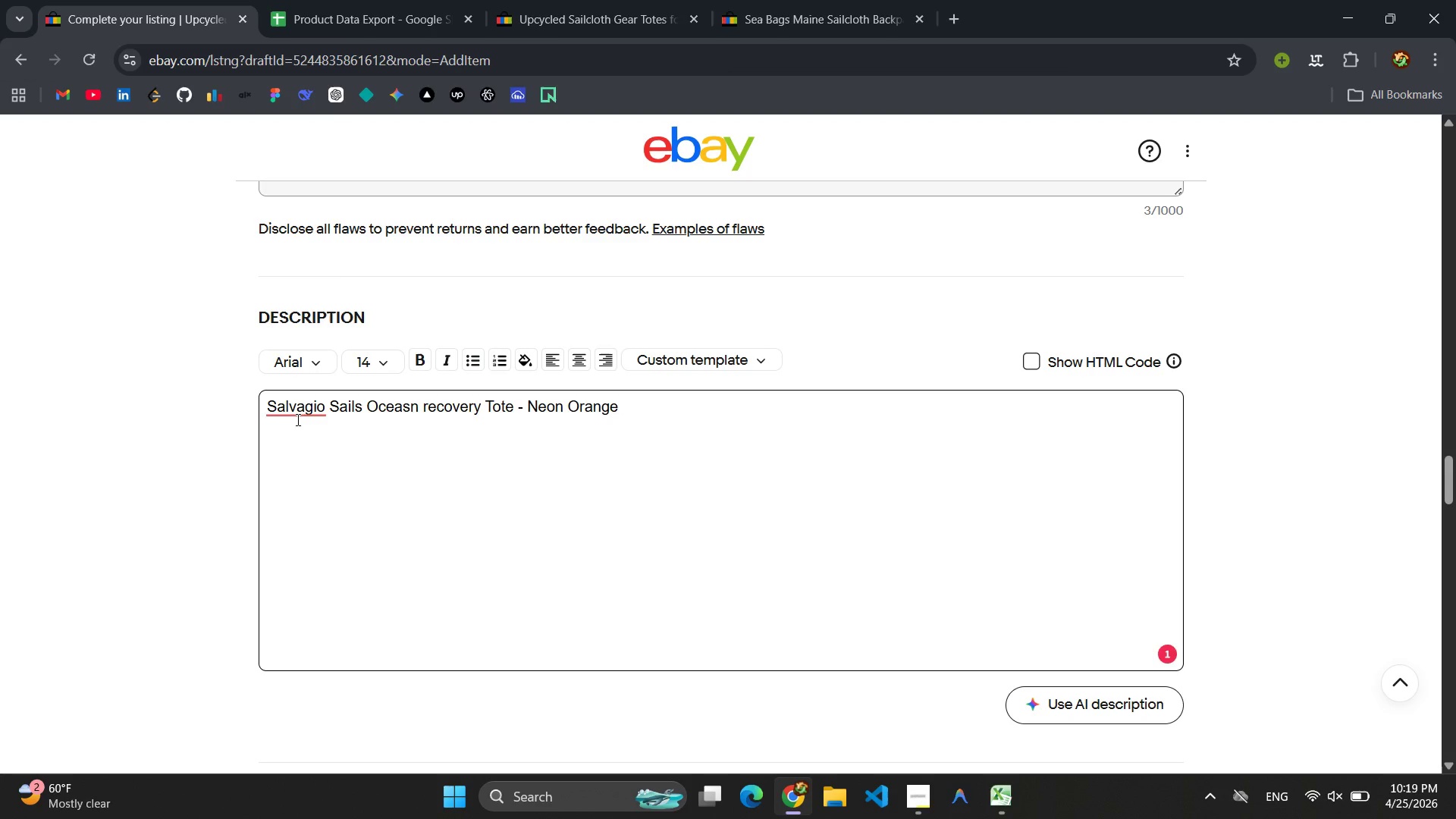 
left_click([295, 419])
 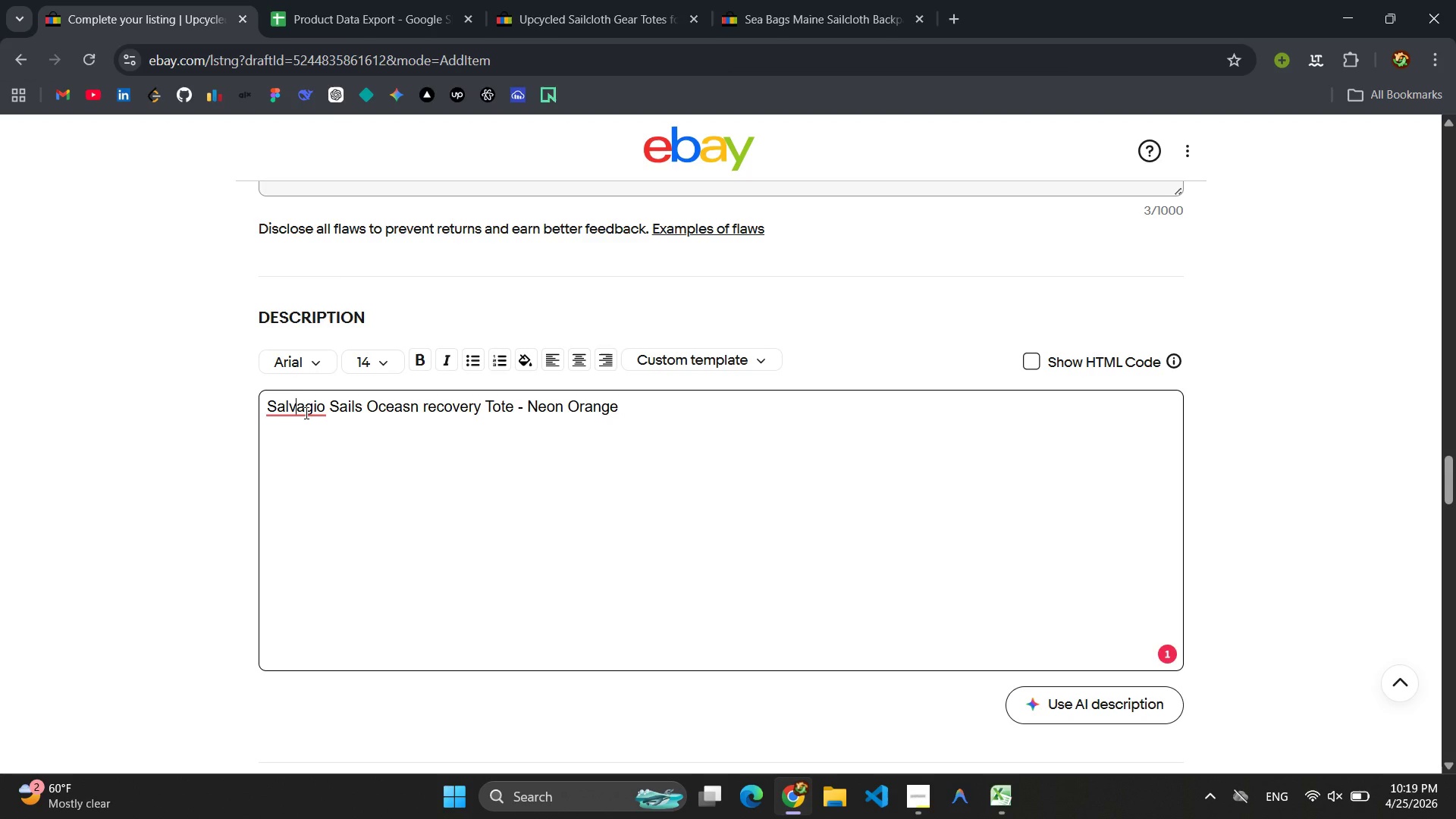 
left_click([307, 411])
 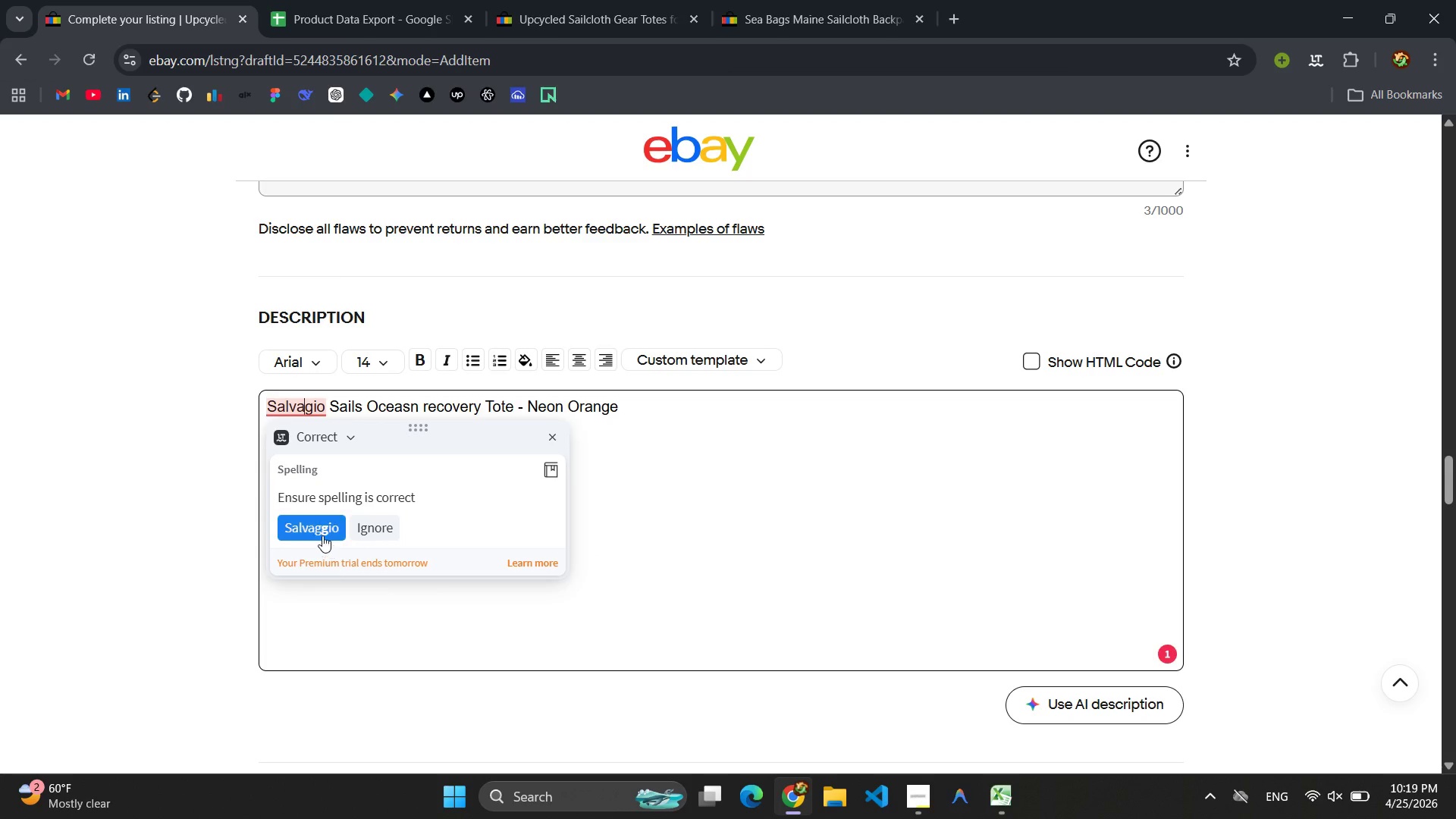 
left_click([322, 535])
 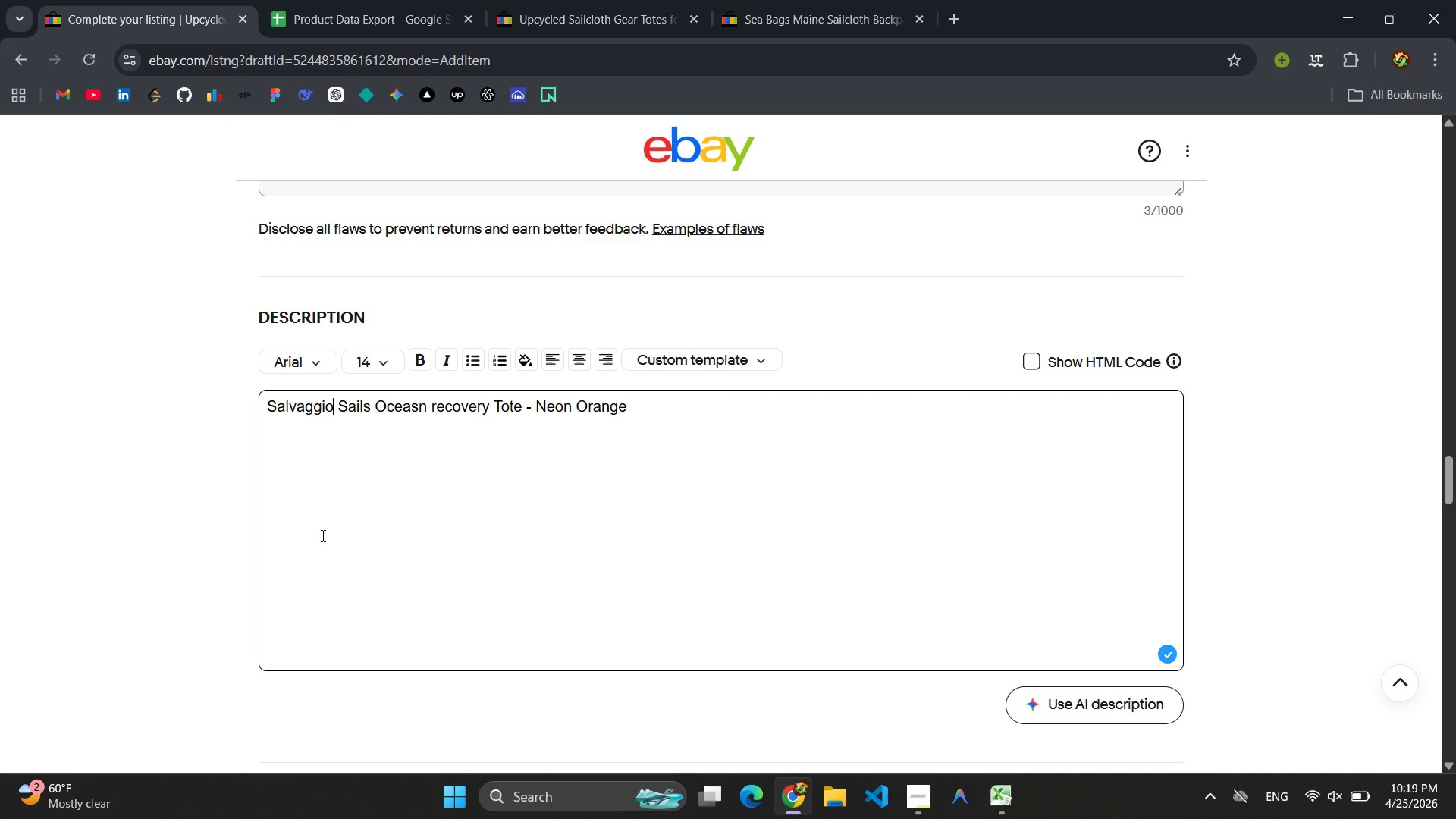 
left_click([318, 410])
 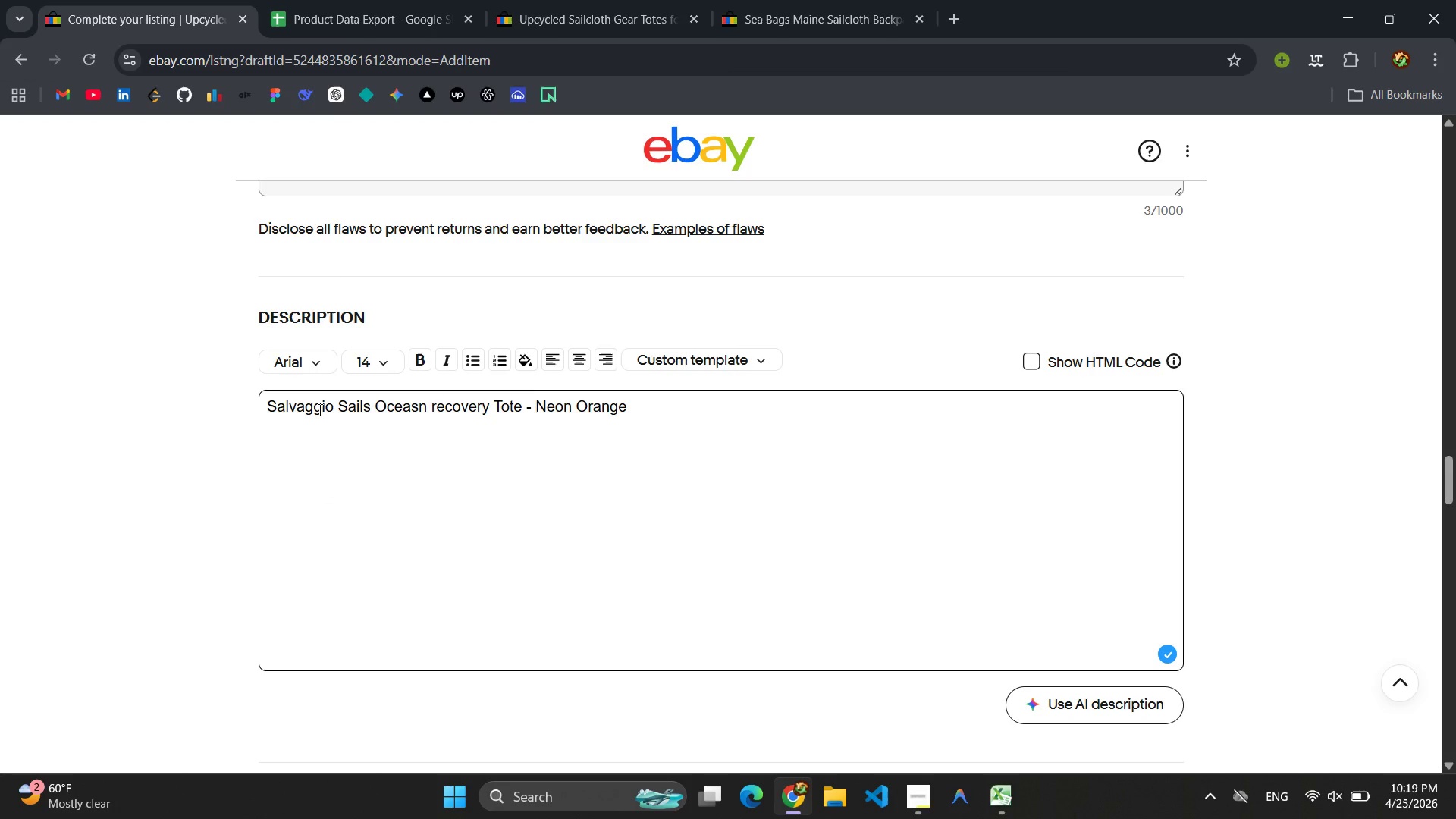 
key(Backspace)
 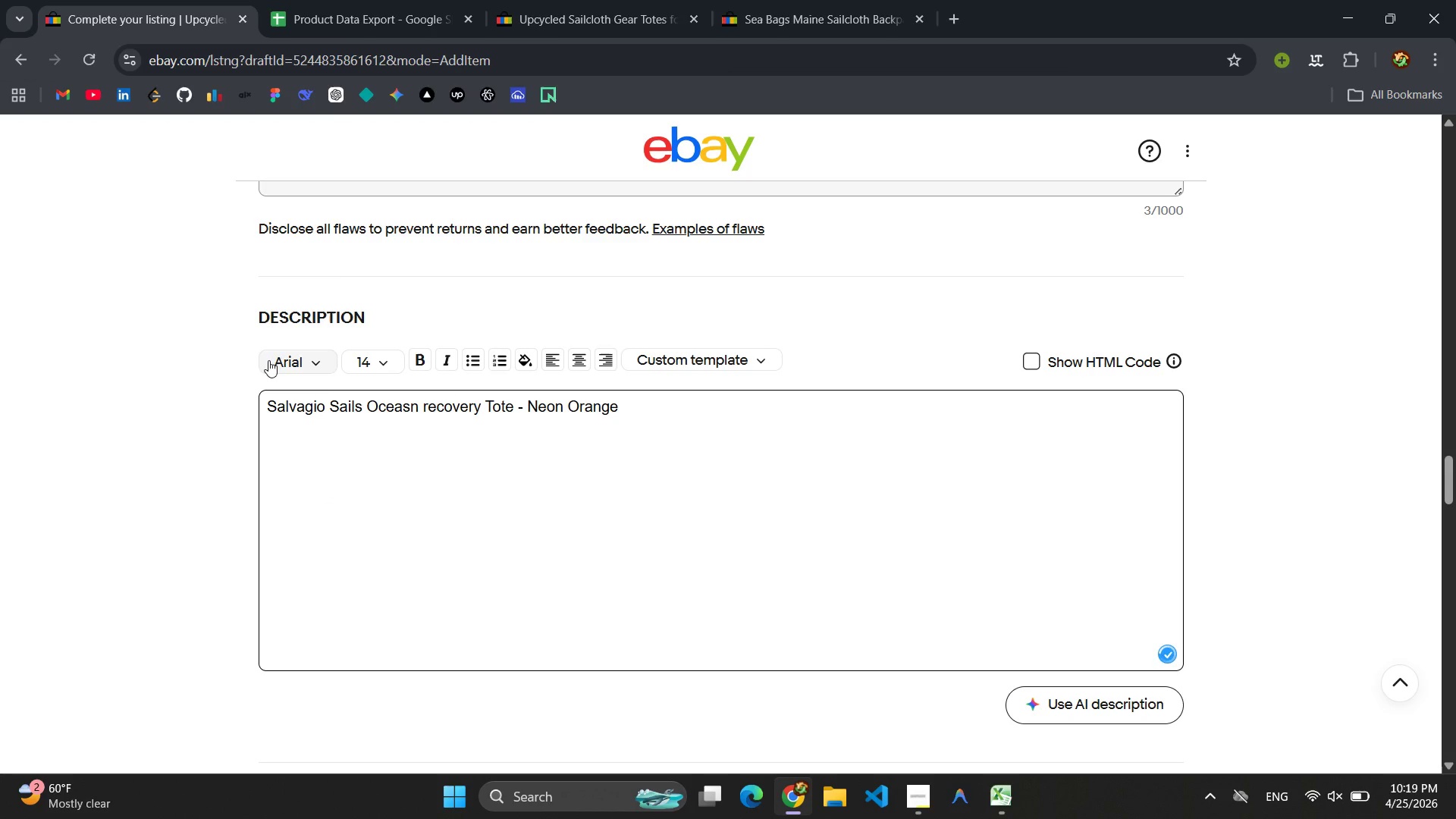 
left_click([654, 407])
 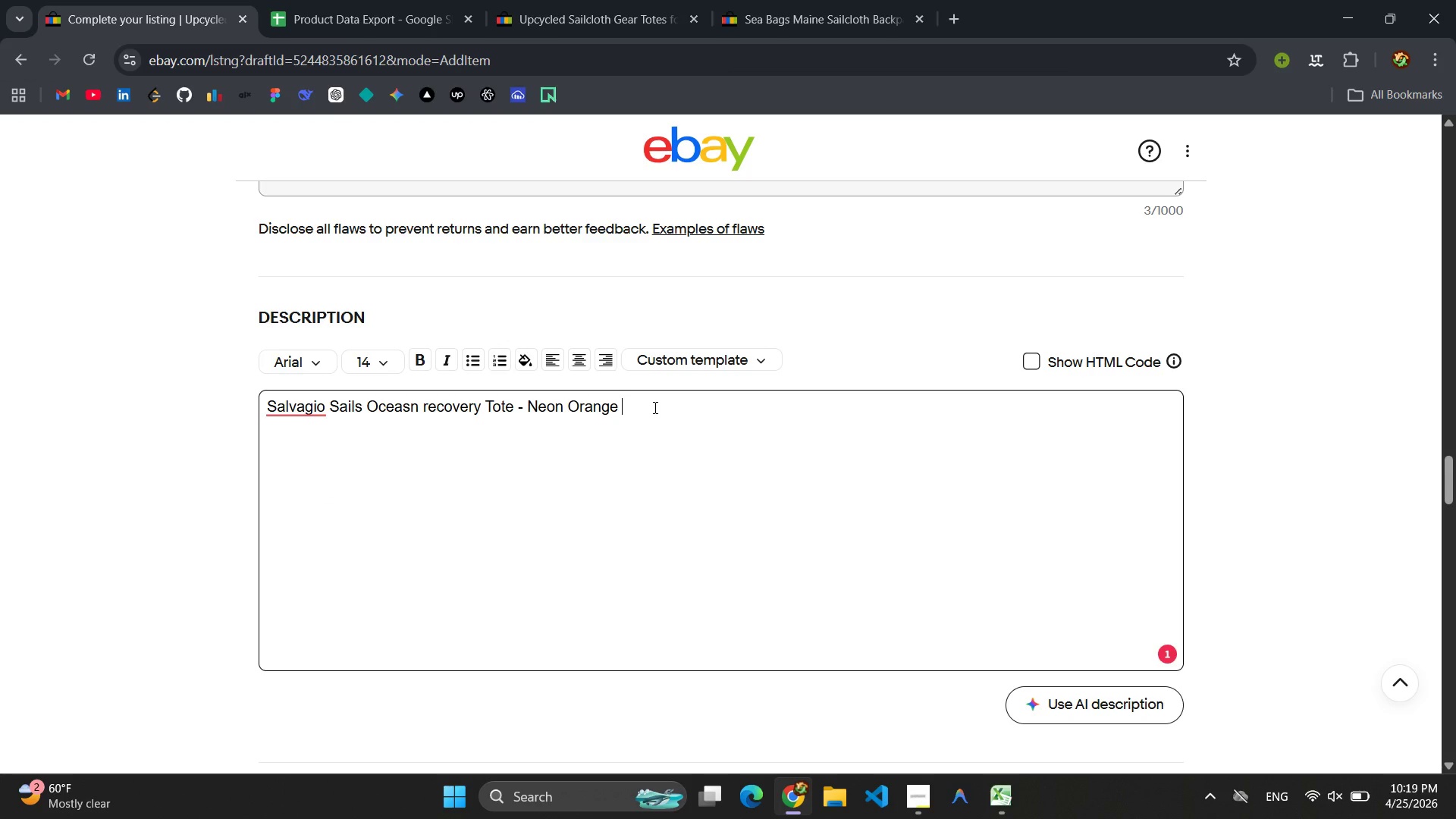 
key(Enter)
 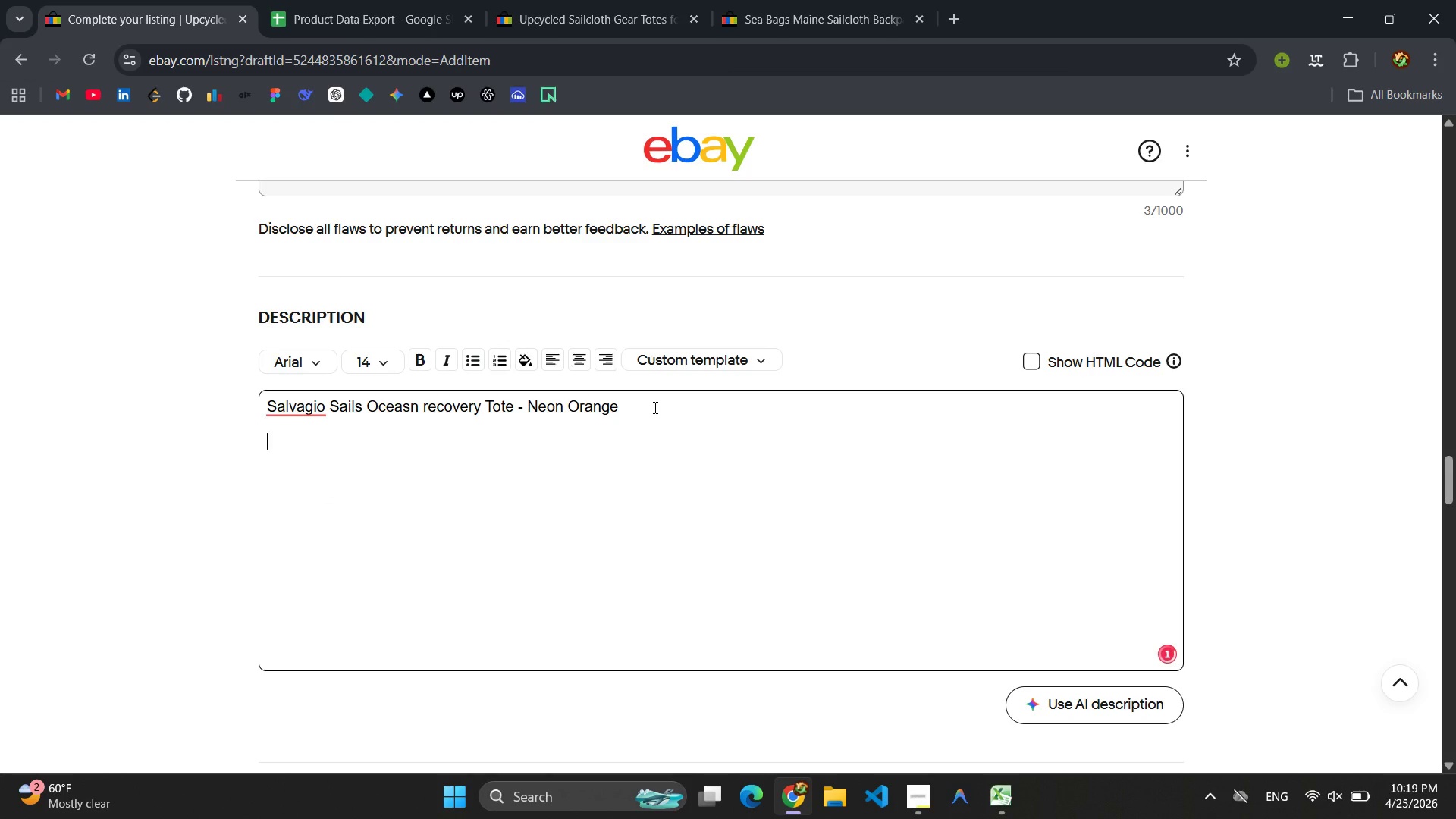 
key(Enter)
 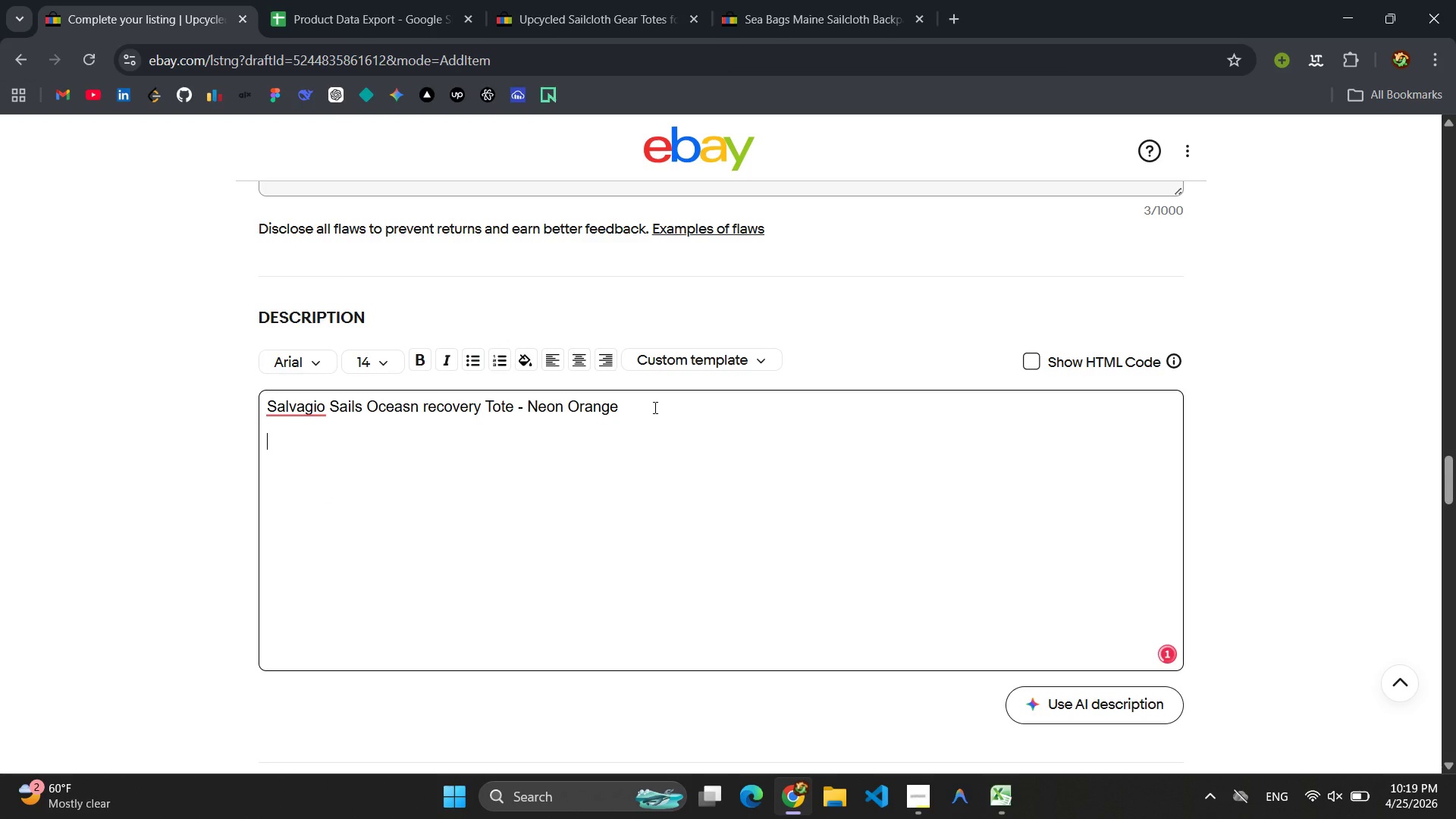 
type(Hand)
 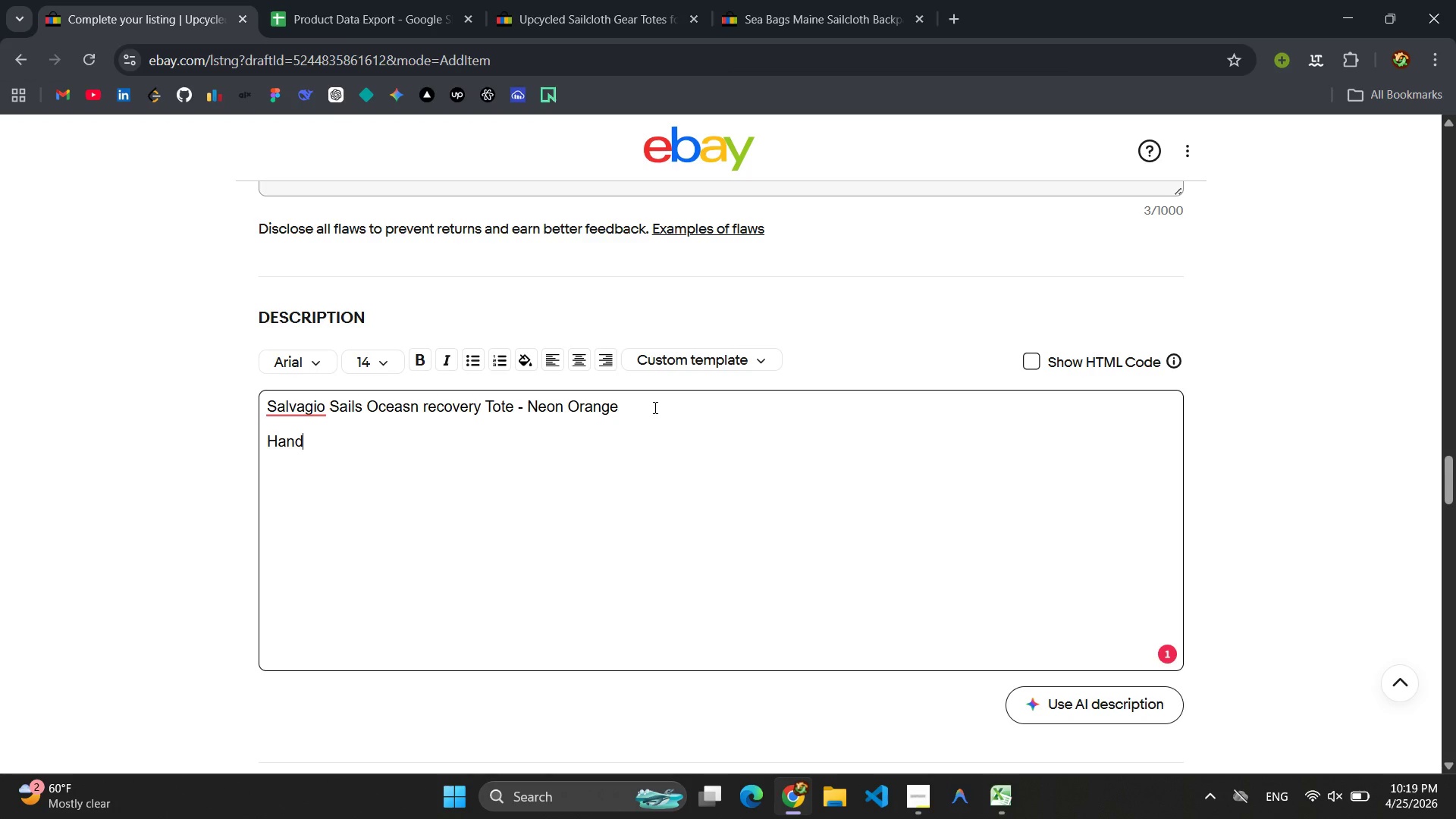 
wait(9.14)
 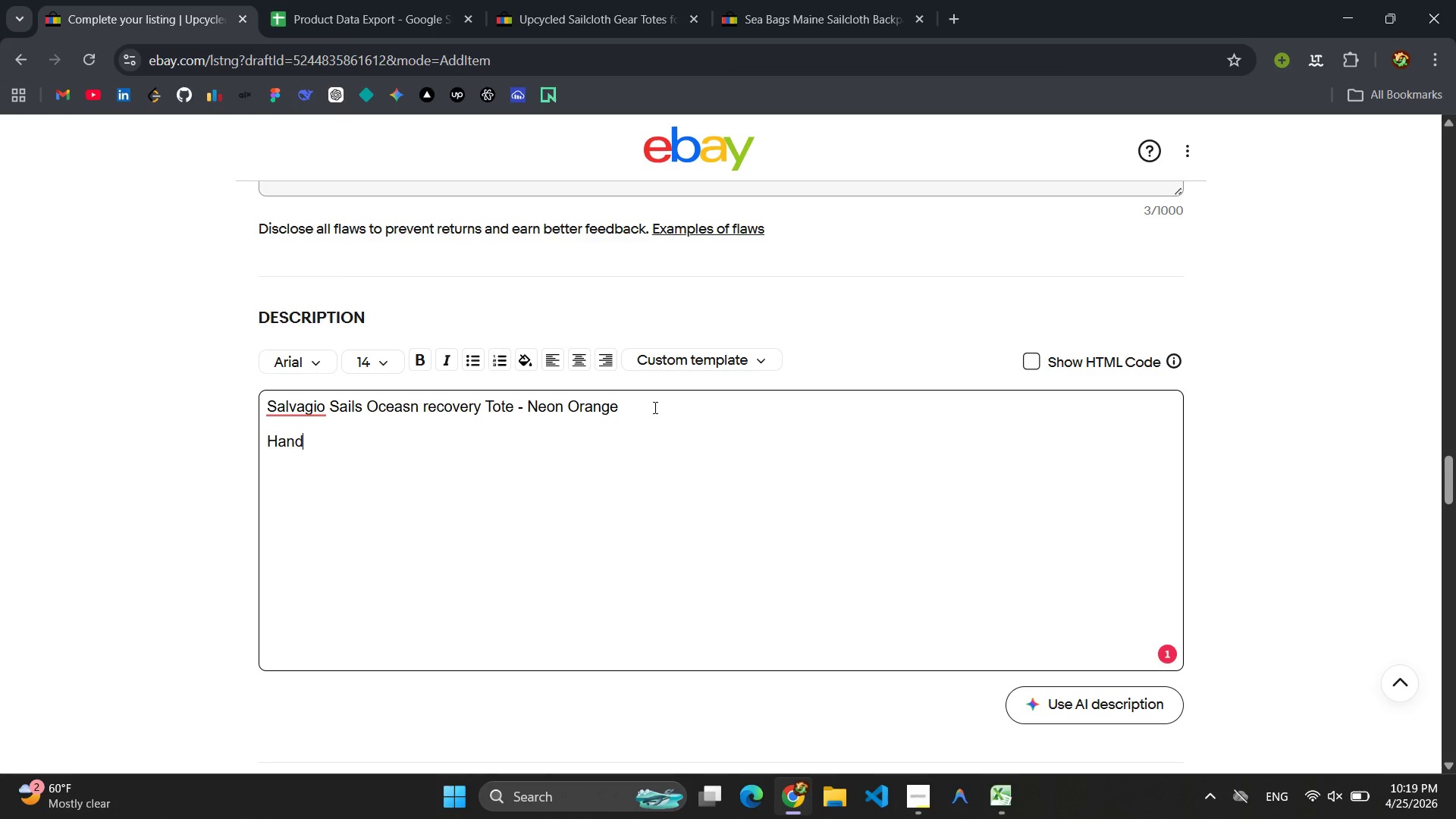 
type(-C)
key(Backspace)
type(carfted from a decommissionne)
key(Backspace)
key(Backspace)
type(ed professional kiteboarding )
key(Backspace)
type( sail, this tote carries the pwoer )
key(Backspace)
key(Backspace)
key(Backspace)
key(Backspace)
key(Backspace)
type(ower of the wind and the memory of the sea. No tow )
key(Backspace)
key(Backspace)
key(Backspace)
type(wo )
 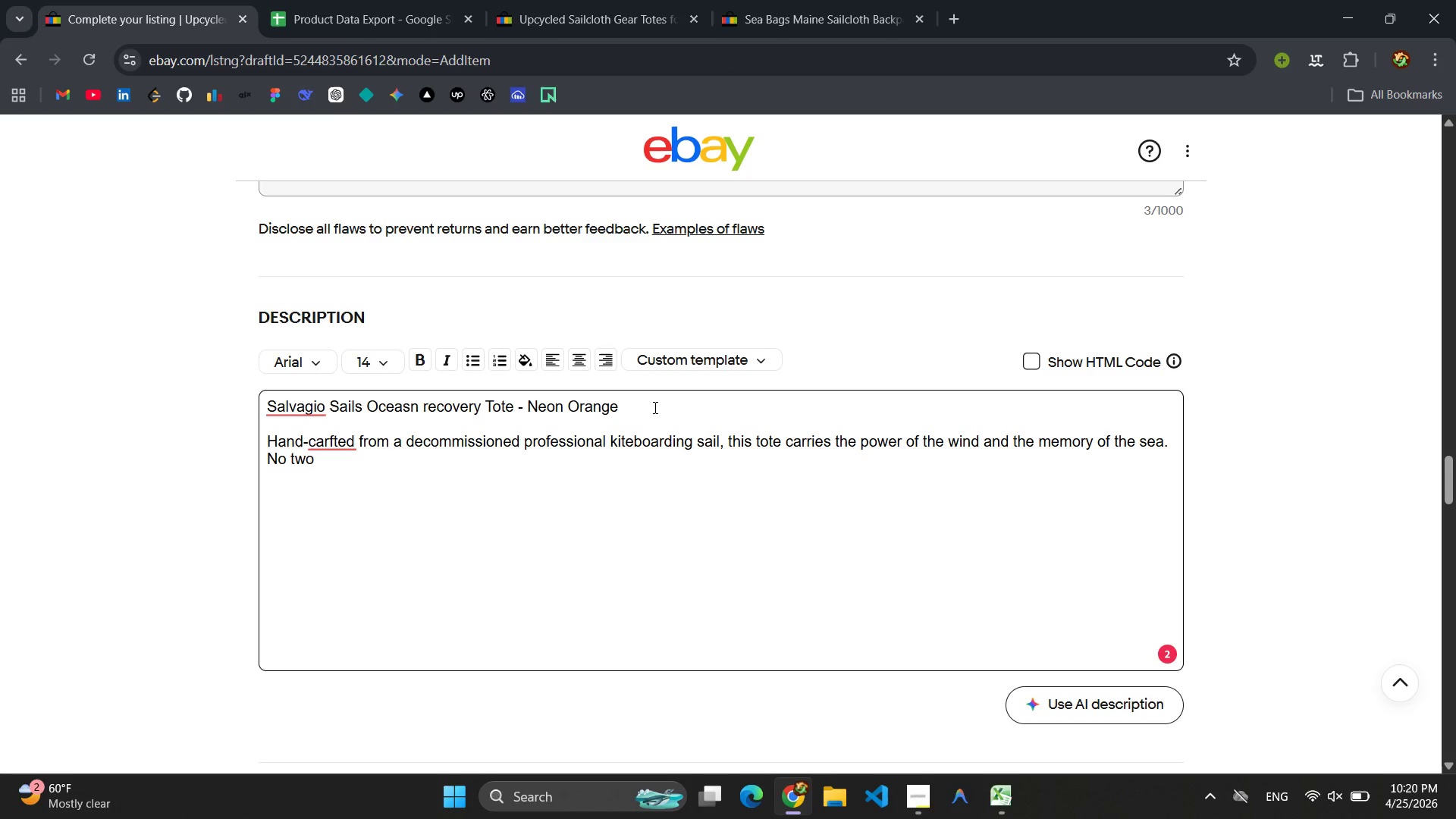 
wait(16.02)
 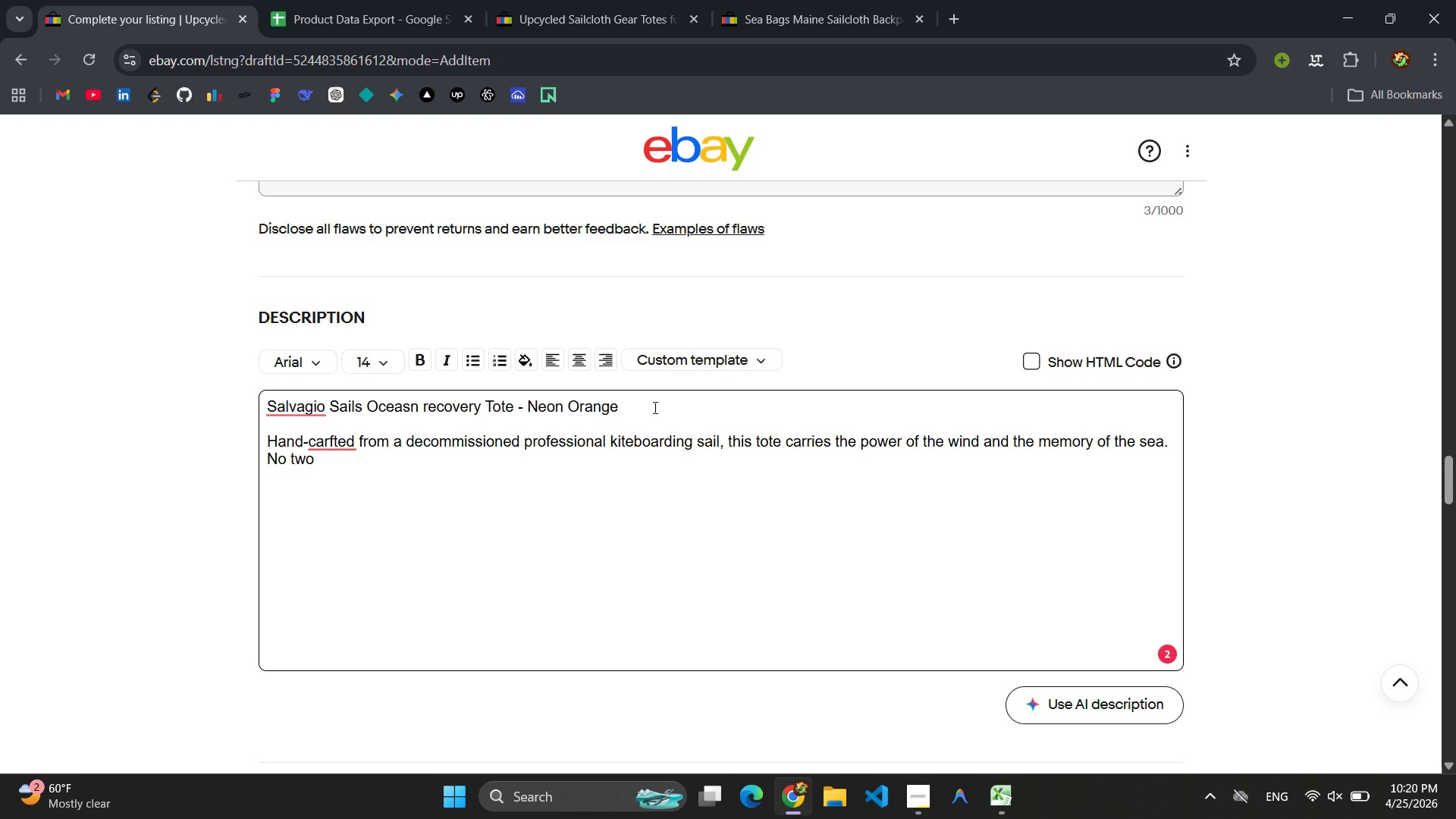 
type(bags are identical - every sail has its own sor)
key(Backspace)
key(Backspace)
type(tory, marked by subtle variai)
key(Backspace)
type(tios)
key(Backspace)
type(ns in clo)
key(Backspace)
key(Backspace)
key(Backspace)
type(colour )
key(Backspace)
type(, )
 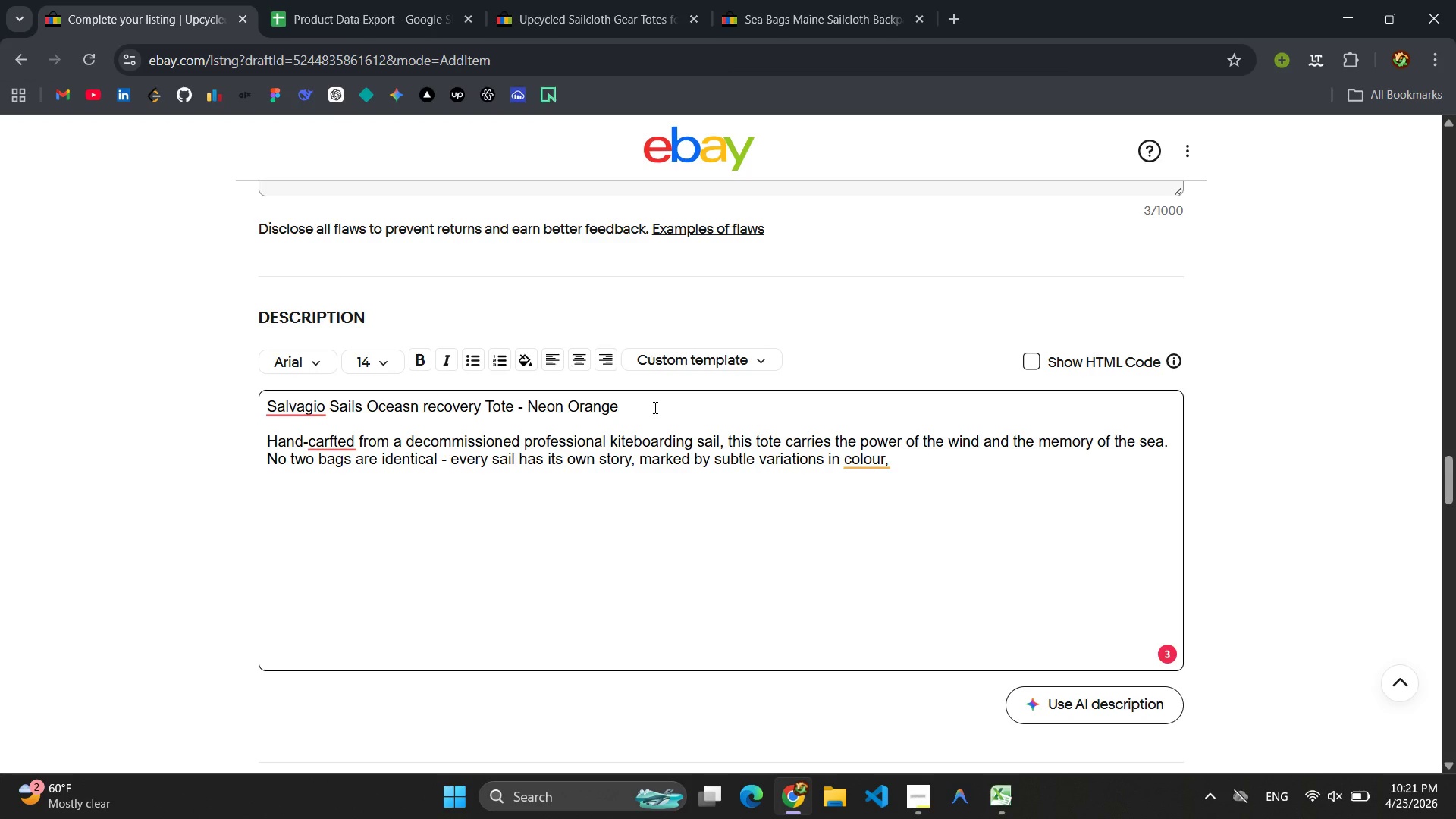 
wait(17.61)
 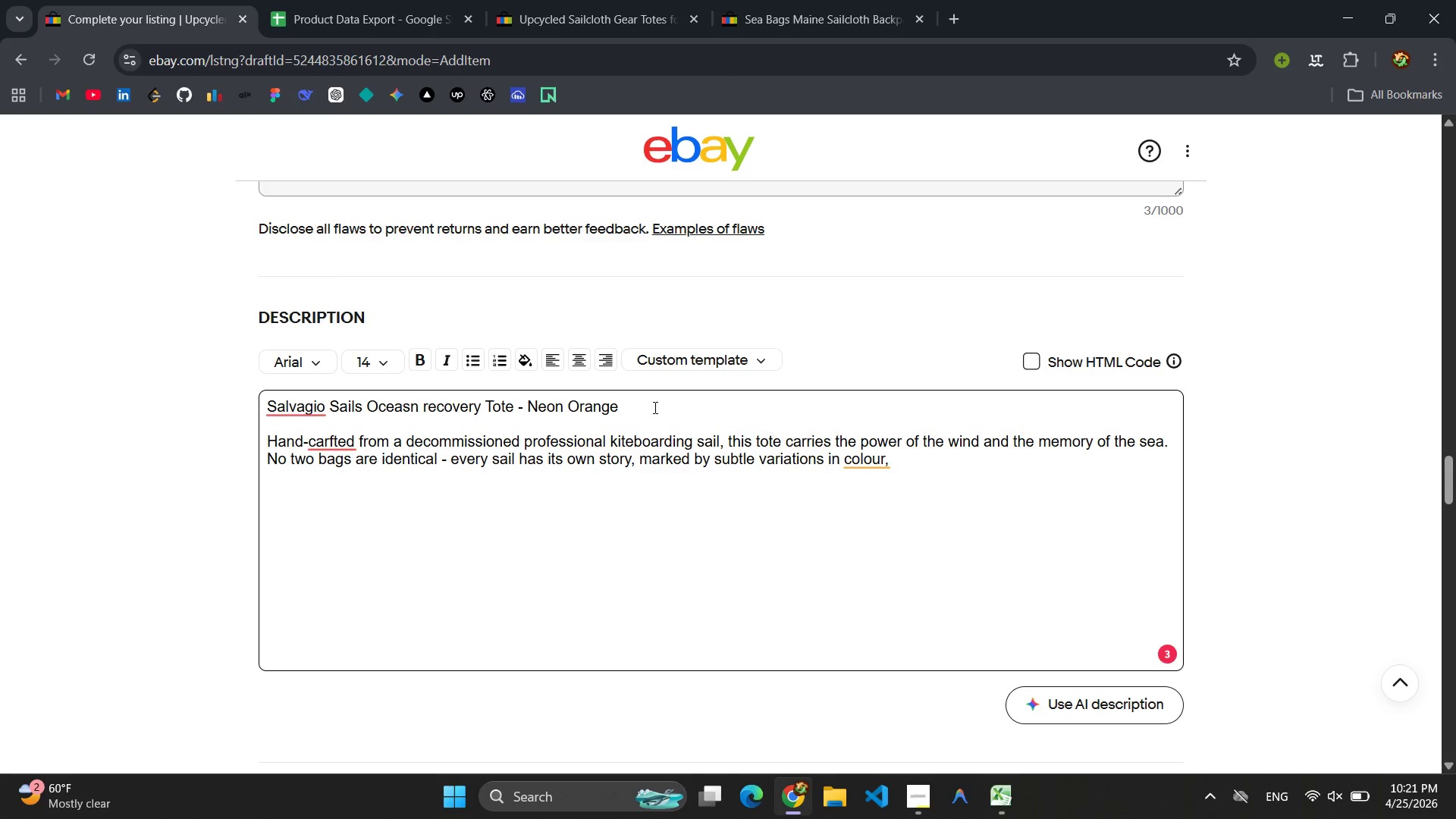 
key(L)
 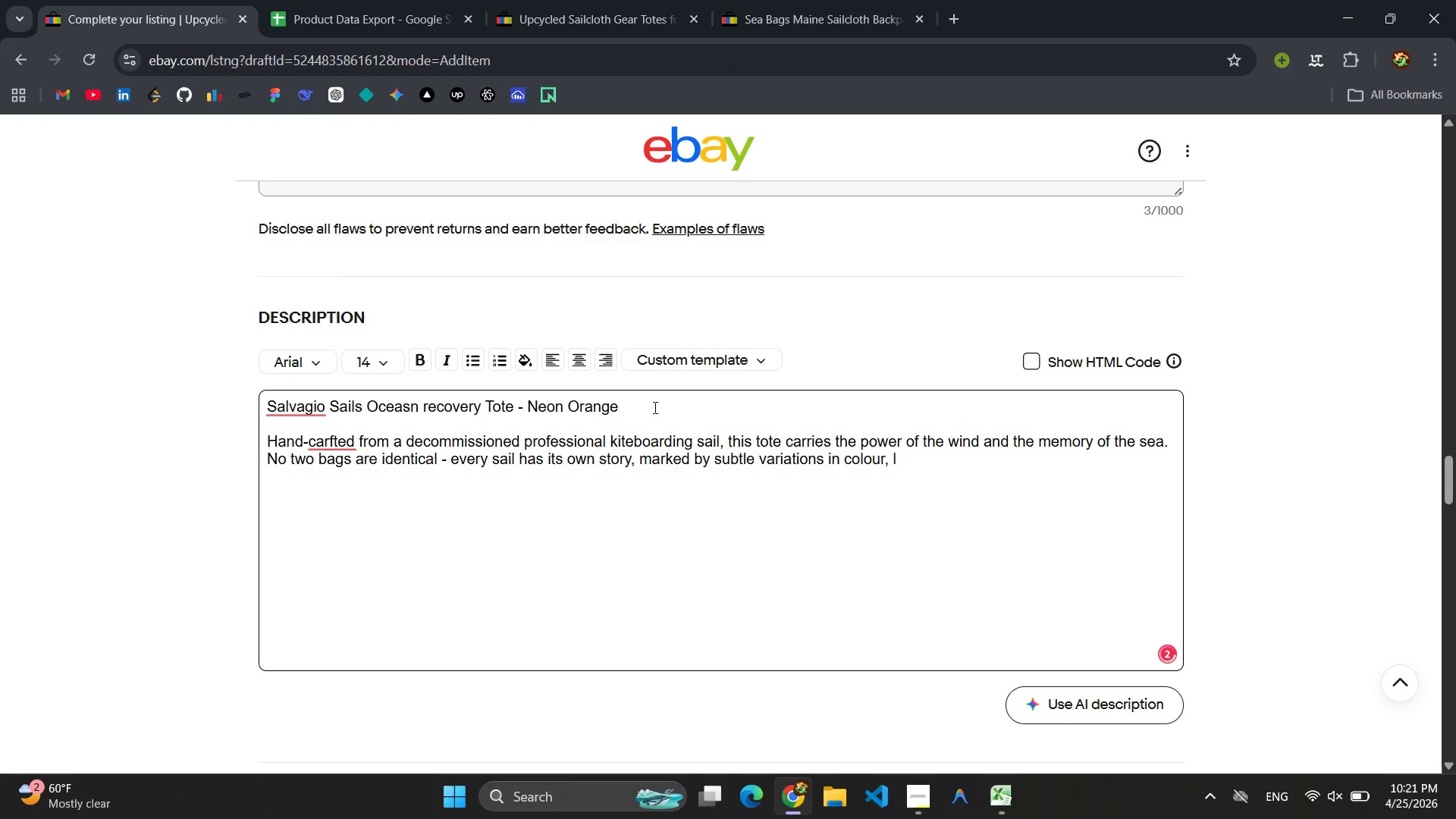 
key(Backspace)
 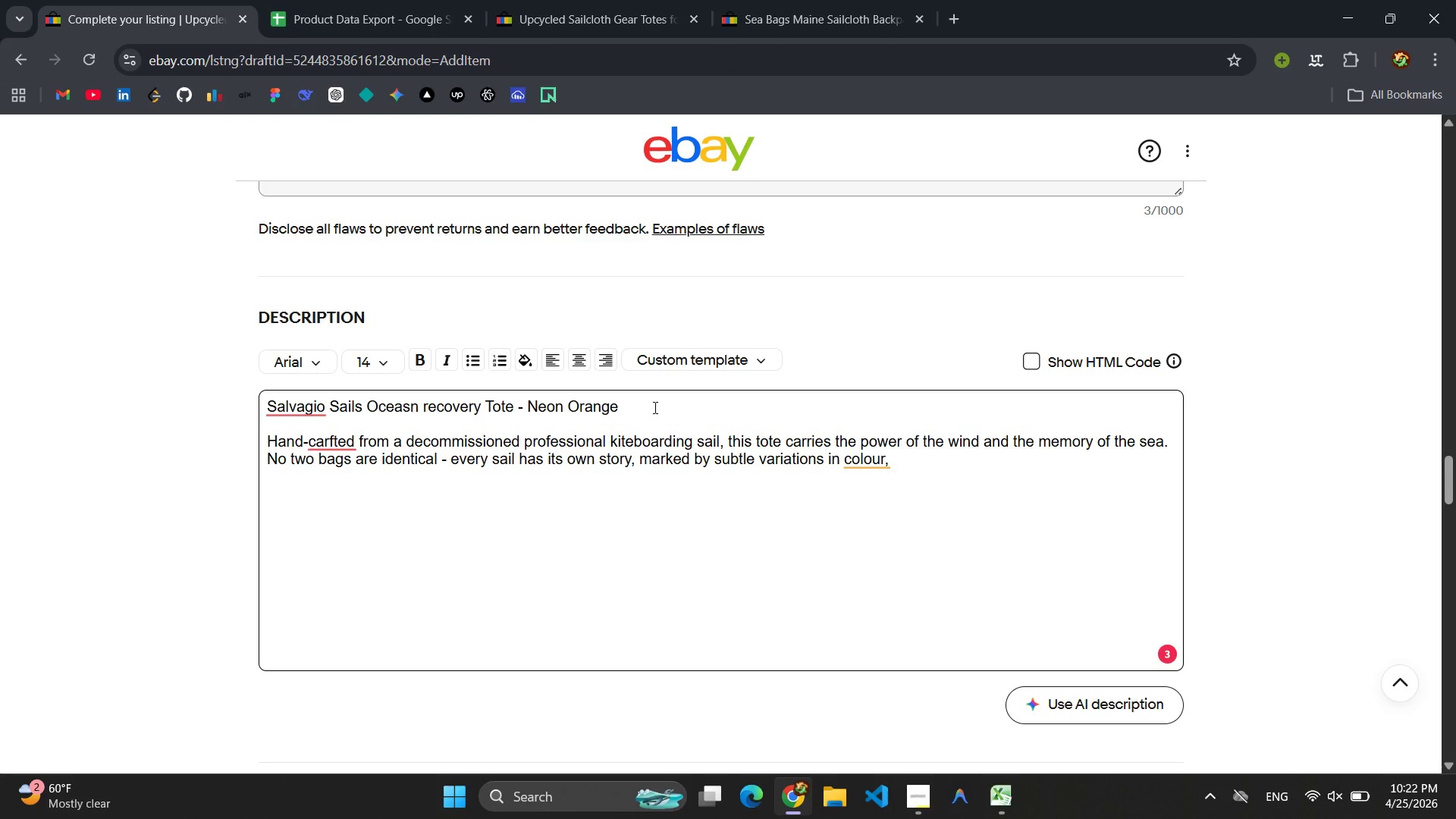 
wait(18.22)
 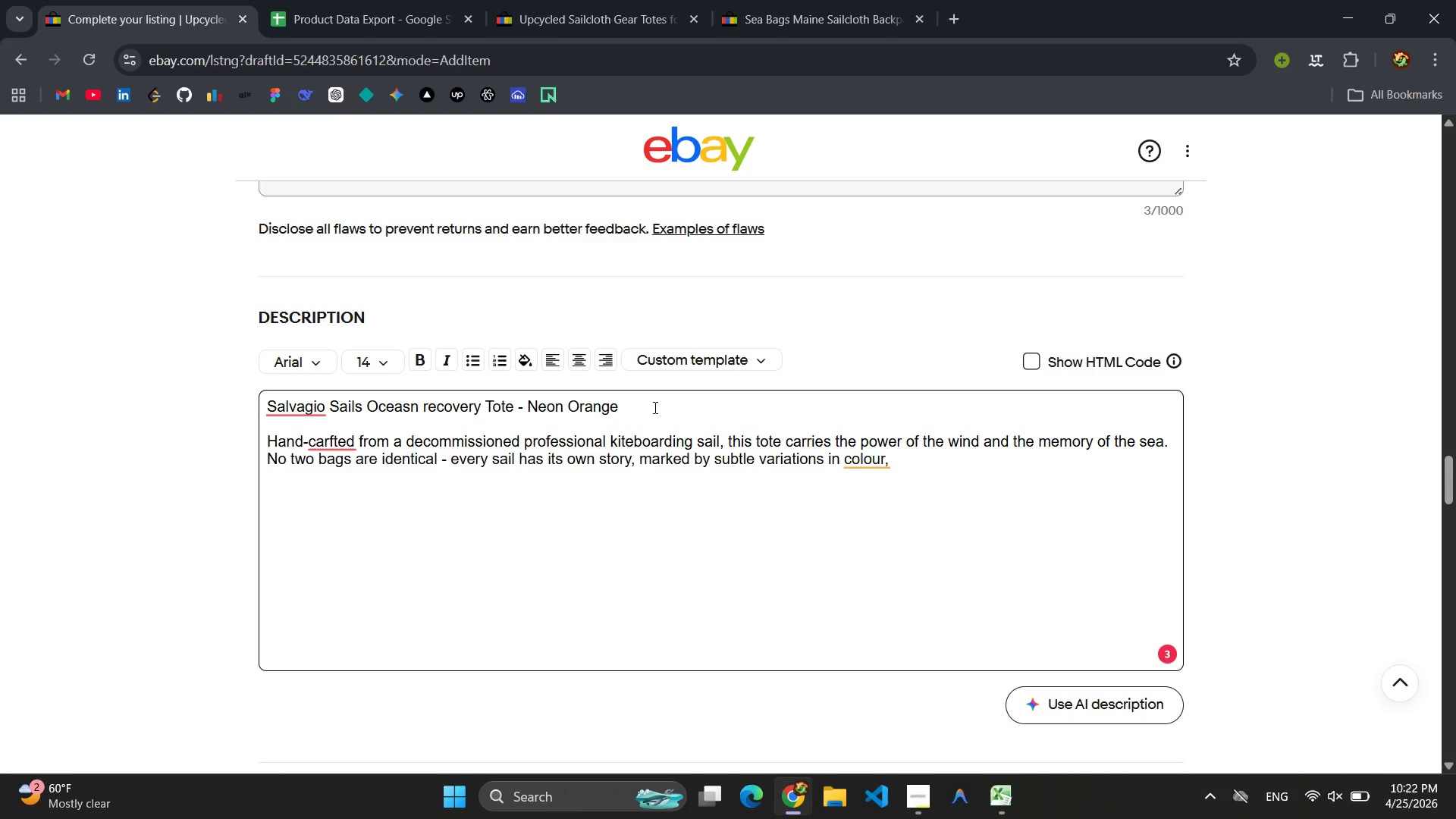 
key(Space)
 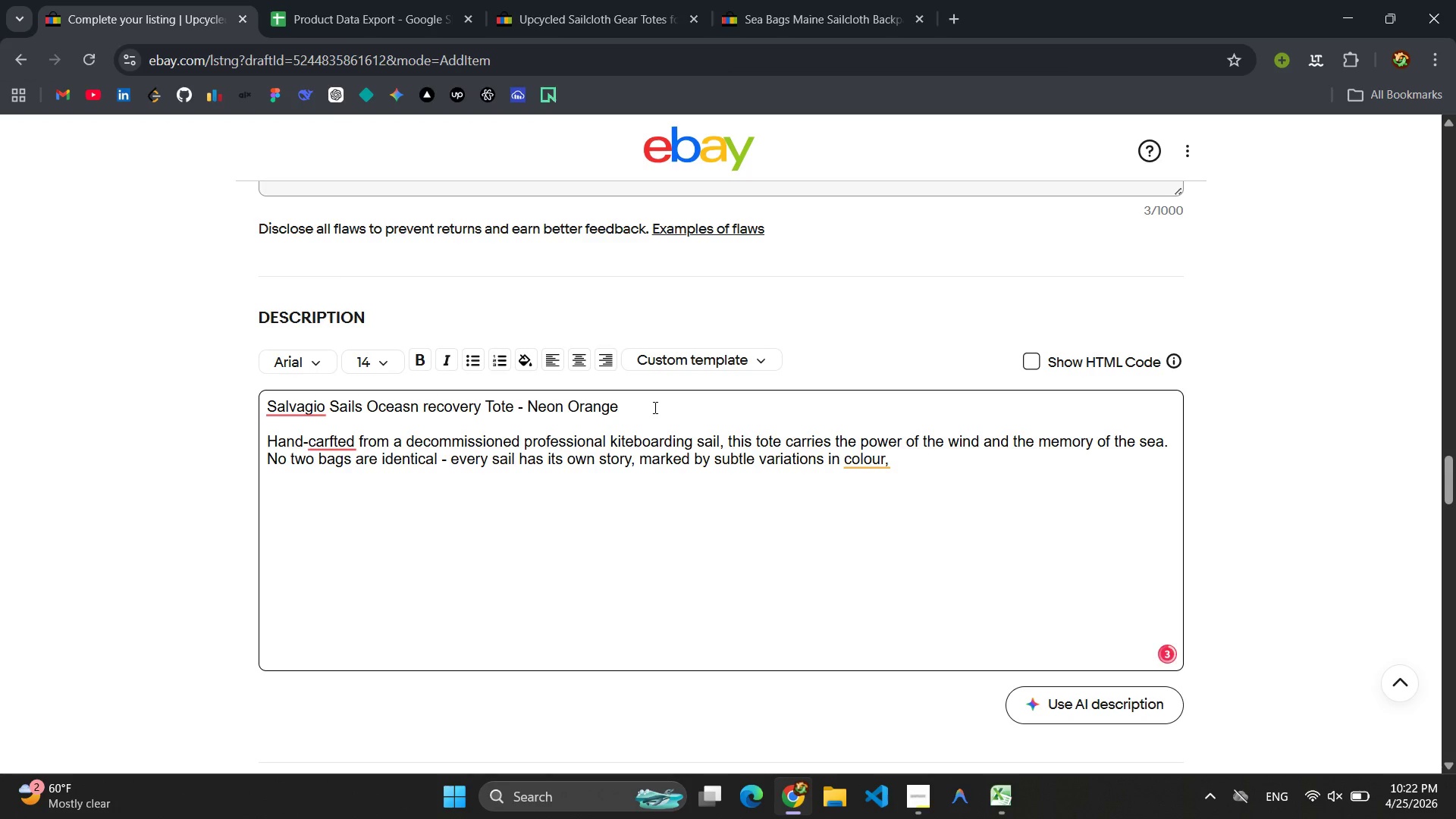 
key(Backspace)
 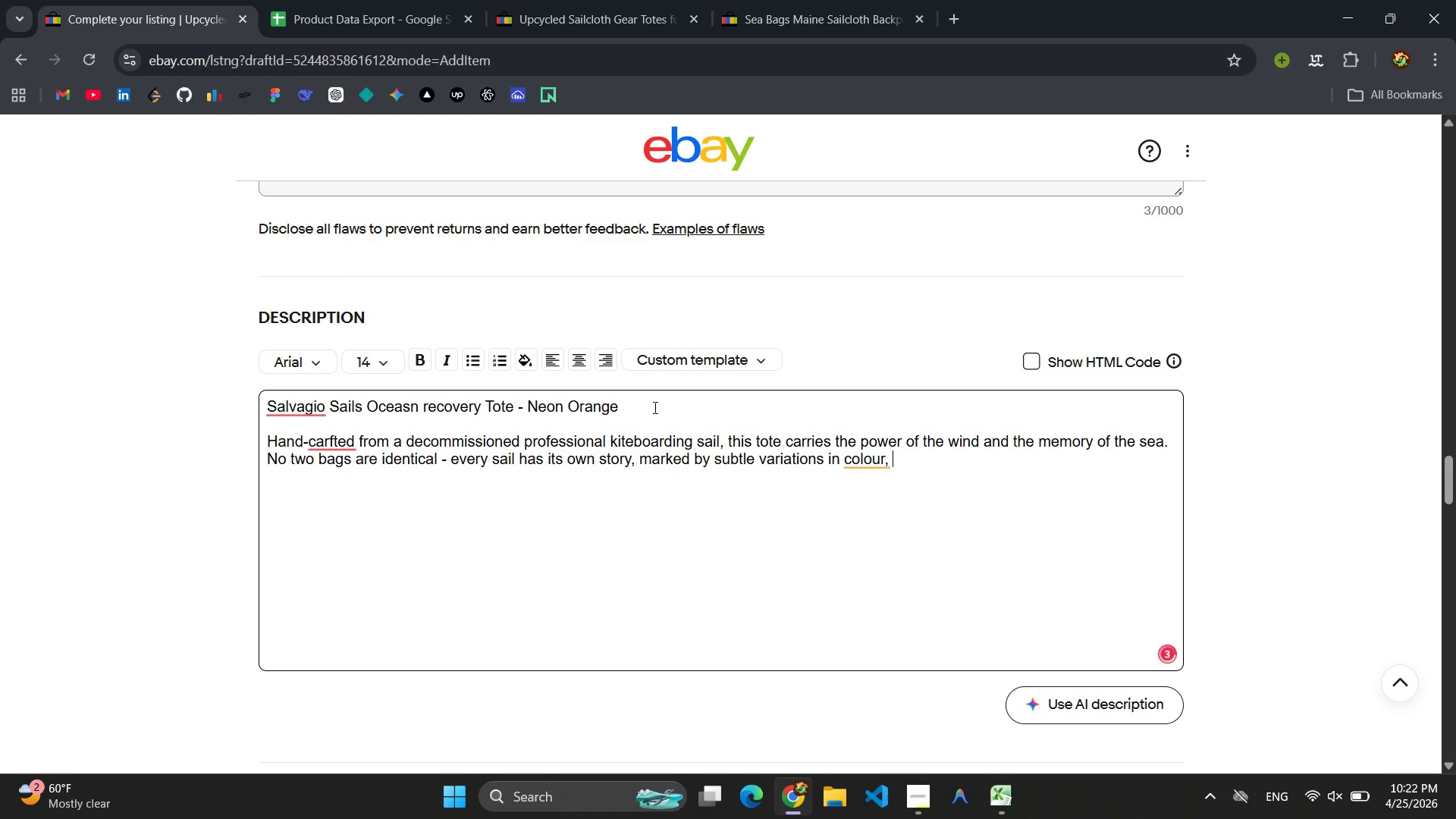 
key(Space)
 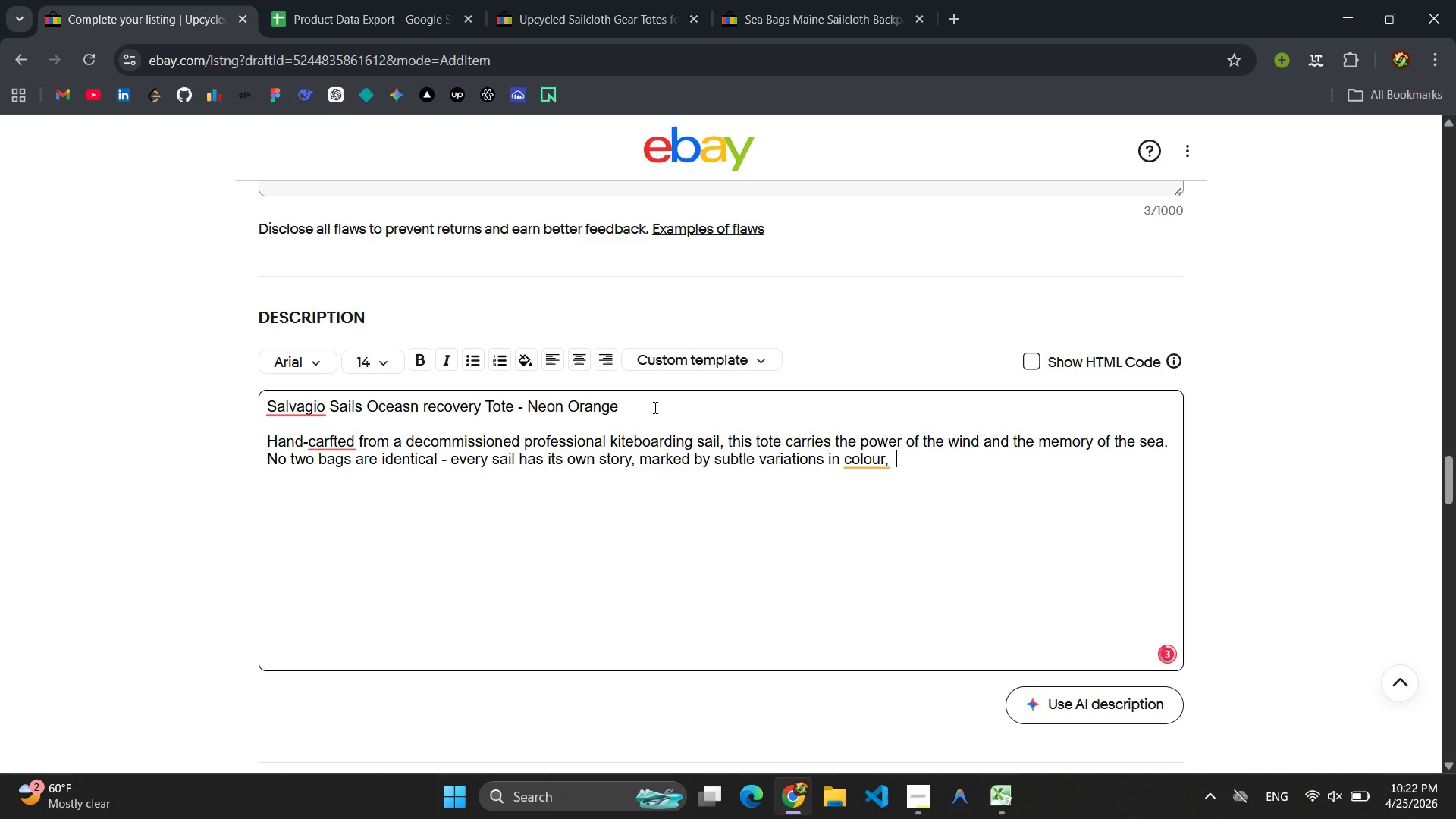 
key(Backspace)
 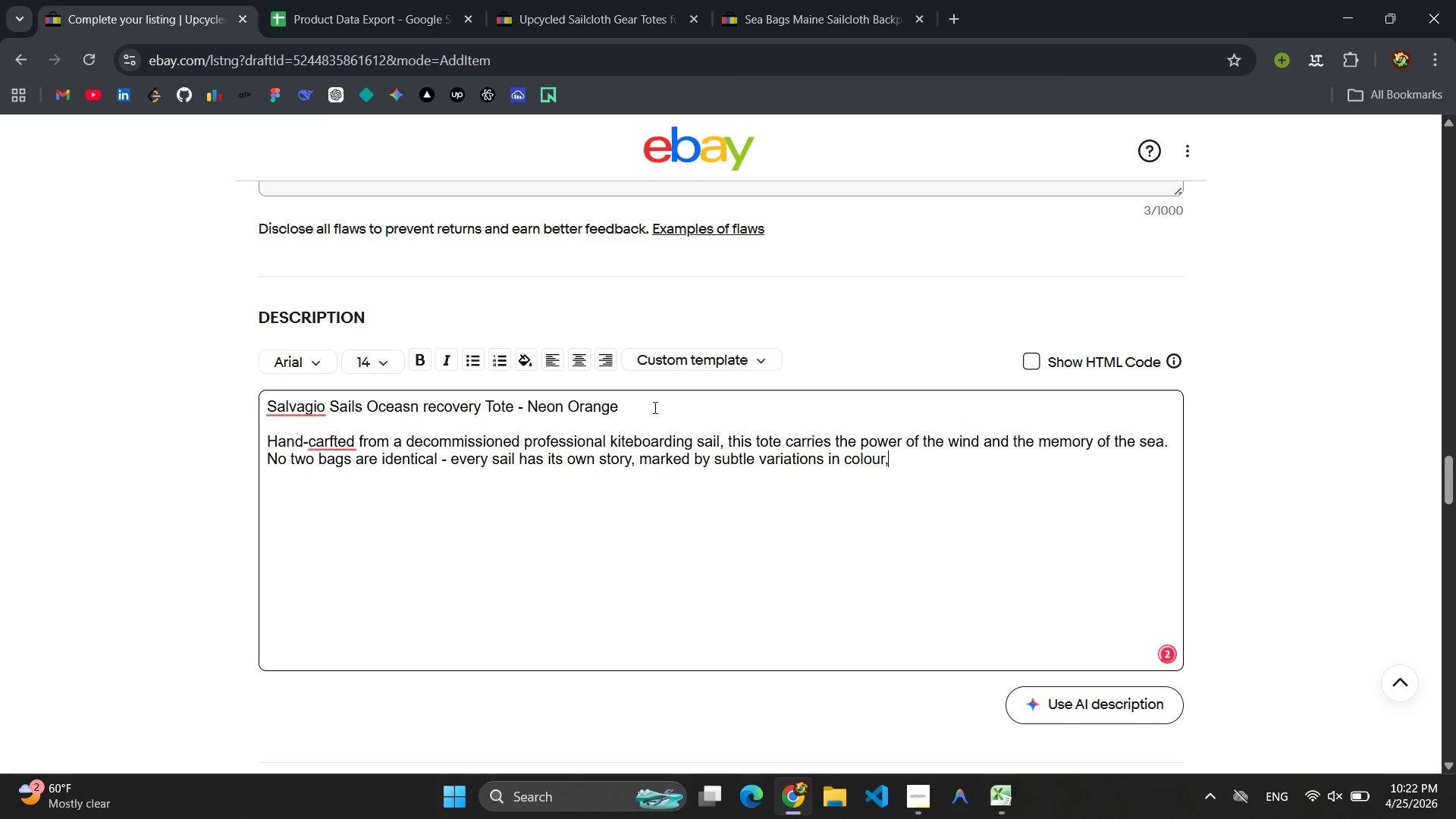 
key(Backspace)
 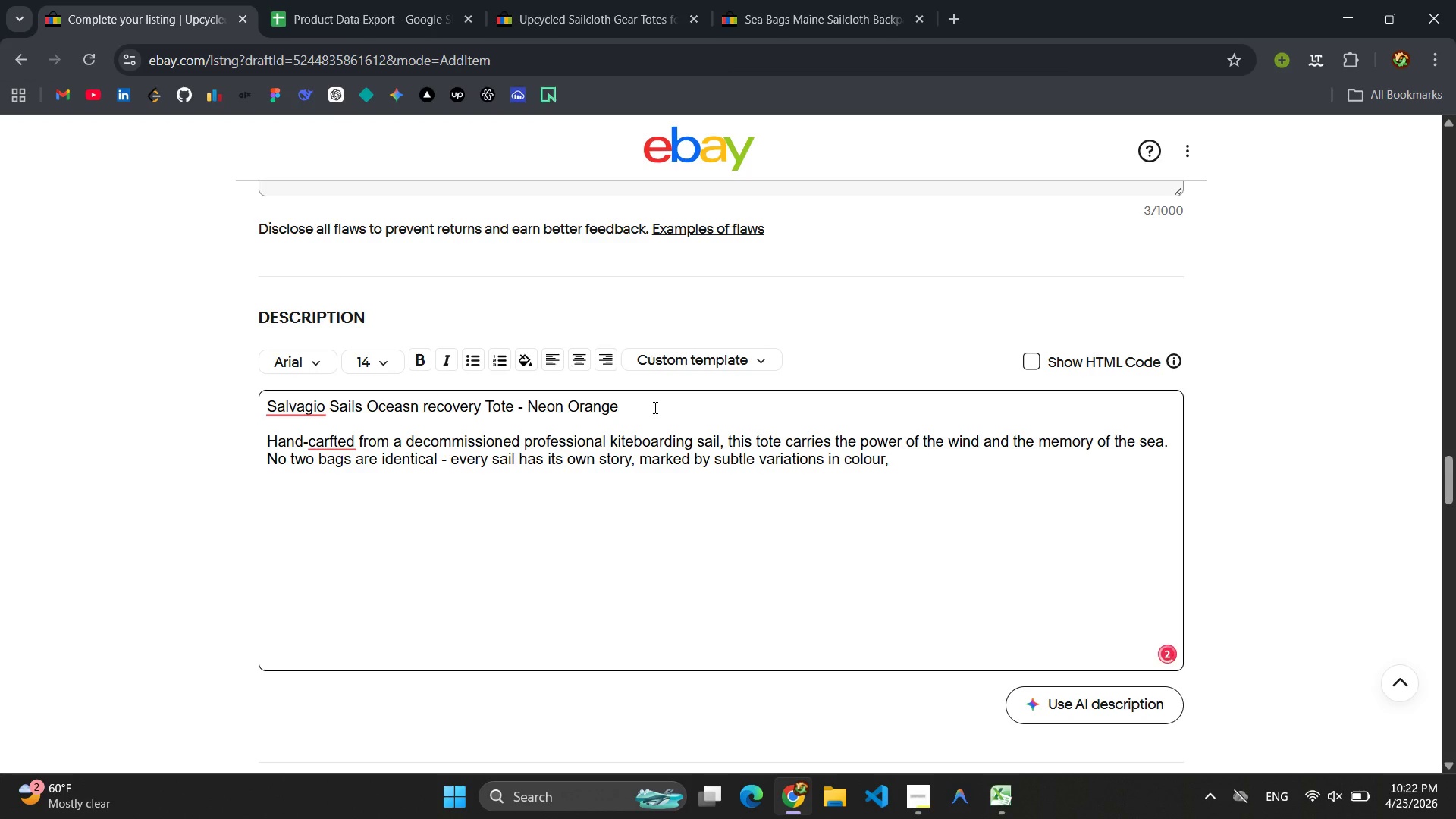 
key(Backspace)
 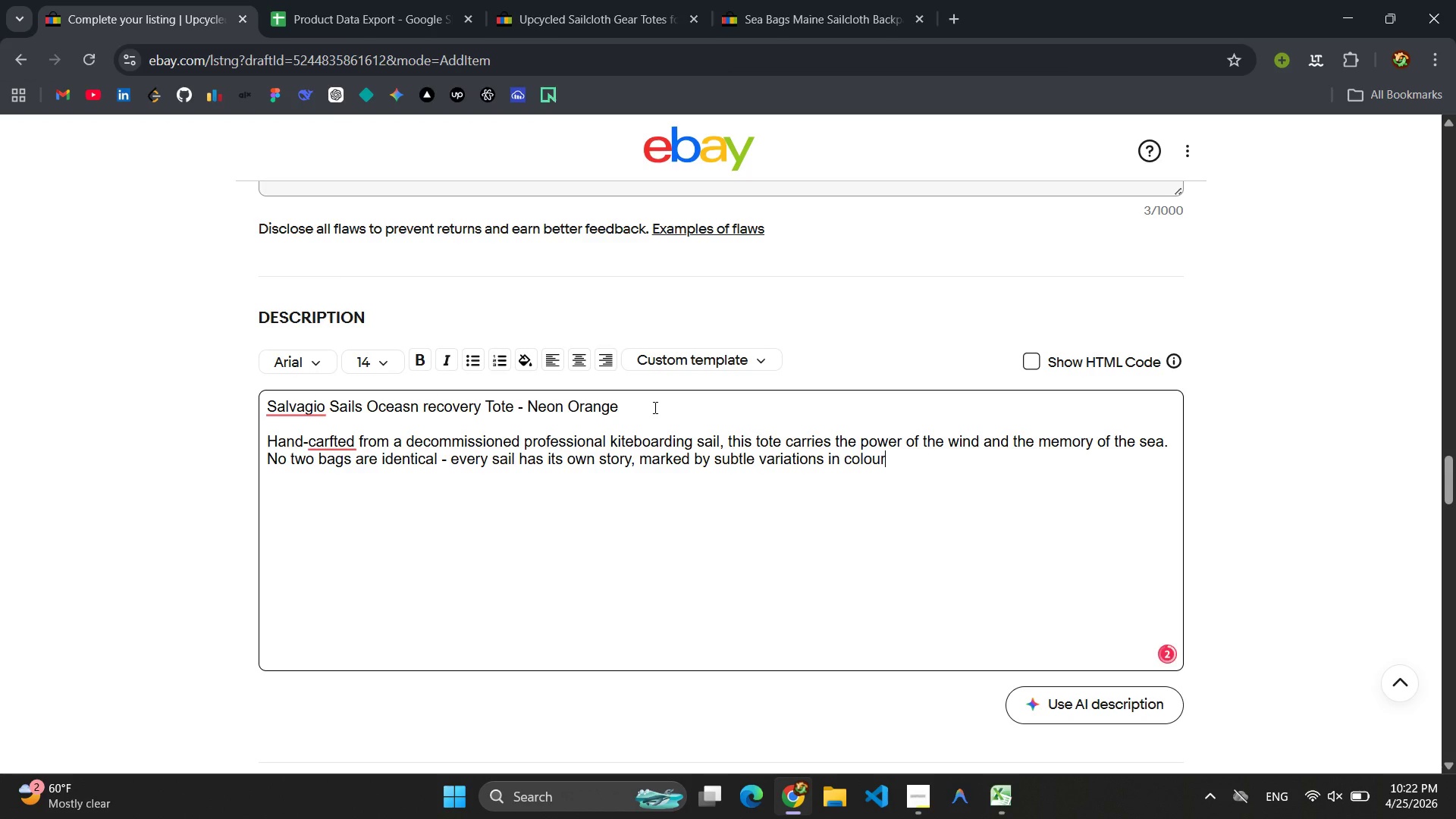 
key(Comma)
 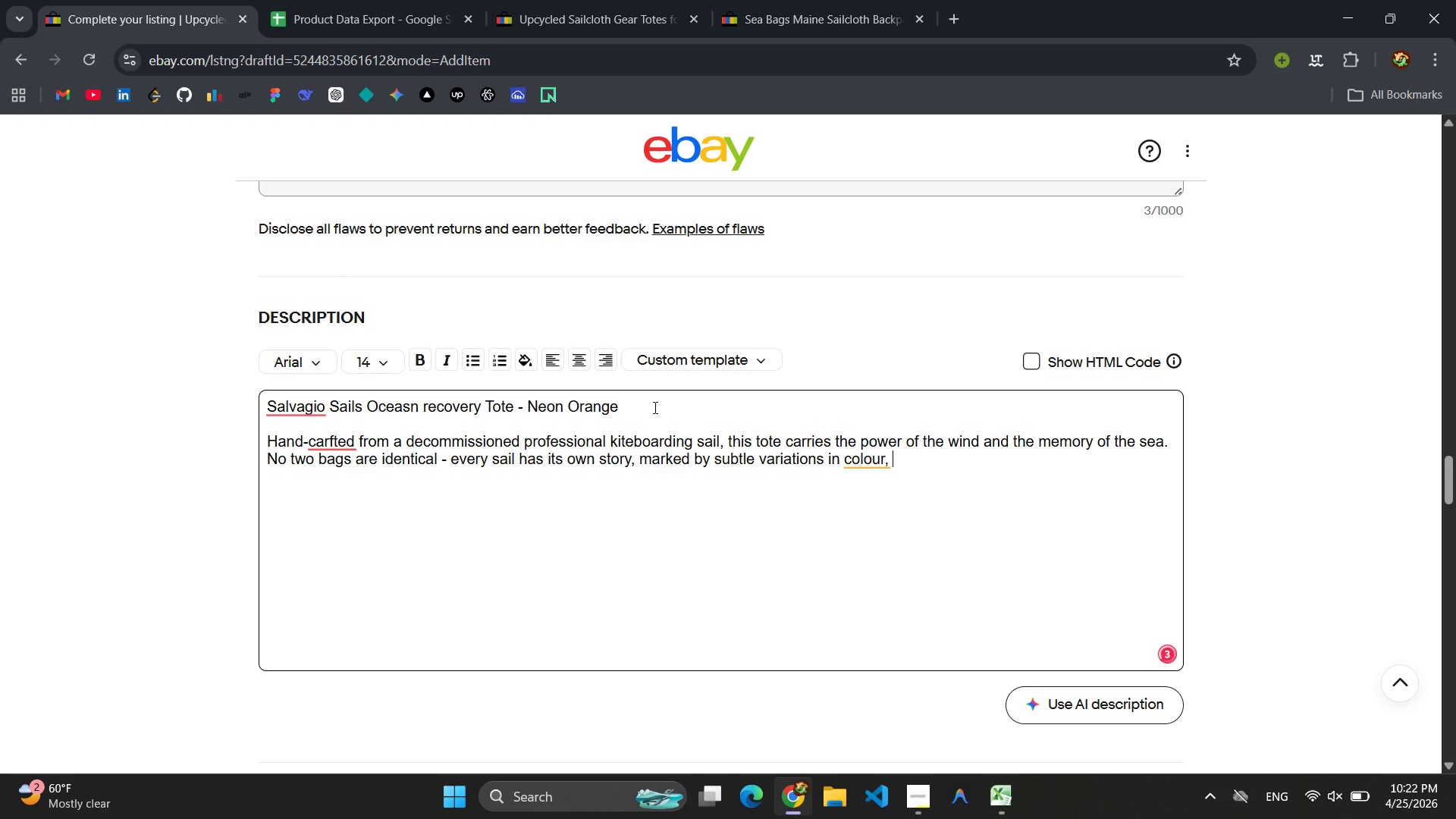 
key(Space)
 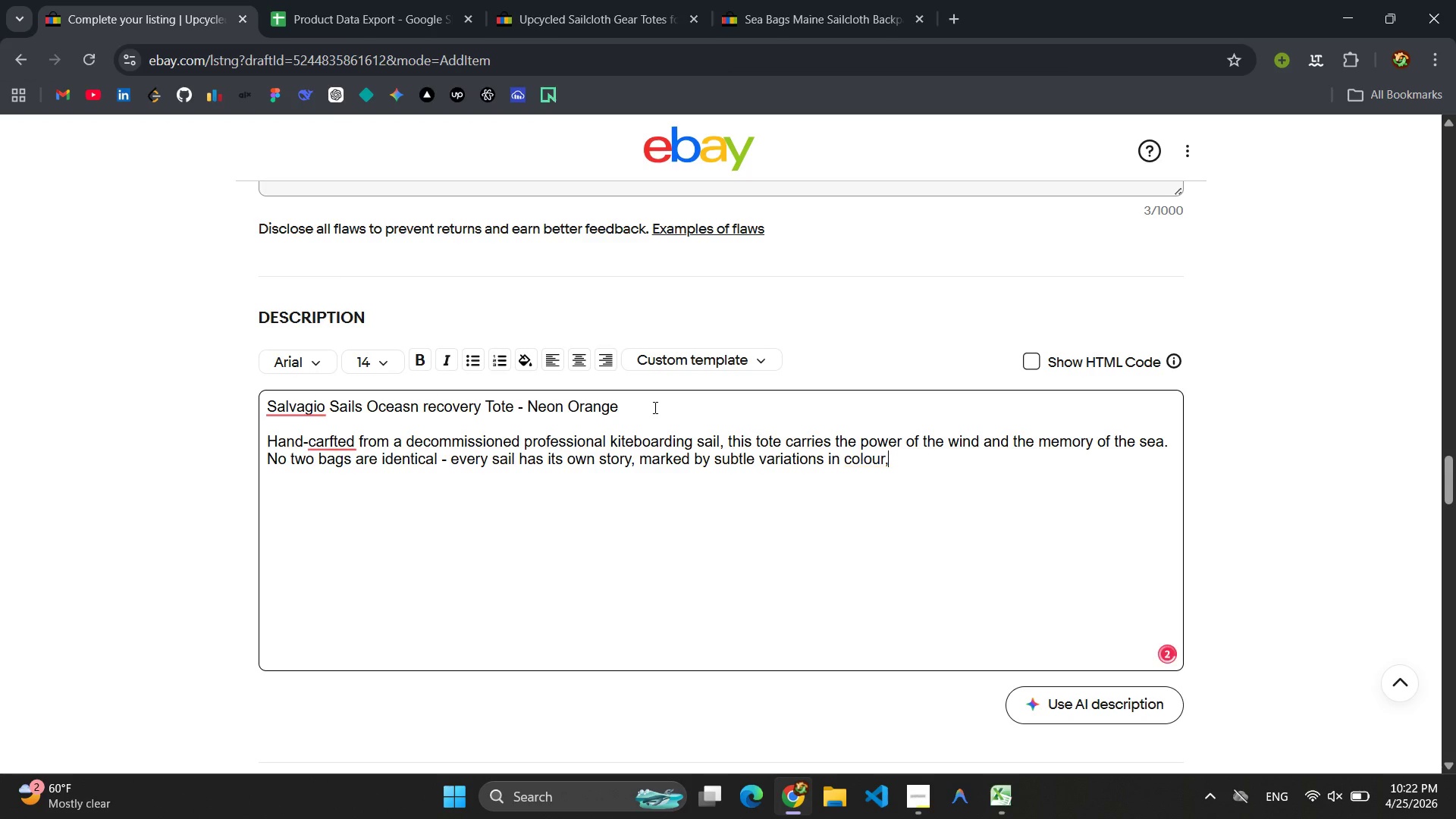 
key(Backspace)
 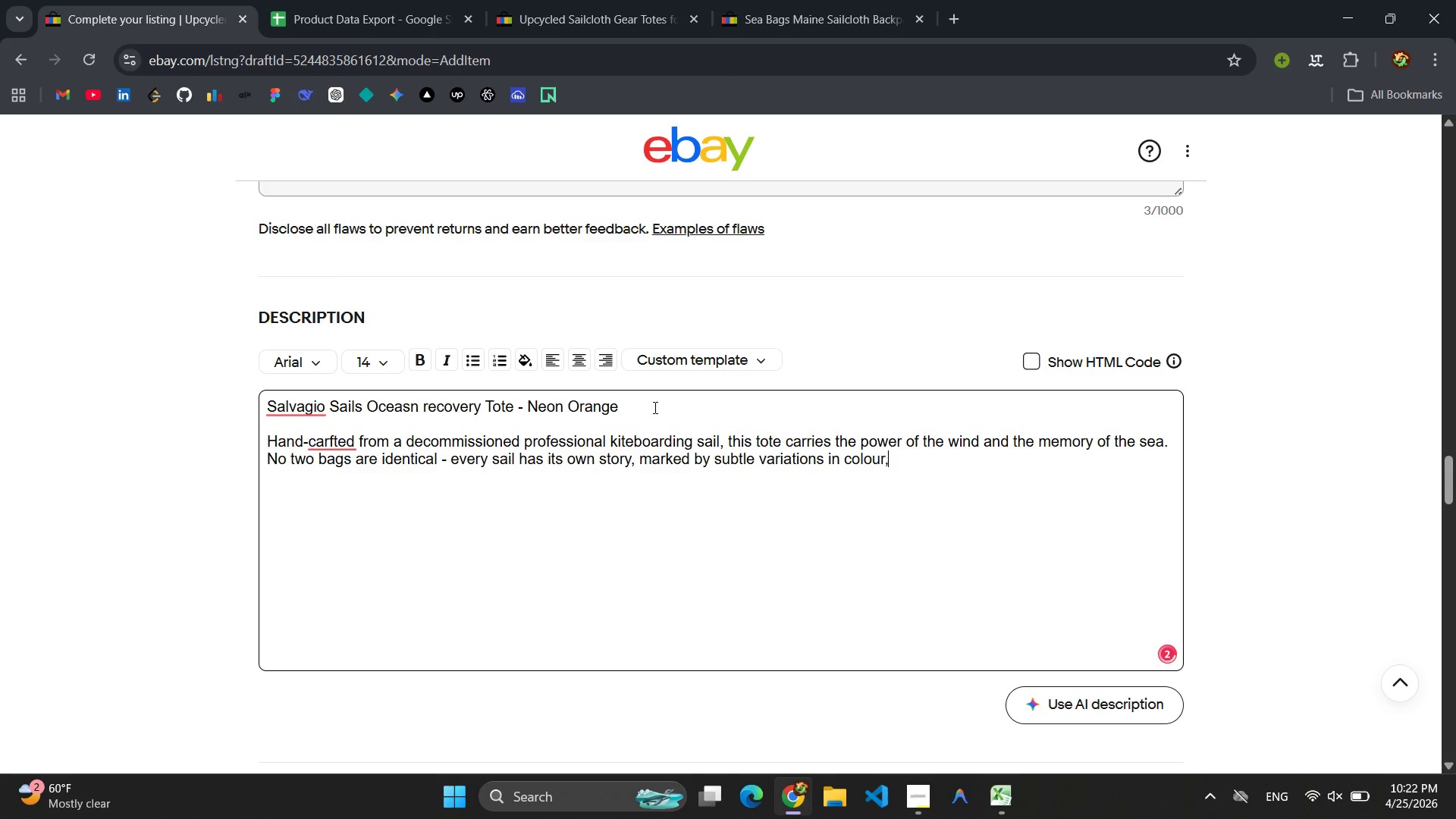 
key(Backspace)
 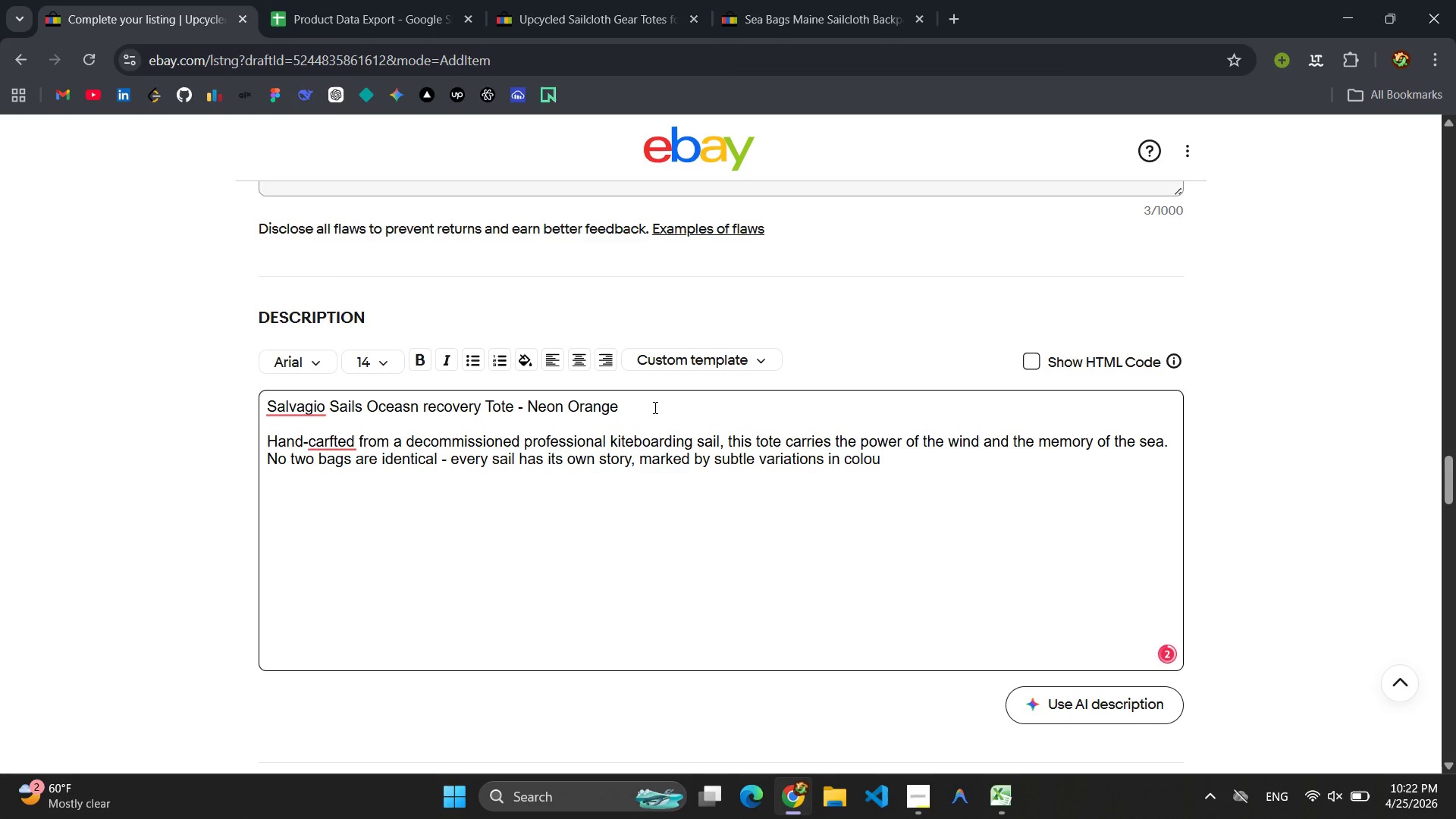 
key(Backspace)
 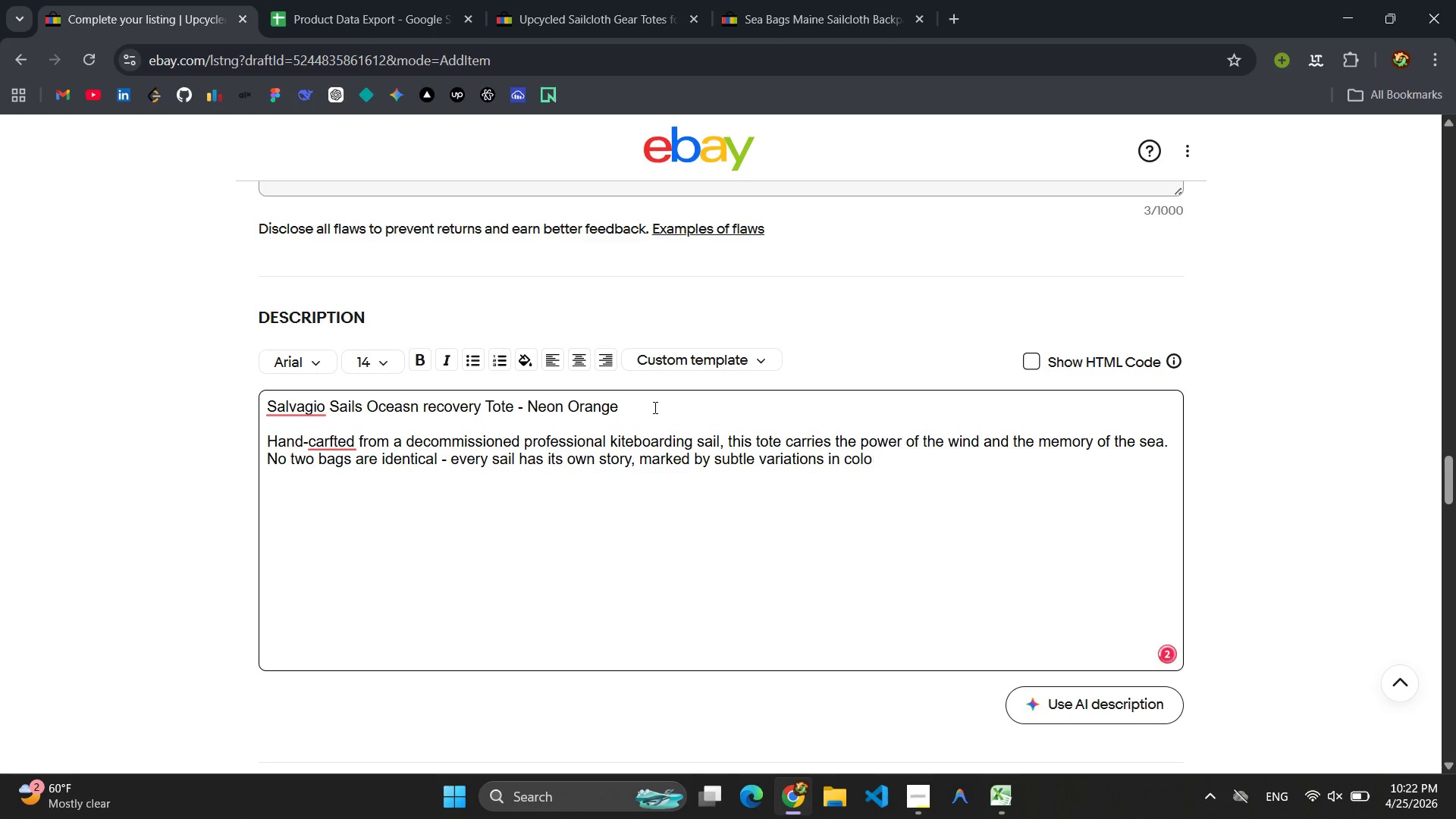 
key(Backspace)
 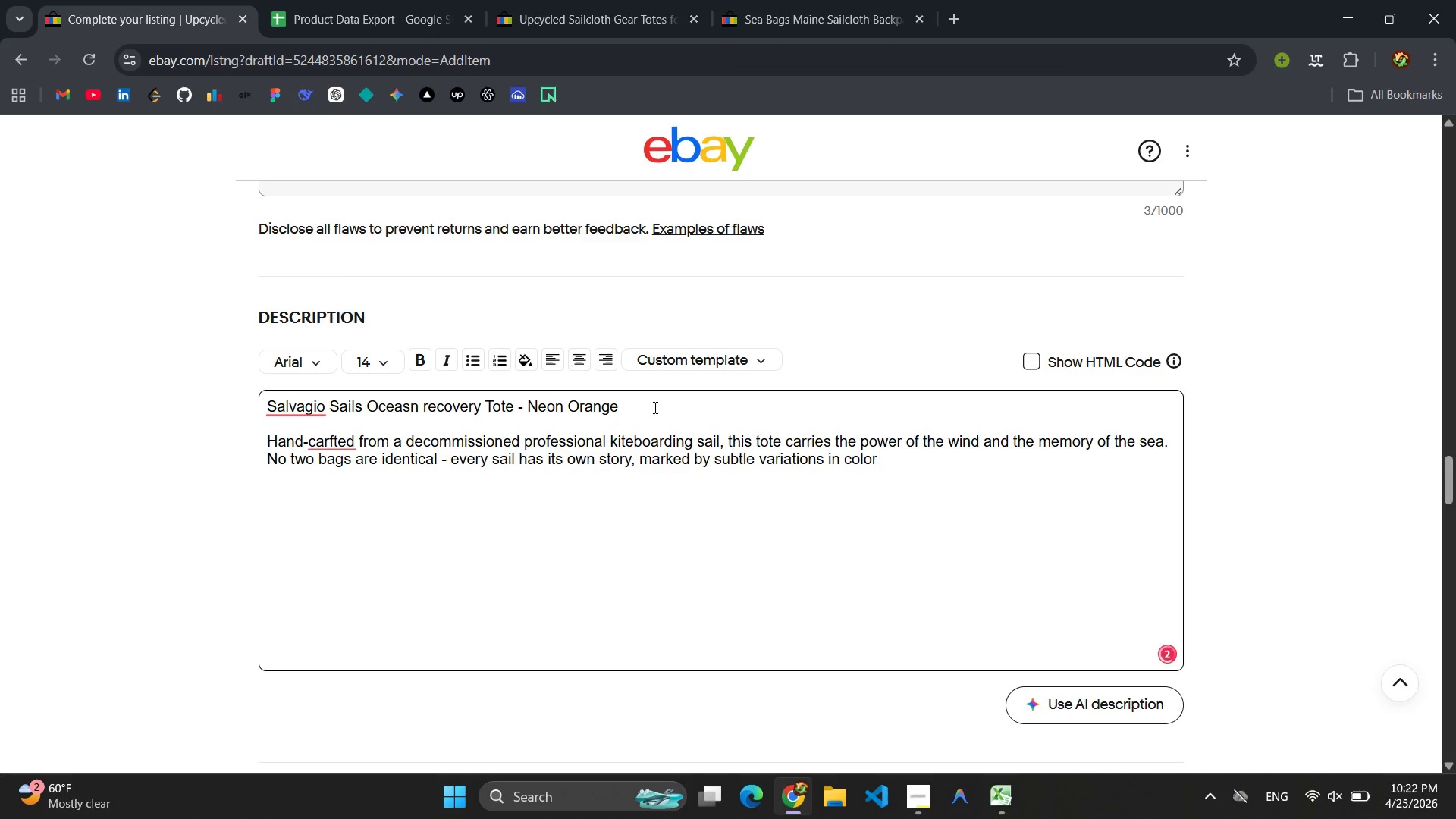 
key(R)
 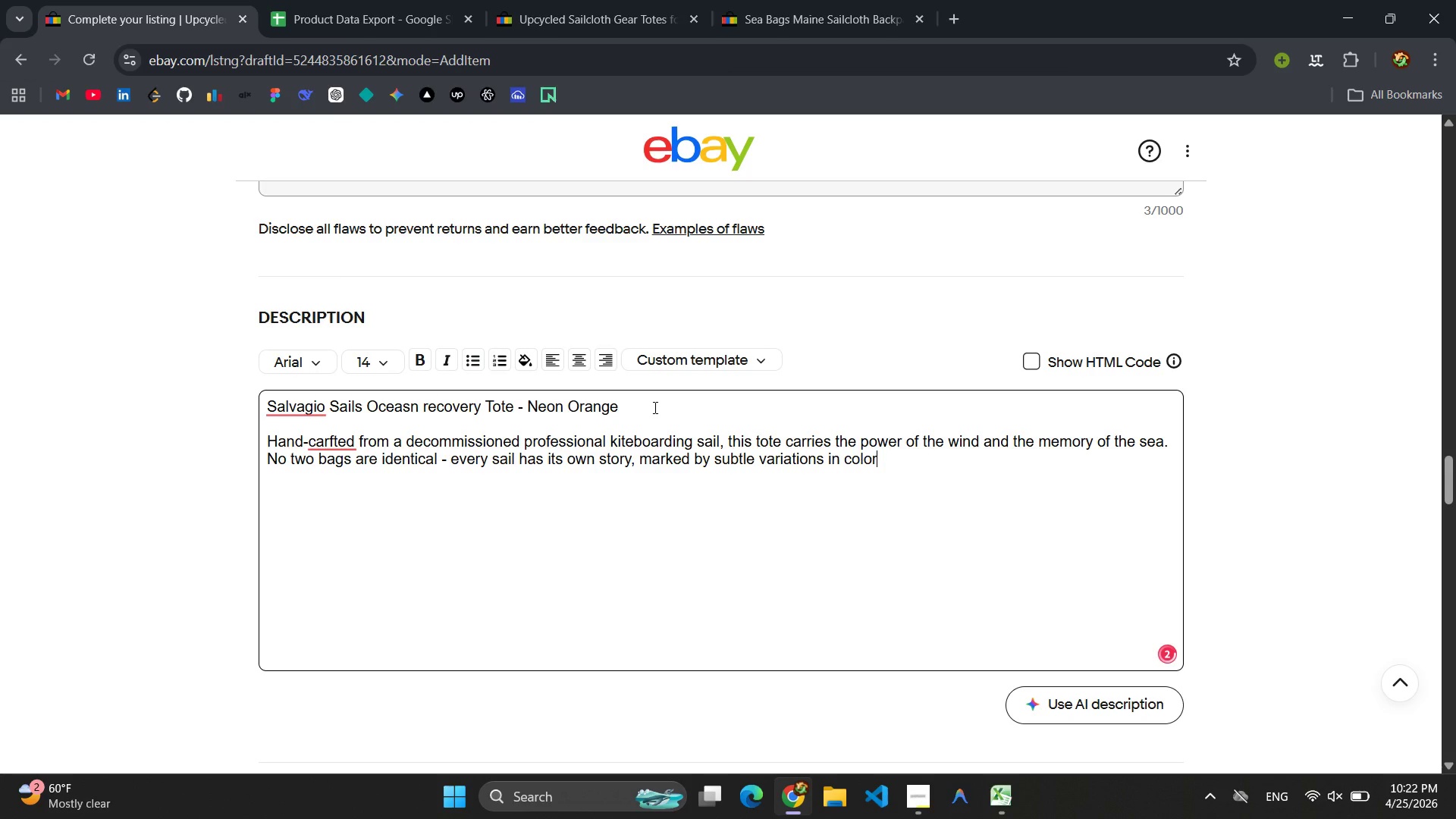 
key(Comma)
 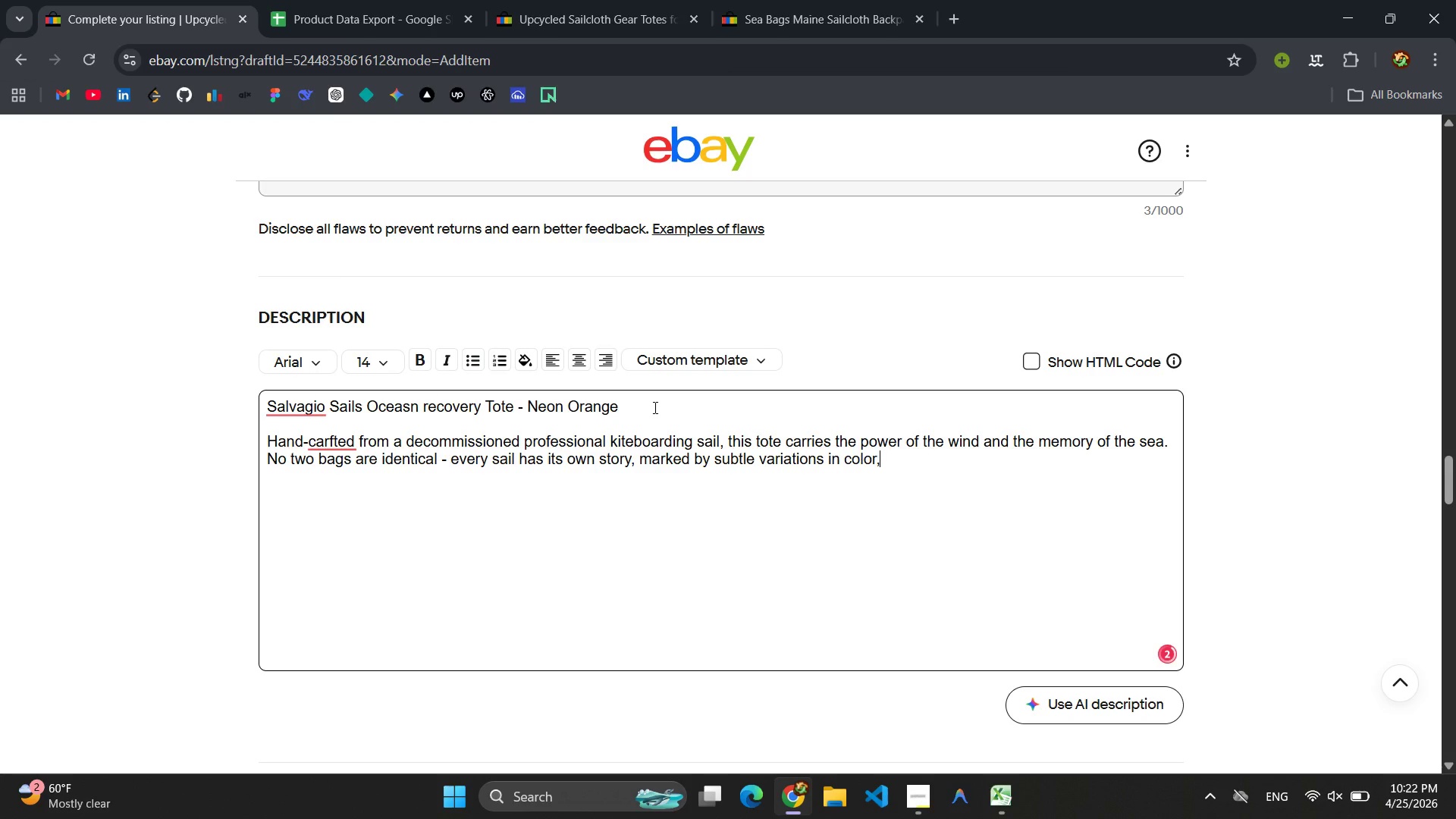 
key(Space)
 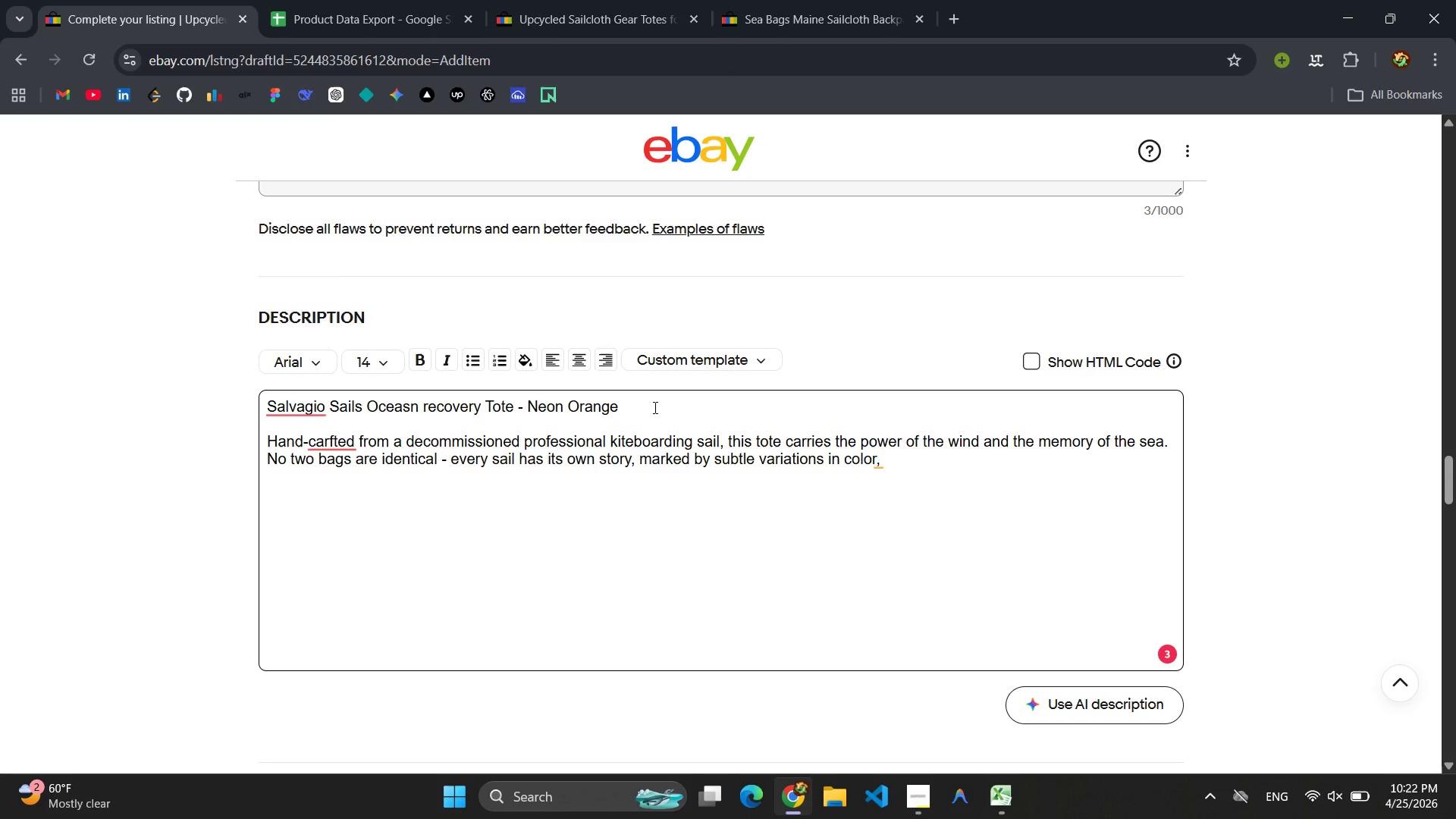 
wait(5.22)
 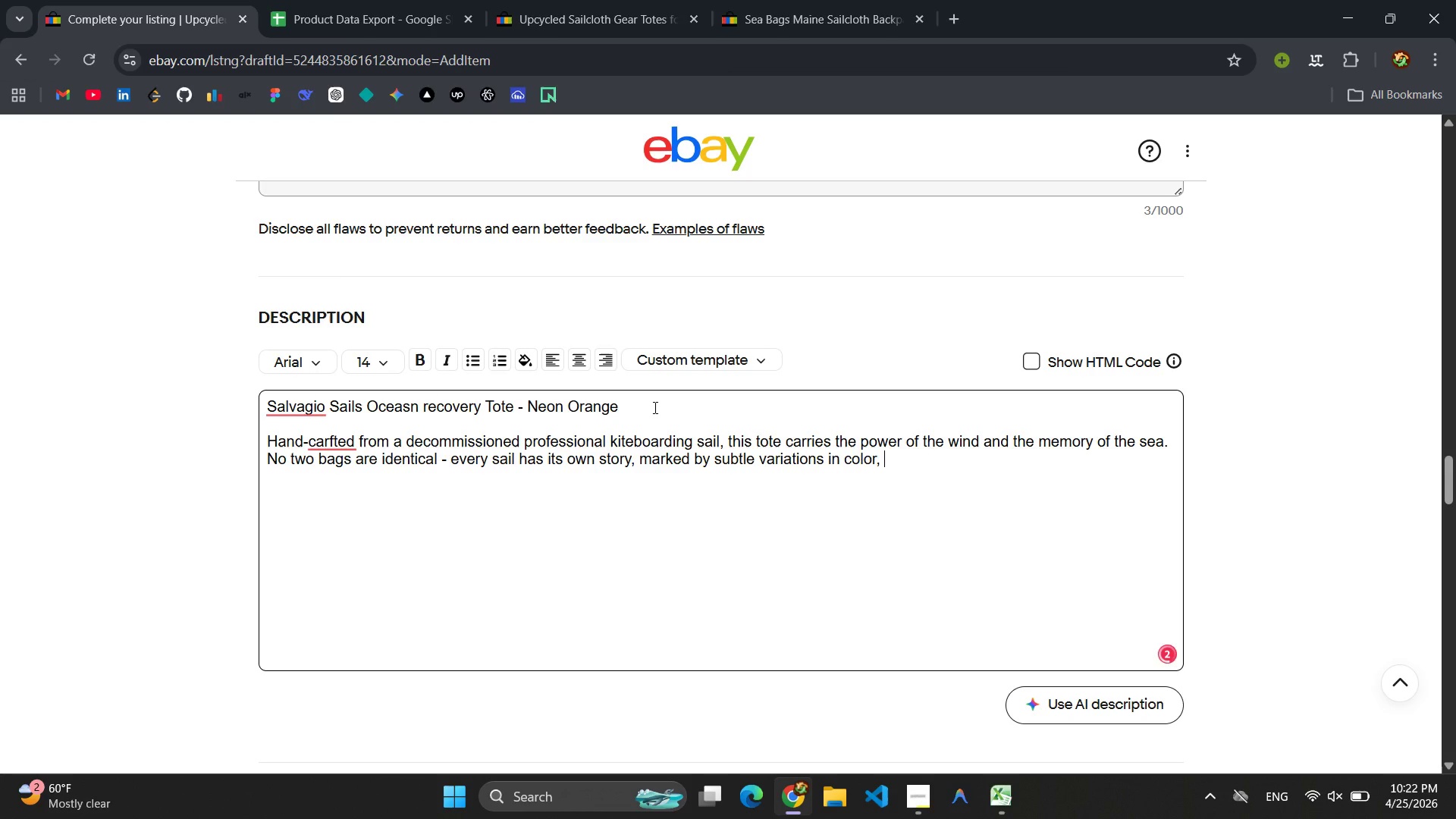 
key(Backspace)
 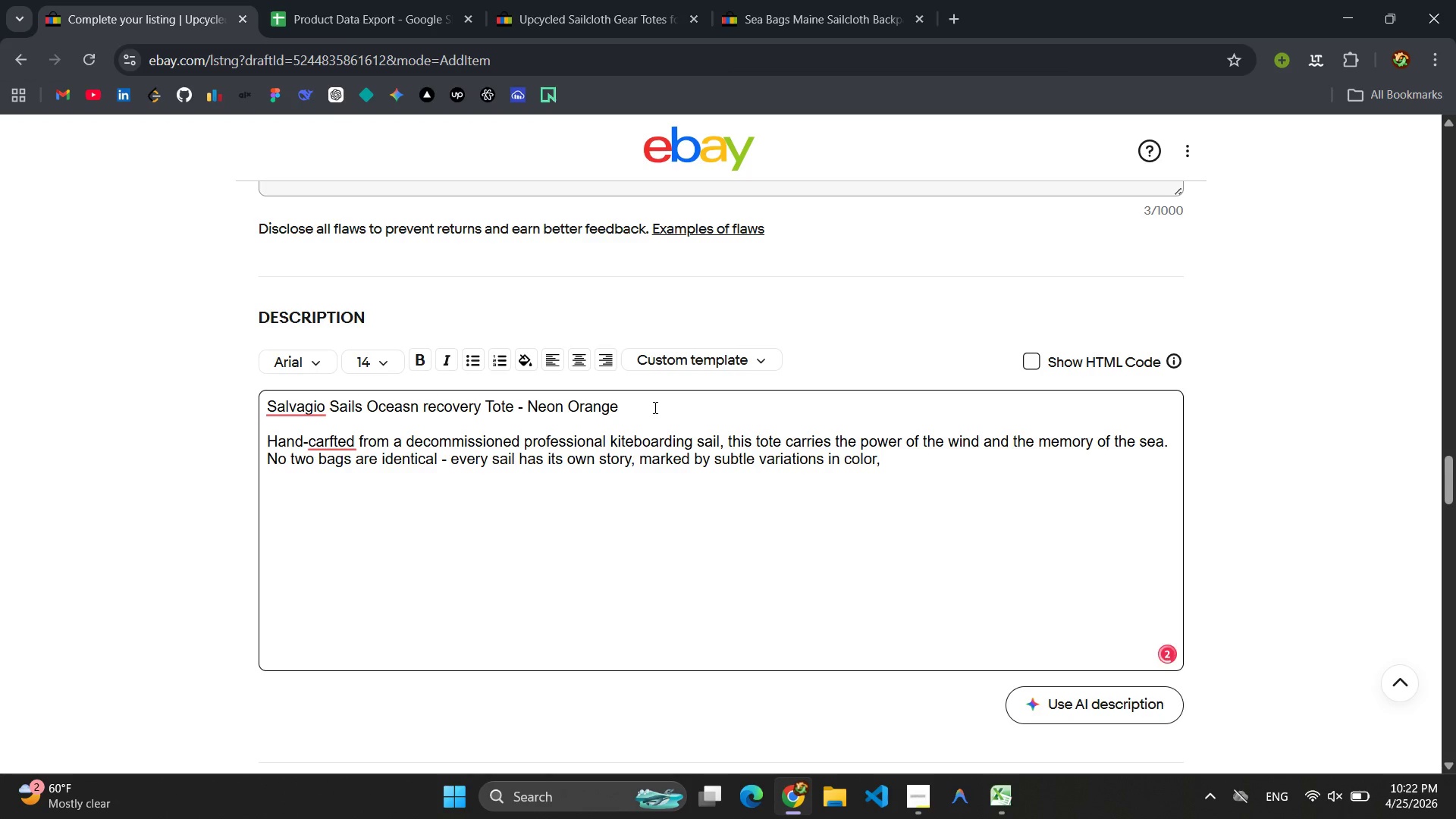 
key(Backspace)
 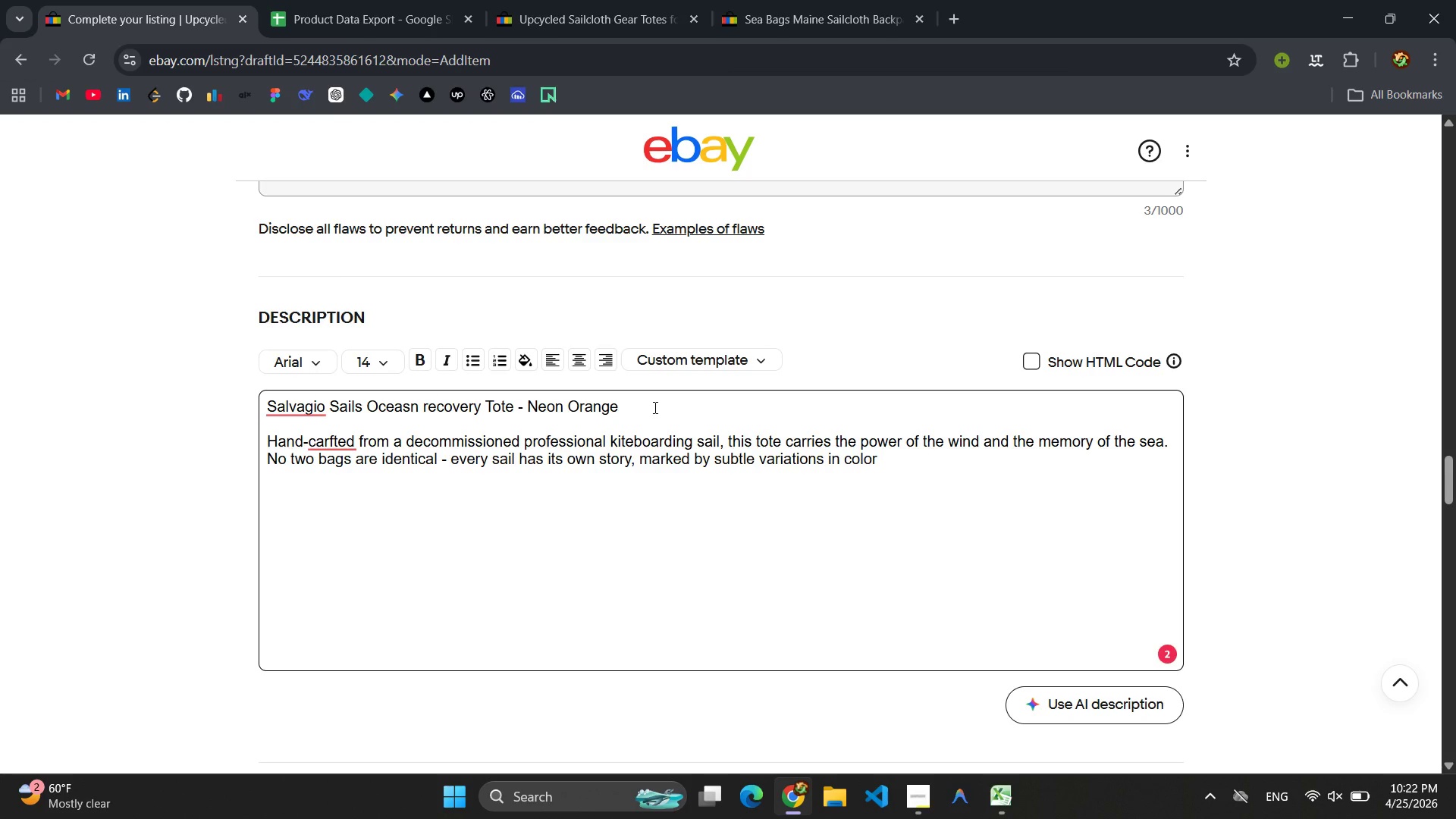 
wait(5.01)
 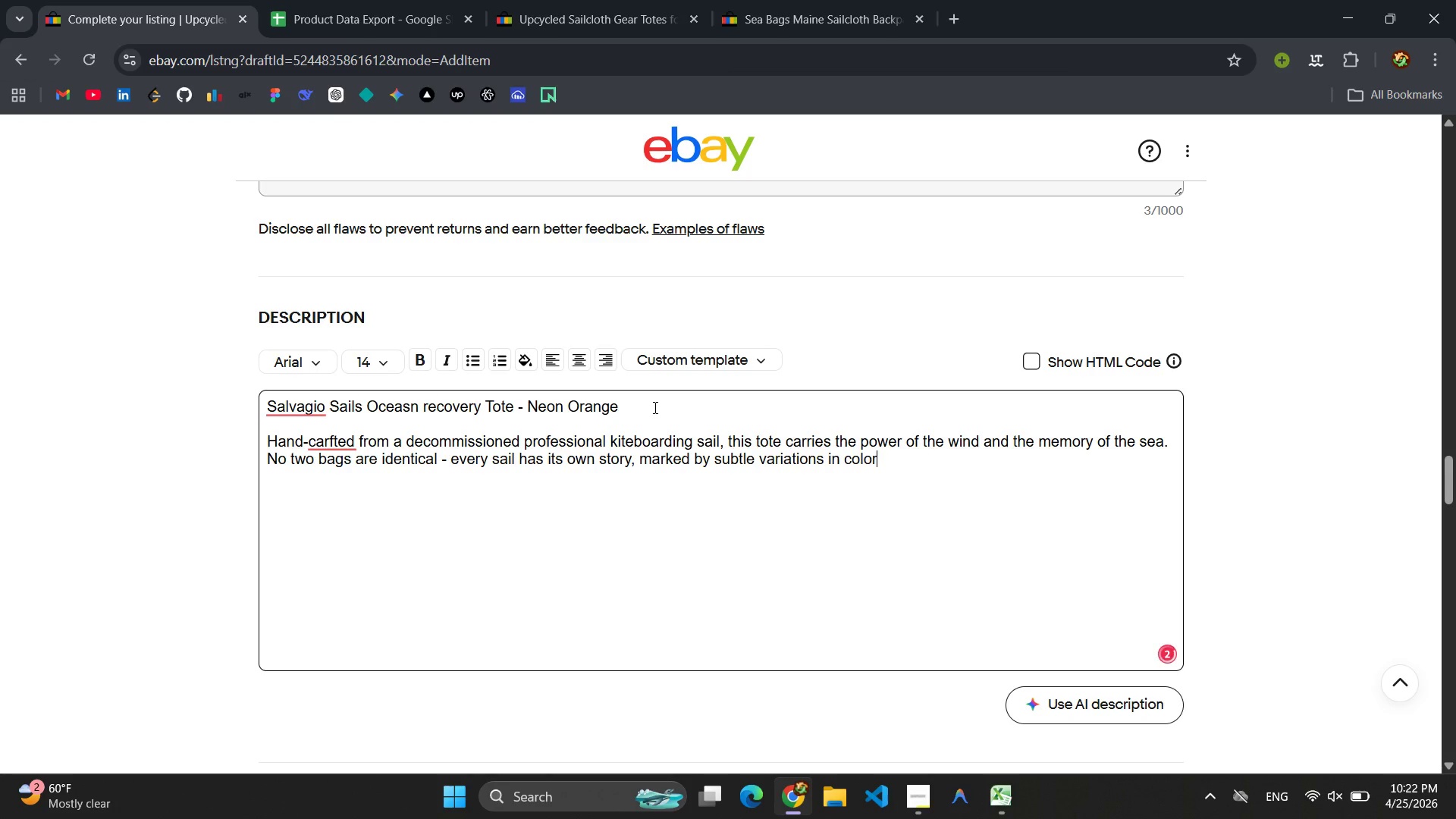 
key(Backspace)
type(ur, stitchig)
key(Backspace)
type(ng, and patina that  make )
key(Backspace)
key(Backspace)
key(Backspace)
key(Backspace)
key(Backspace)
key(Backspace)
key(Backspace)
type( make your tote truly one )
key(Backspace)
type(-of )
key(Backspace)
type(-a-kind.)
 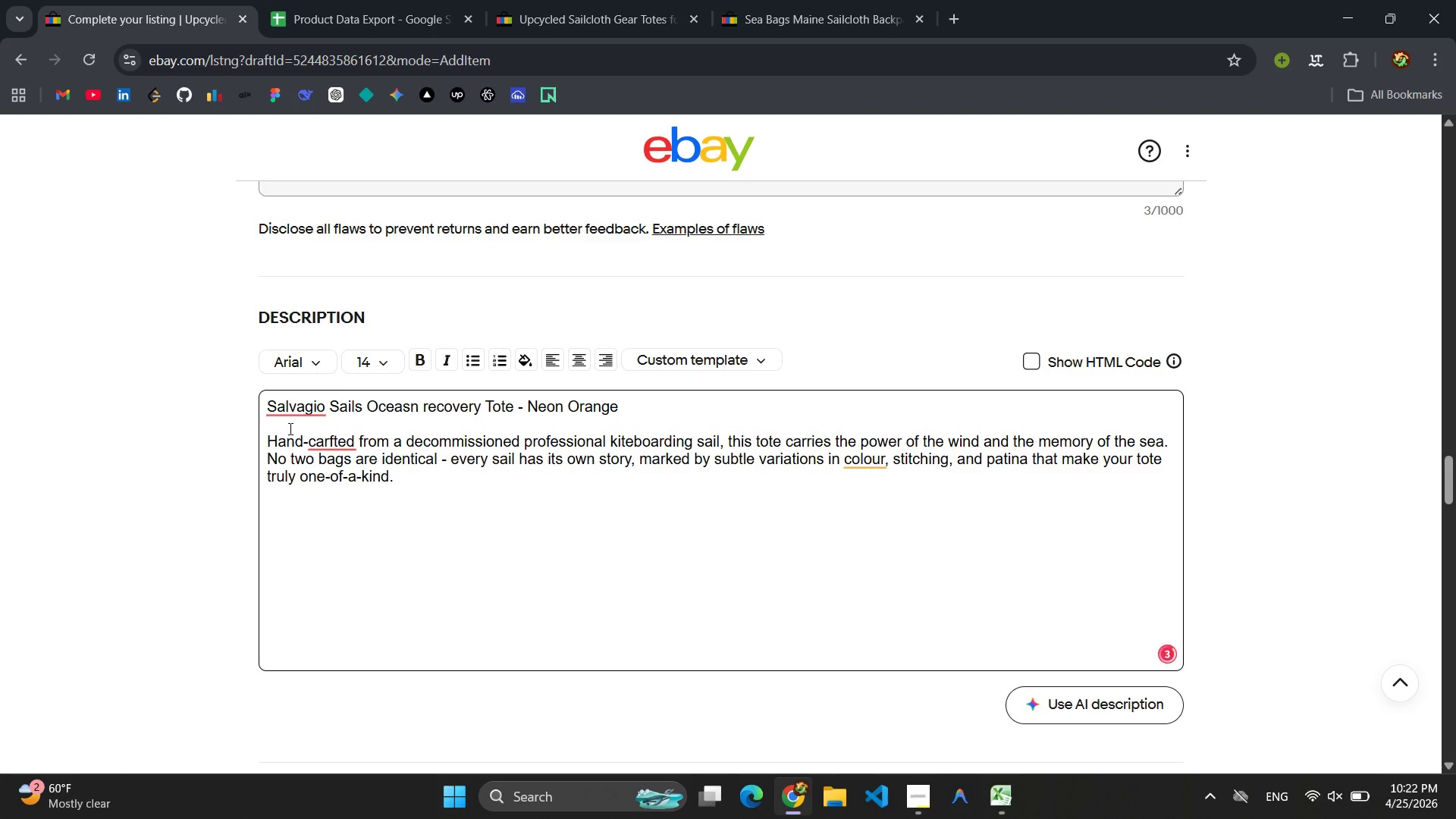 
left_click([308, 444])
 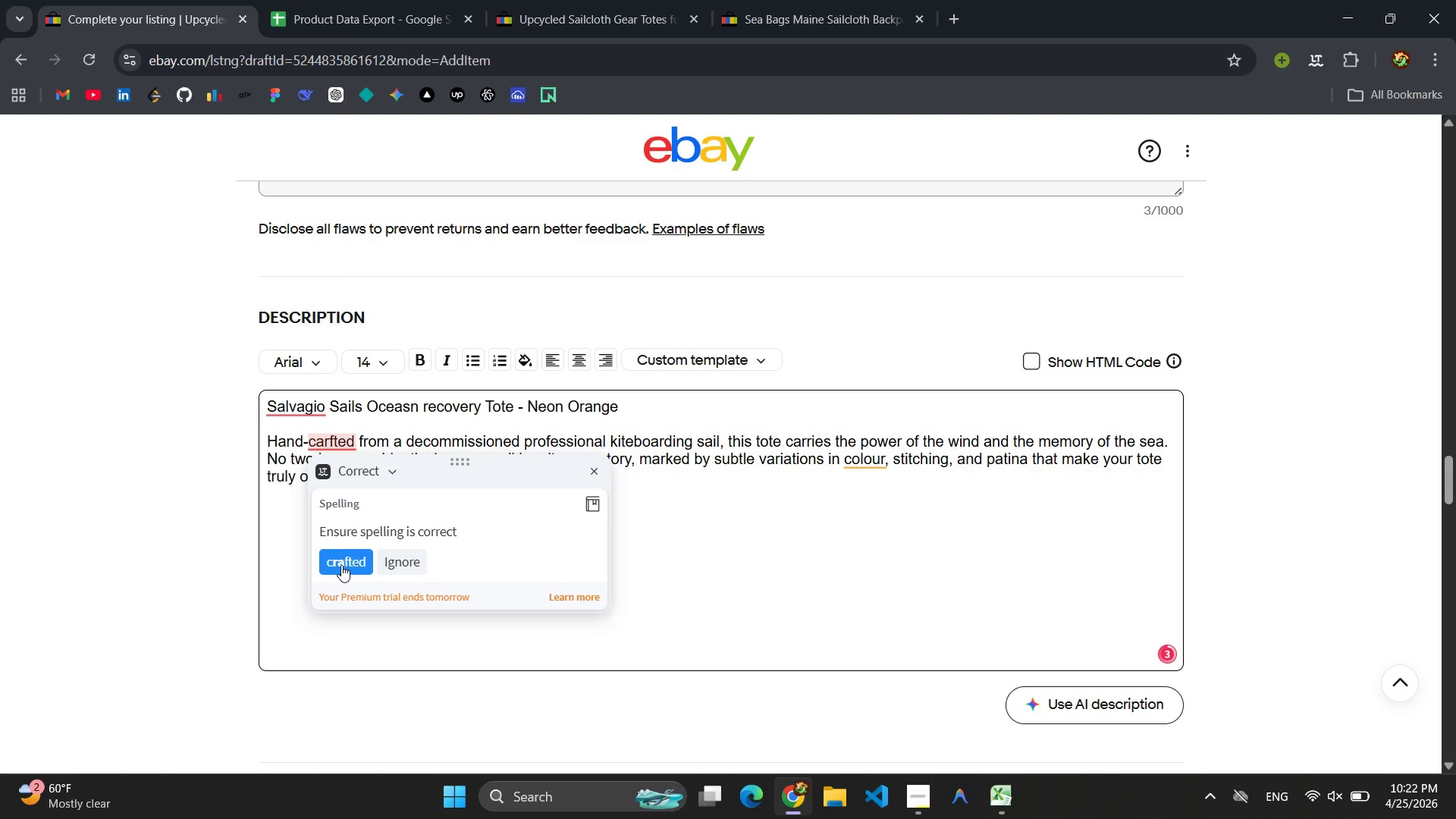 
left_click([341, 567])
 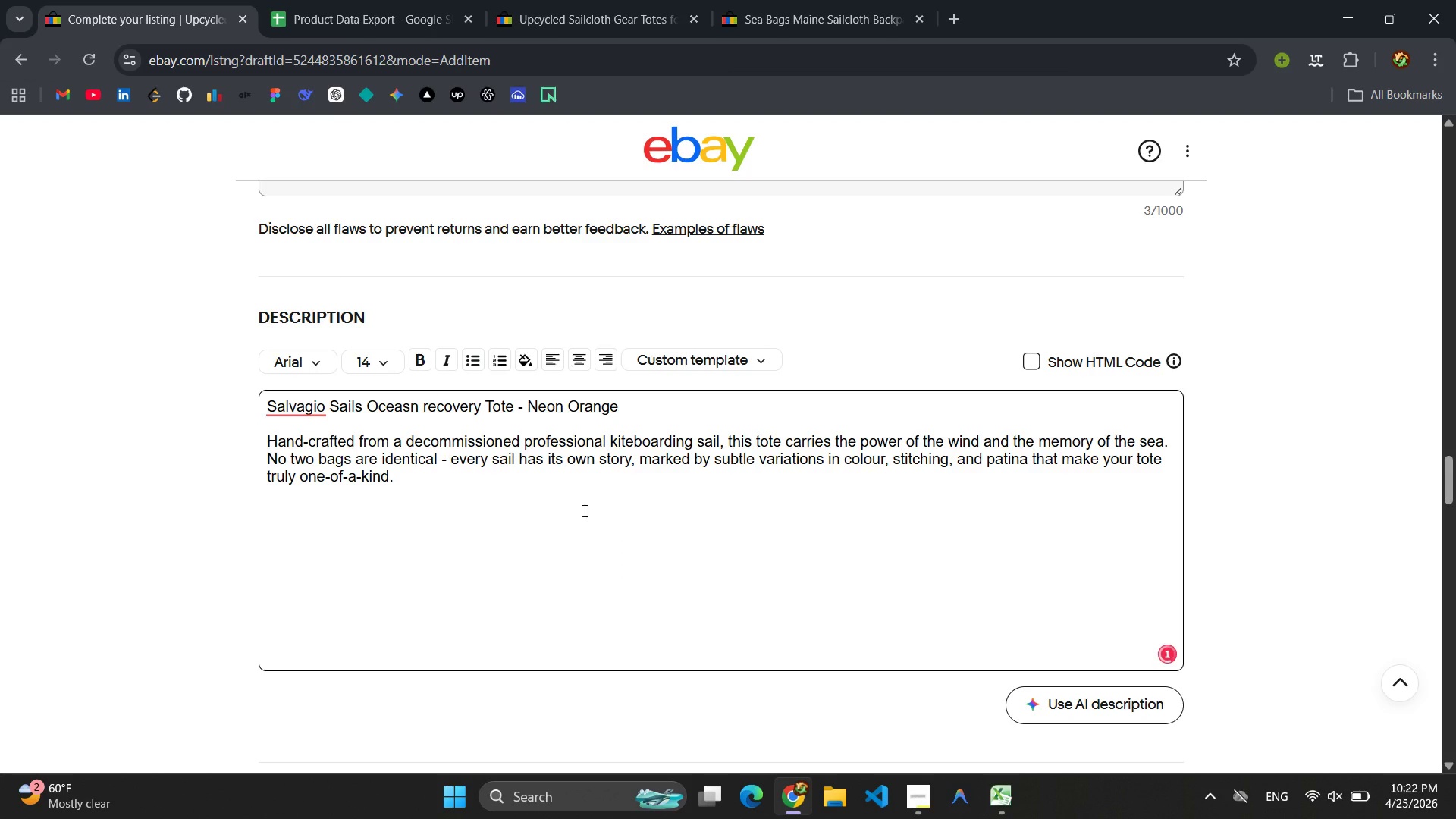 
left_click([578, 512])
 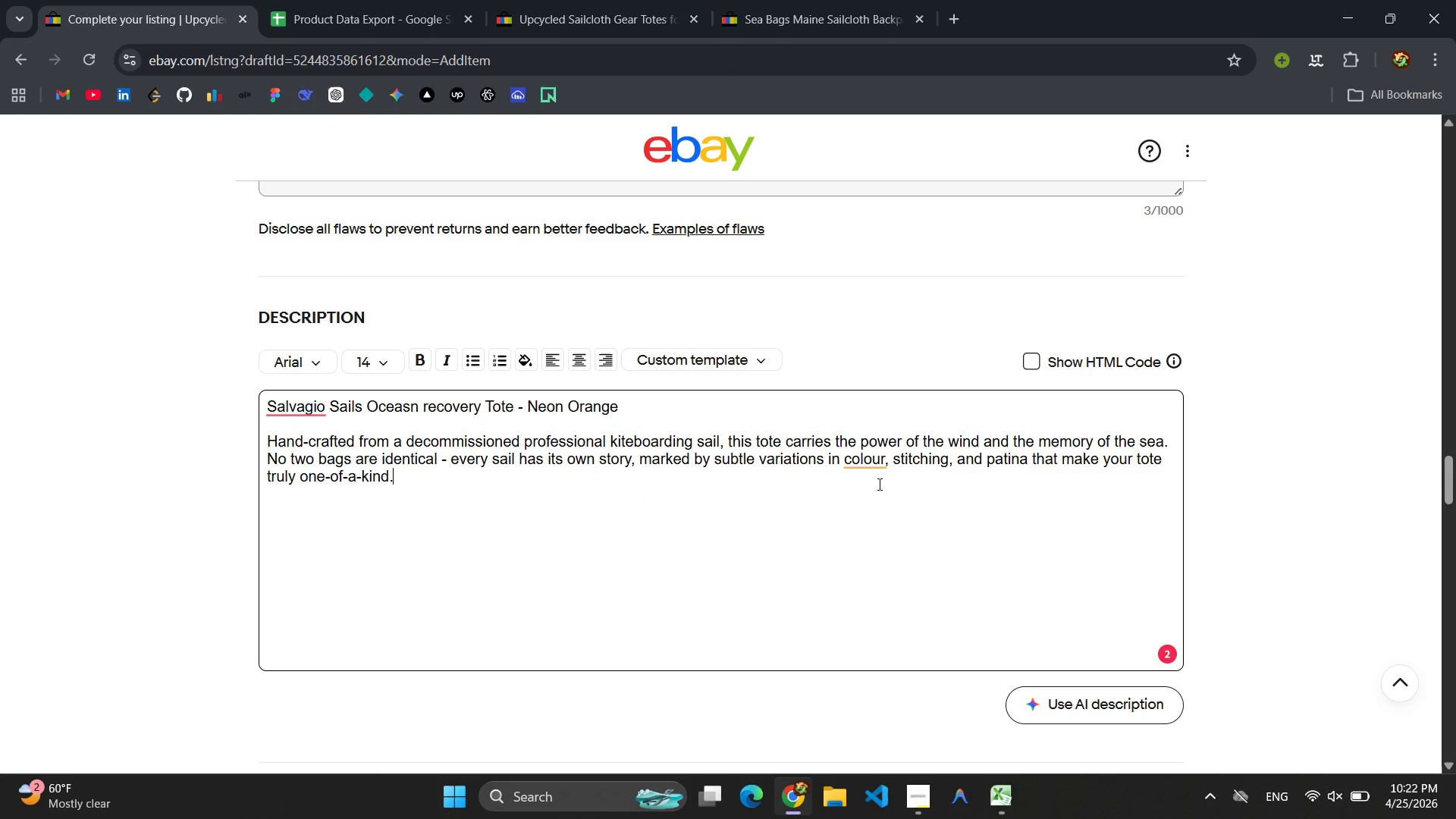 
left_click([868, 467])
 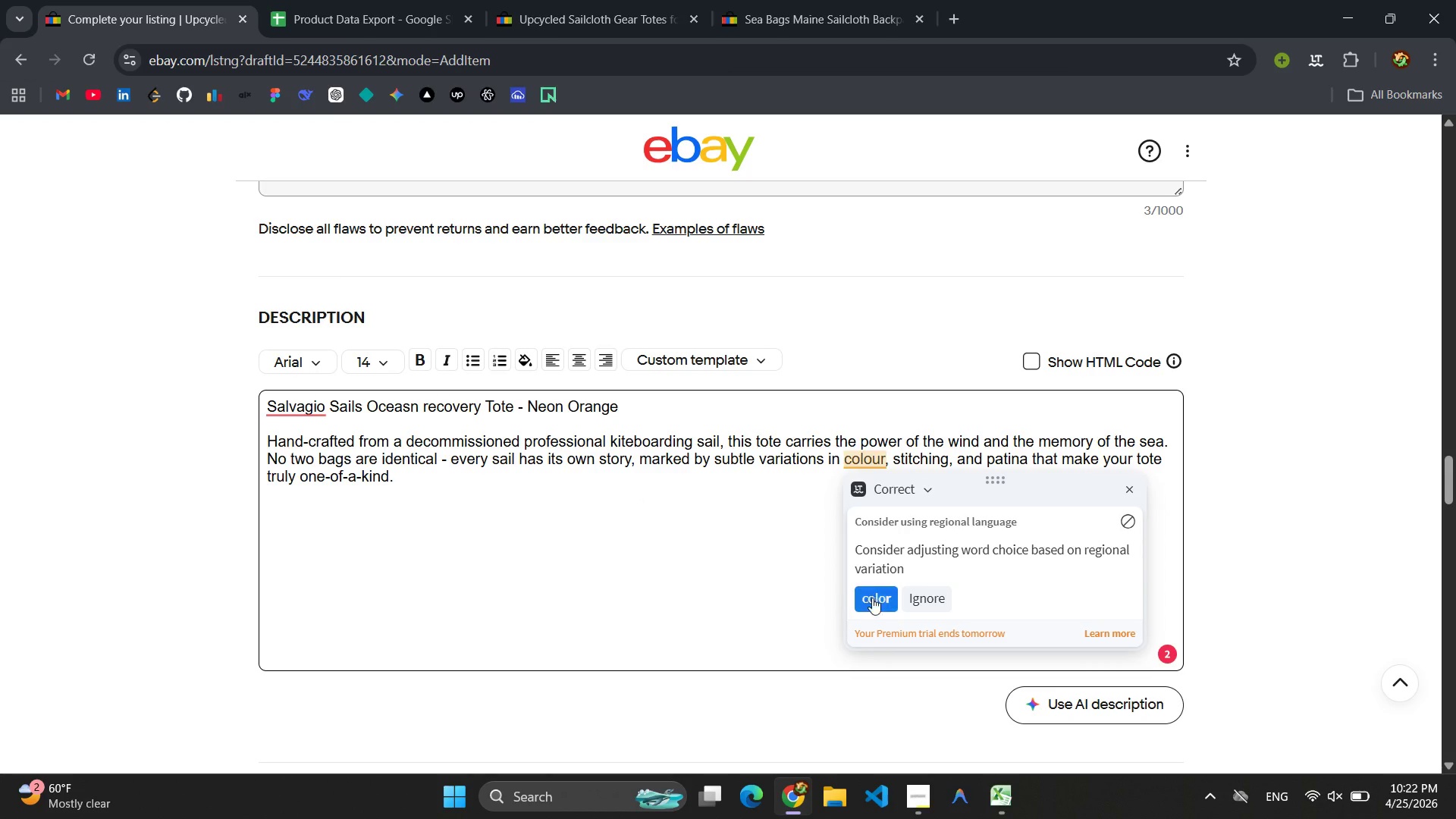 
left_click([873, 602])
 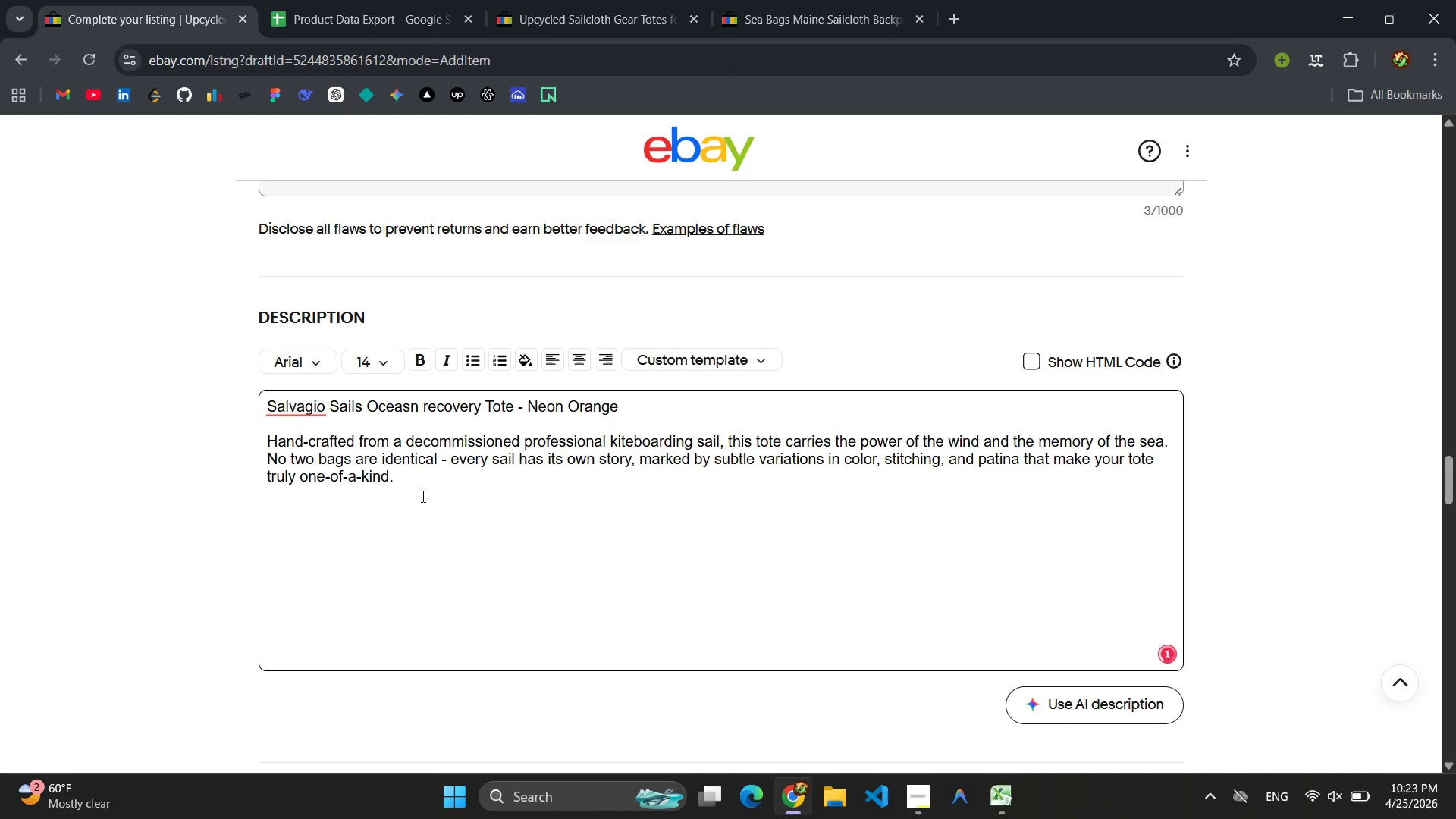 
left_click([435, 482])
 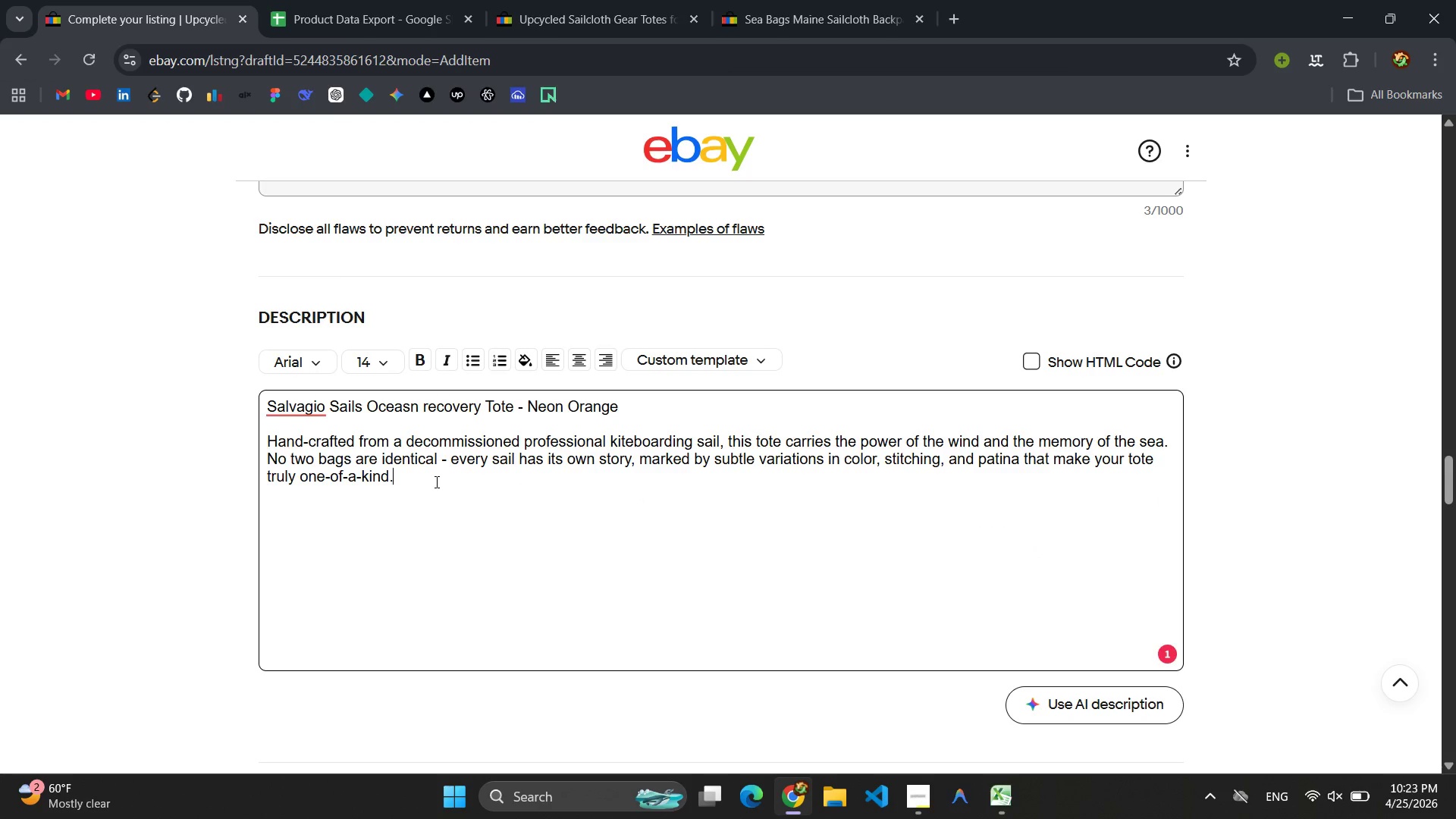 
key(Enter)
 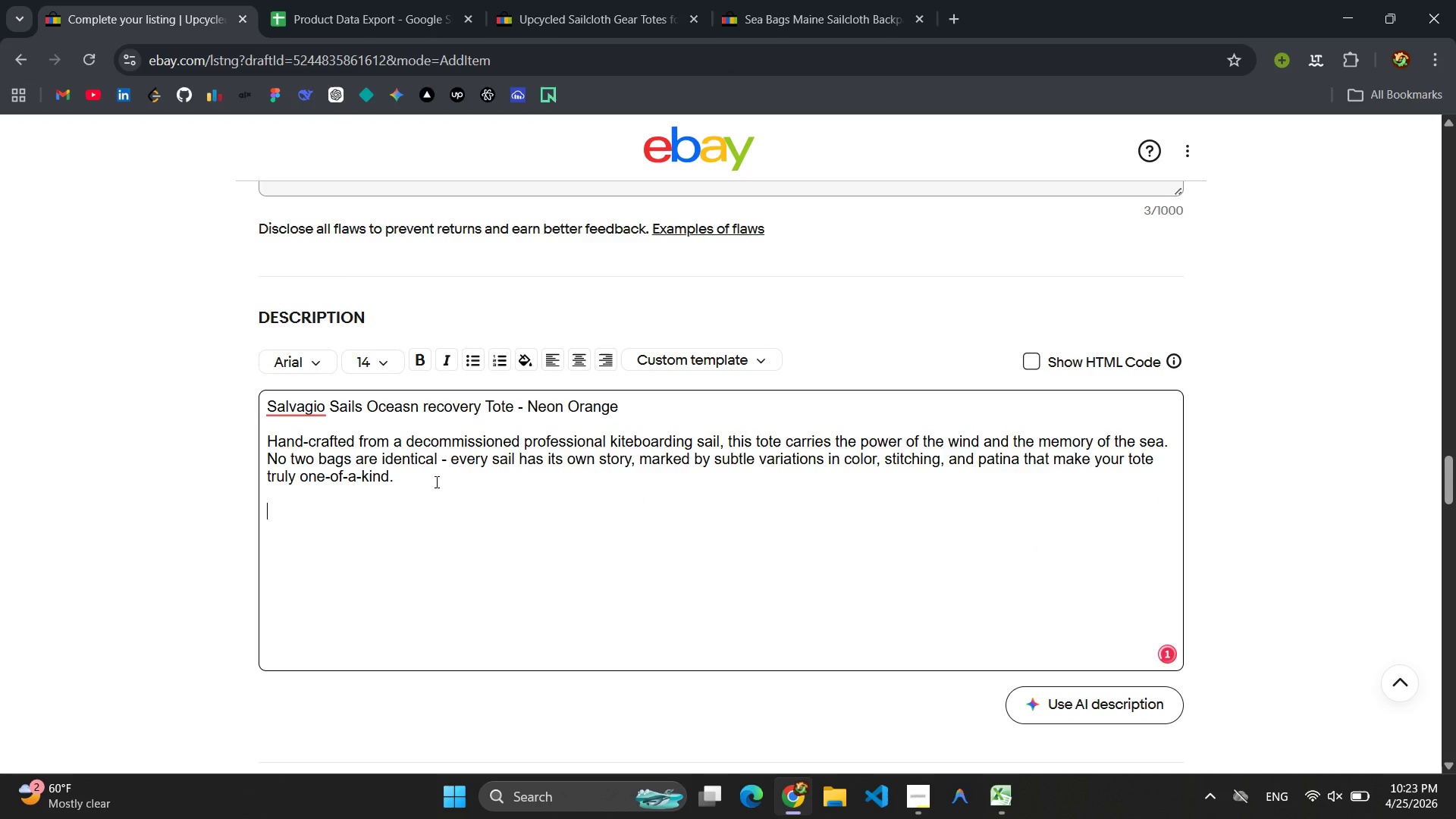 
key(Enter)
 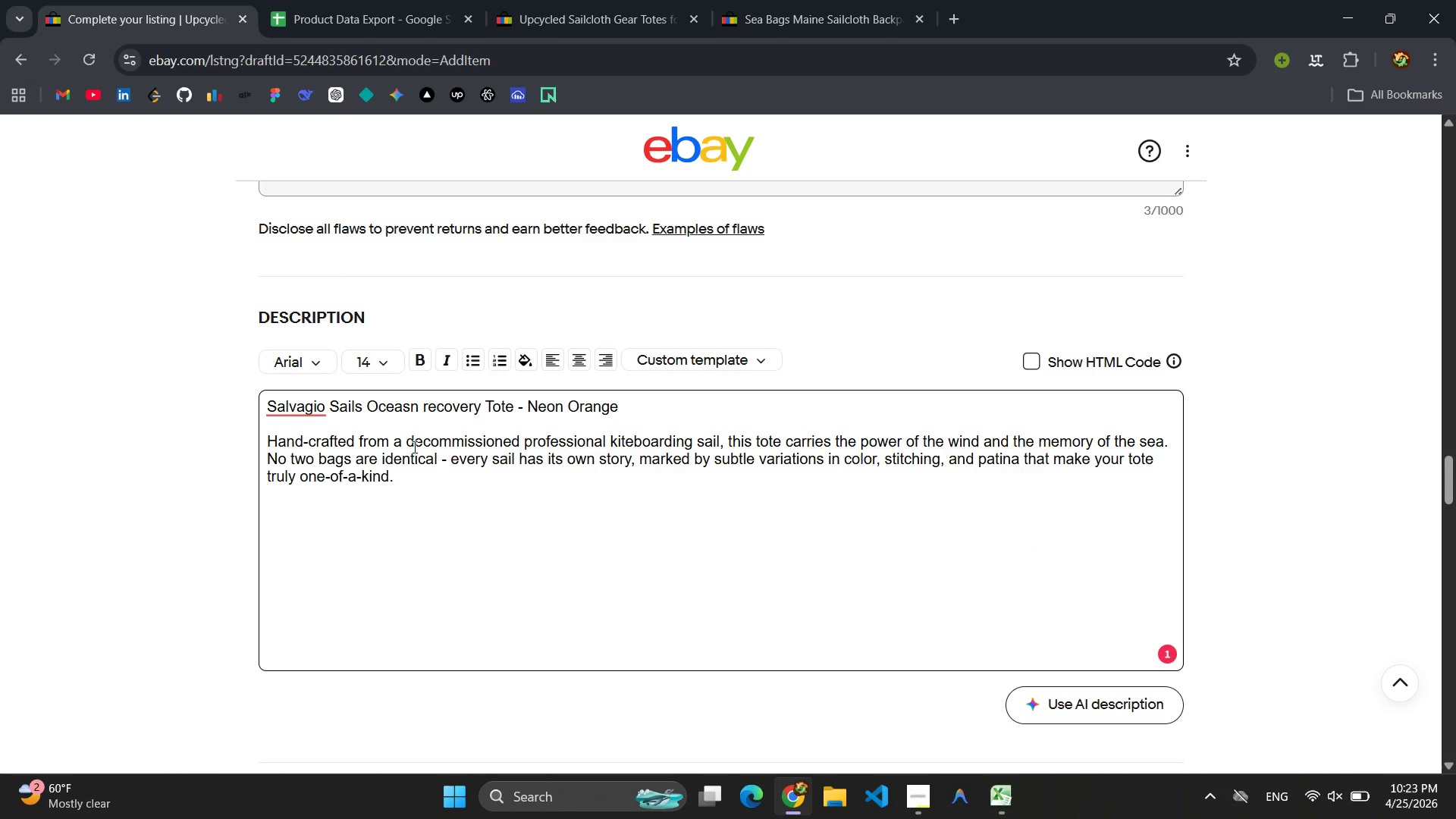 
left_click([473, 361])
 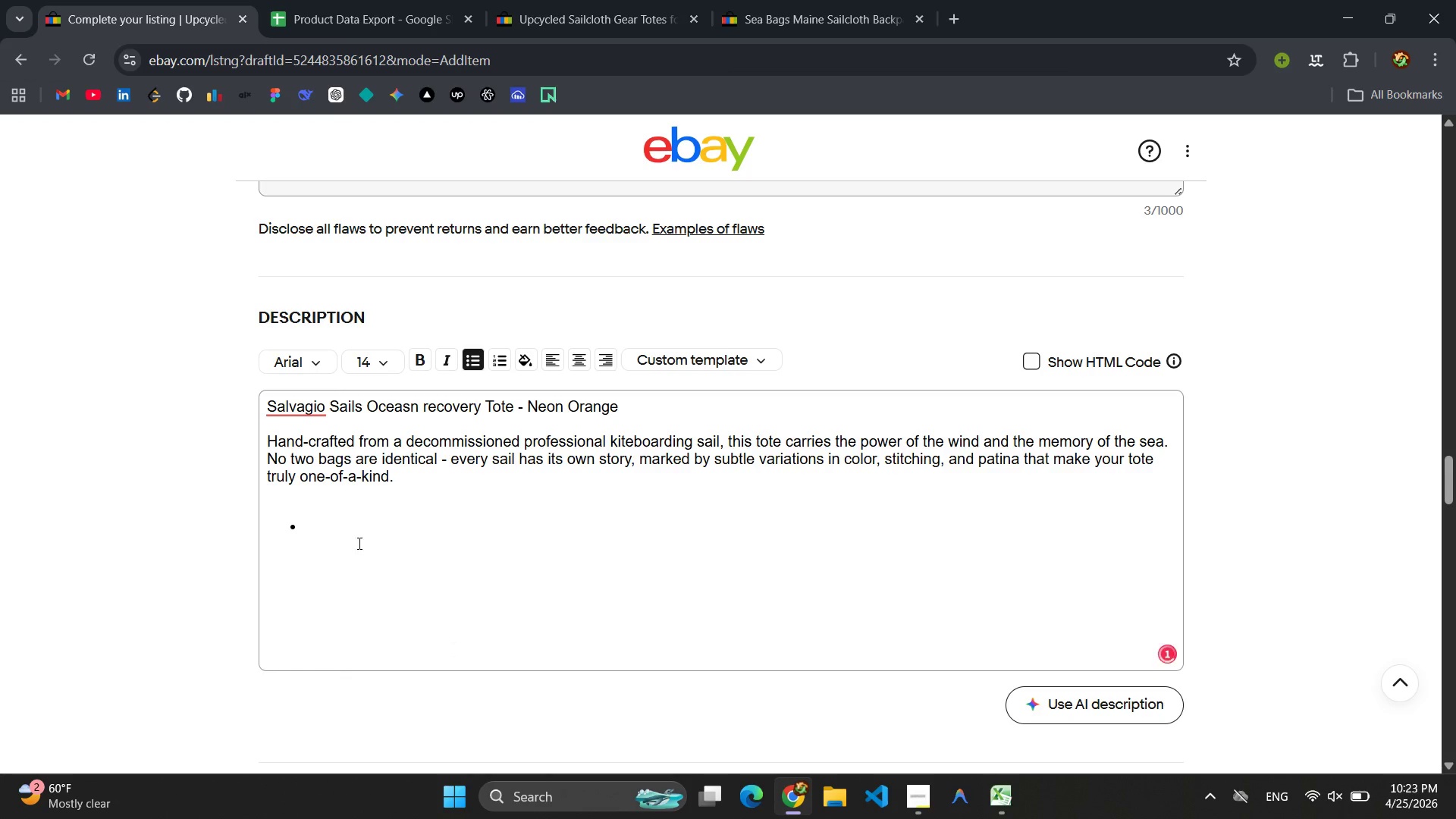 
left_click([312, 494])
 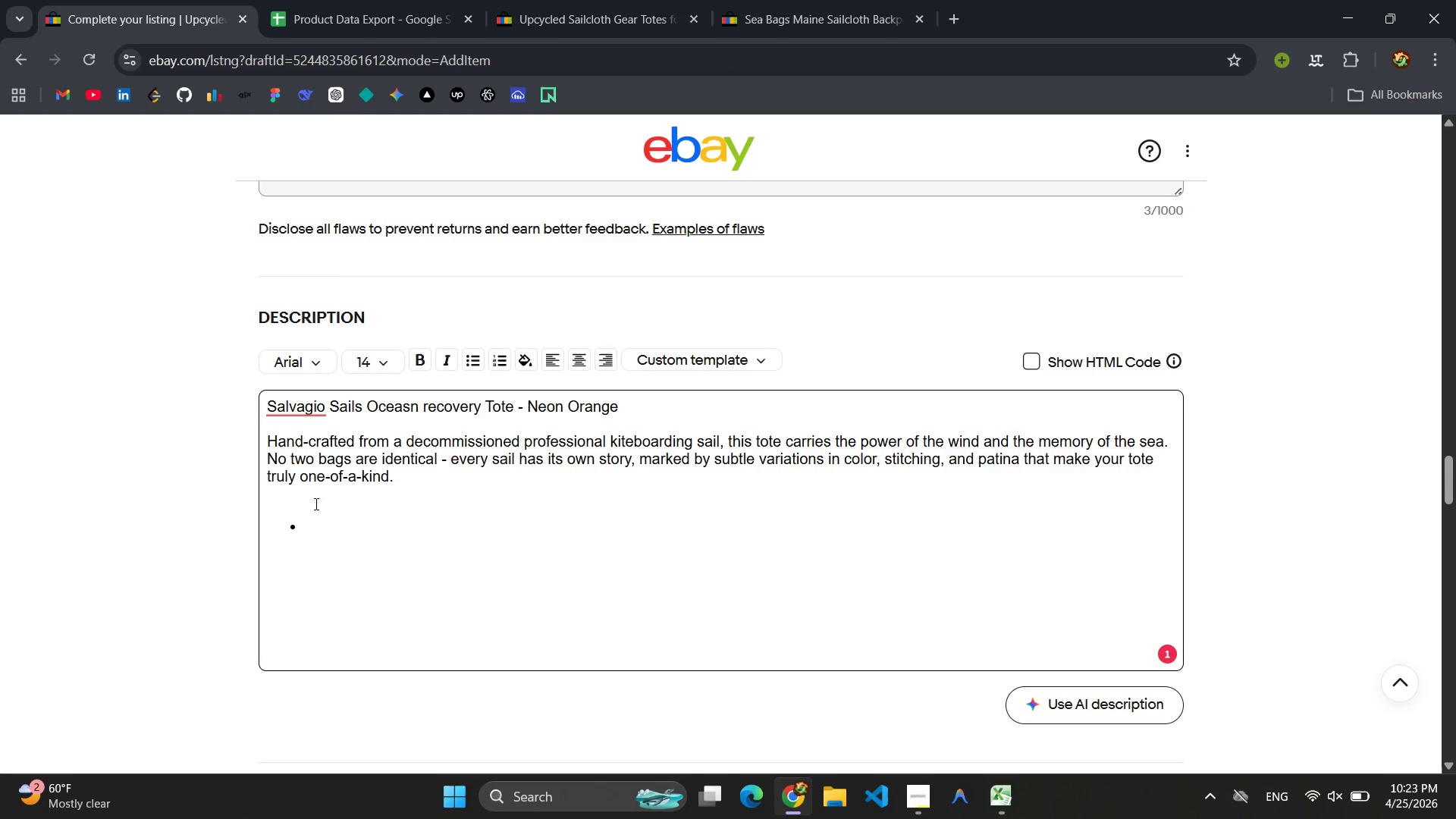 
key(Backspace)
 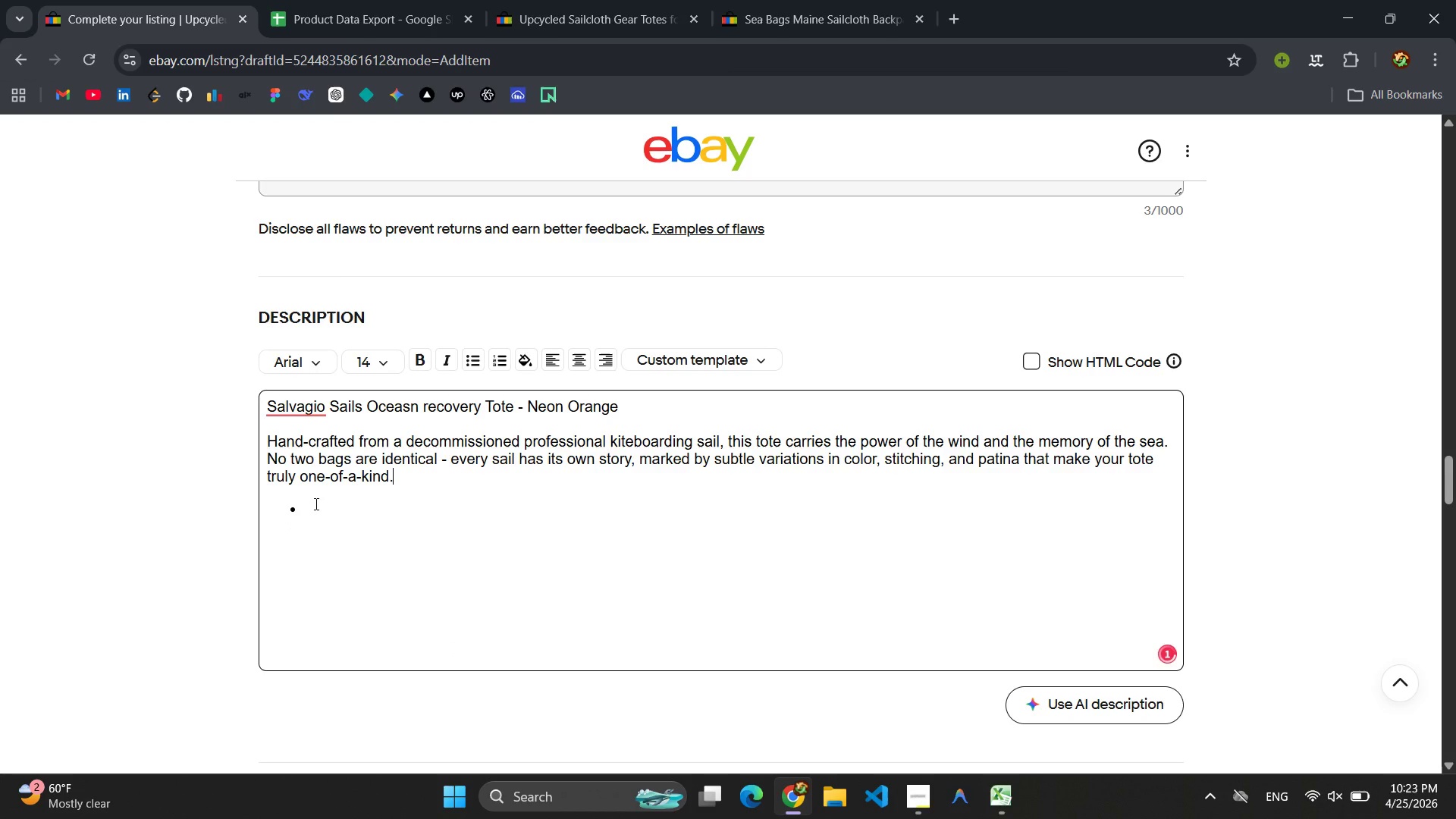 
left_click([315, 504])
 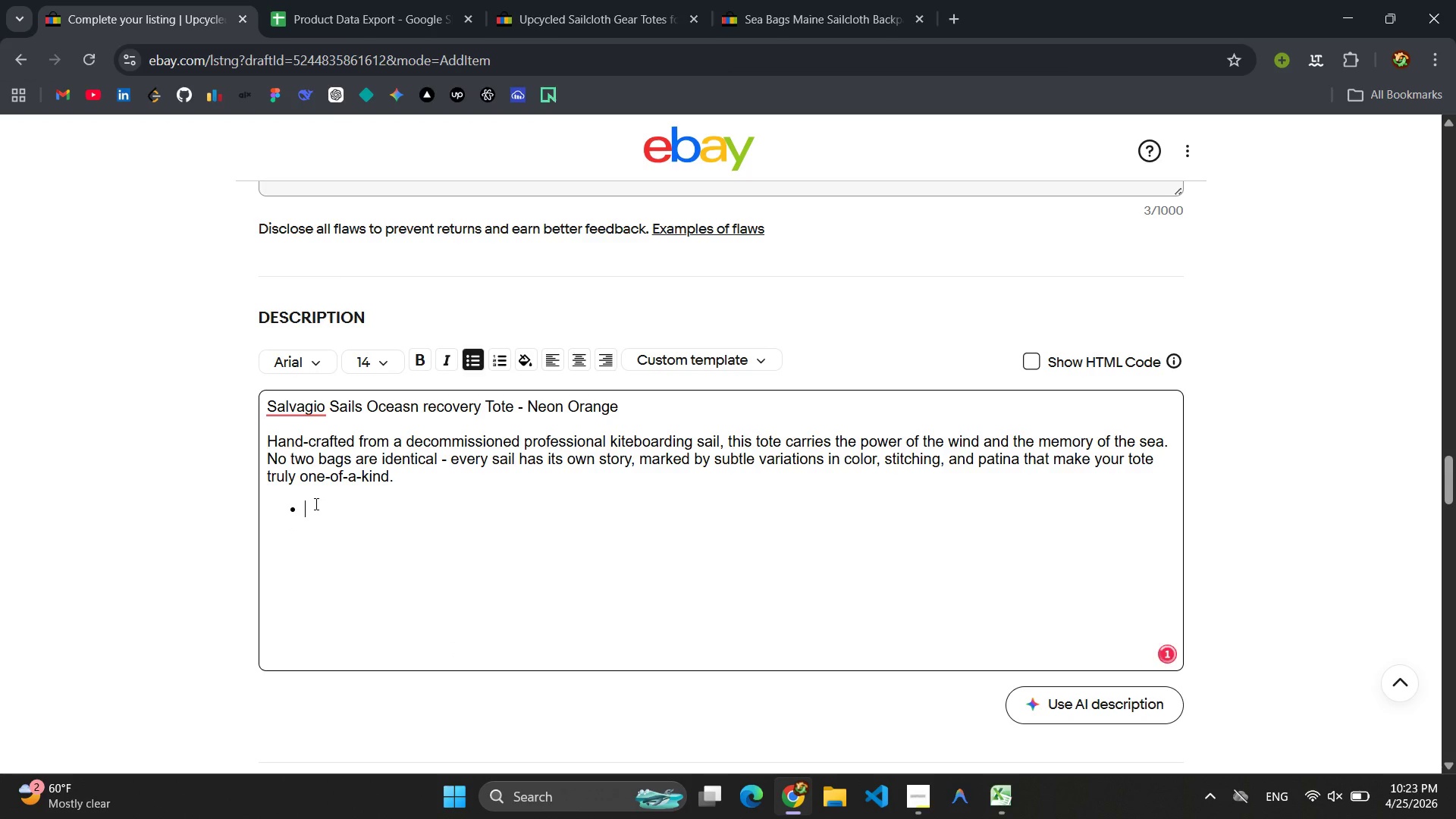 
type(One-of-One Provenance )
key(Backspace)
type(: b)
key(Backspace)
type(Builtform)
key(Backspace)
key(Backspace)
key(Backspace)
key(Backspace)
type( from a single retired compett)
key(Backspace)
type(ition sail )
key(Backspace)
type(, originally used )
 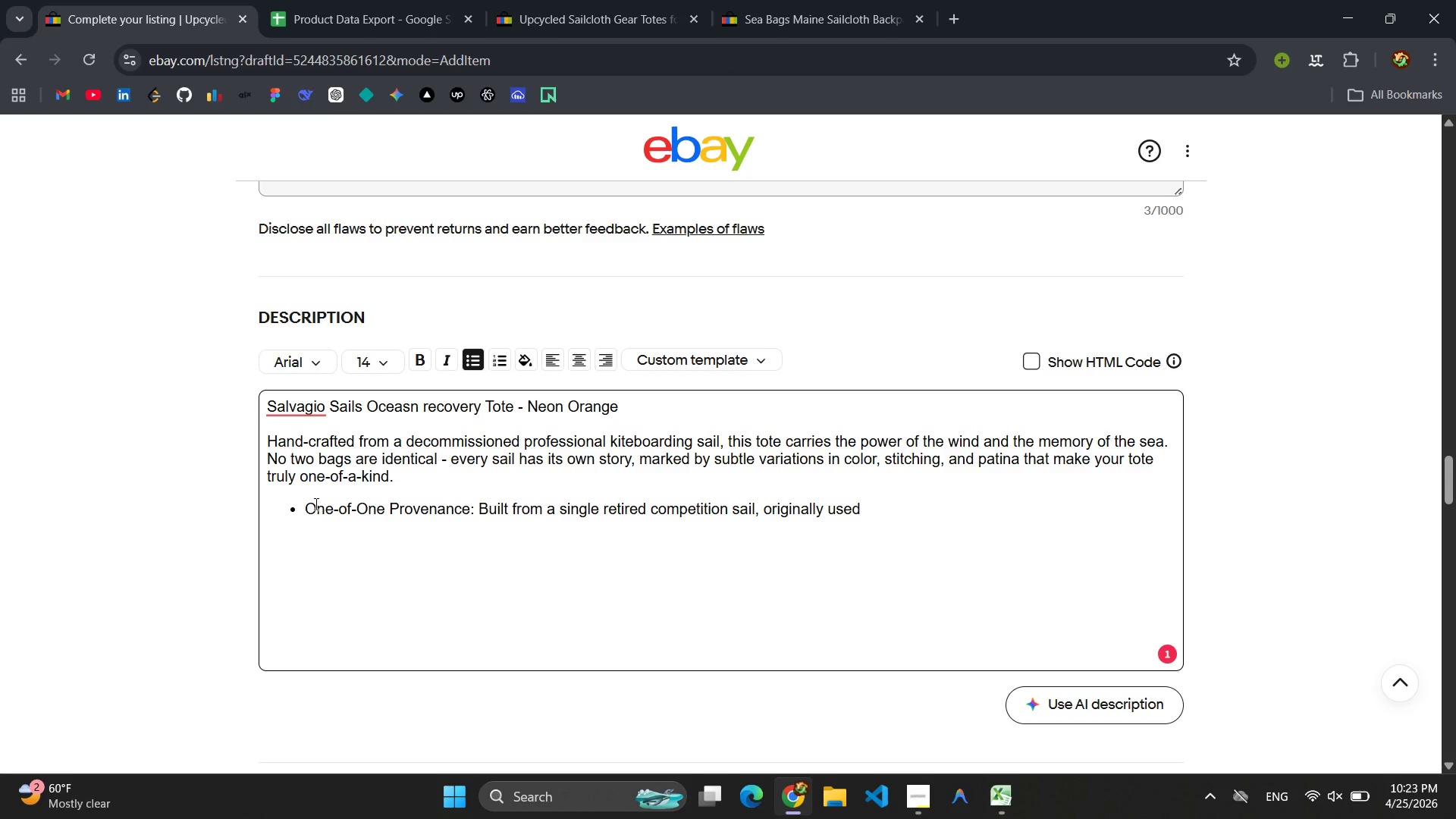 
wait(6.62)
 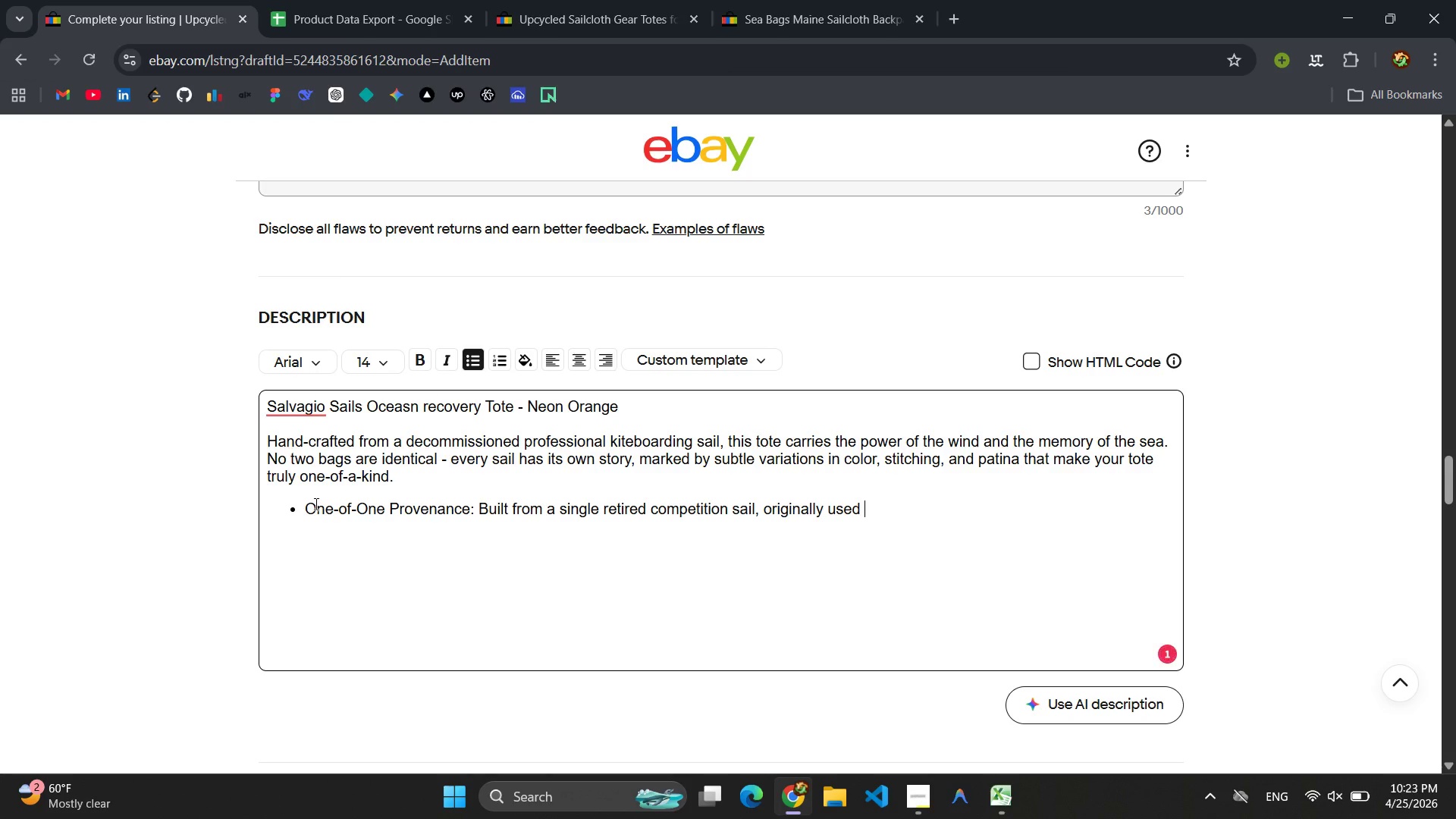 
type(b)
key(Backspace)
key(Backspace)
type( us)
key(Backspace)
key(Backspace)
type(by kiteboarders along the breezy coastlines )
key(Backspace)
type(. Minor makrs)
key(Backspace)
key(Backspace)
key(Backspace)
type(rks and slight colour shifts are a nature )
key(Backspace)
type(al)
key(Backspace)
key(Backspace)
key(Backspace)
type(al  )
key(Backspace)
 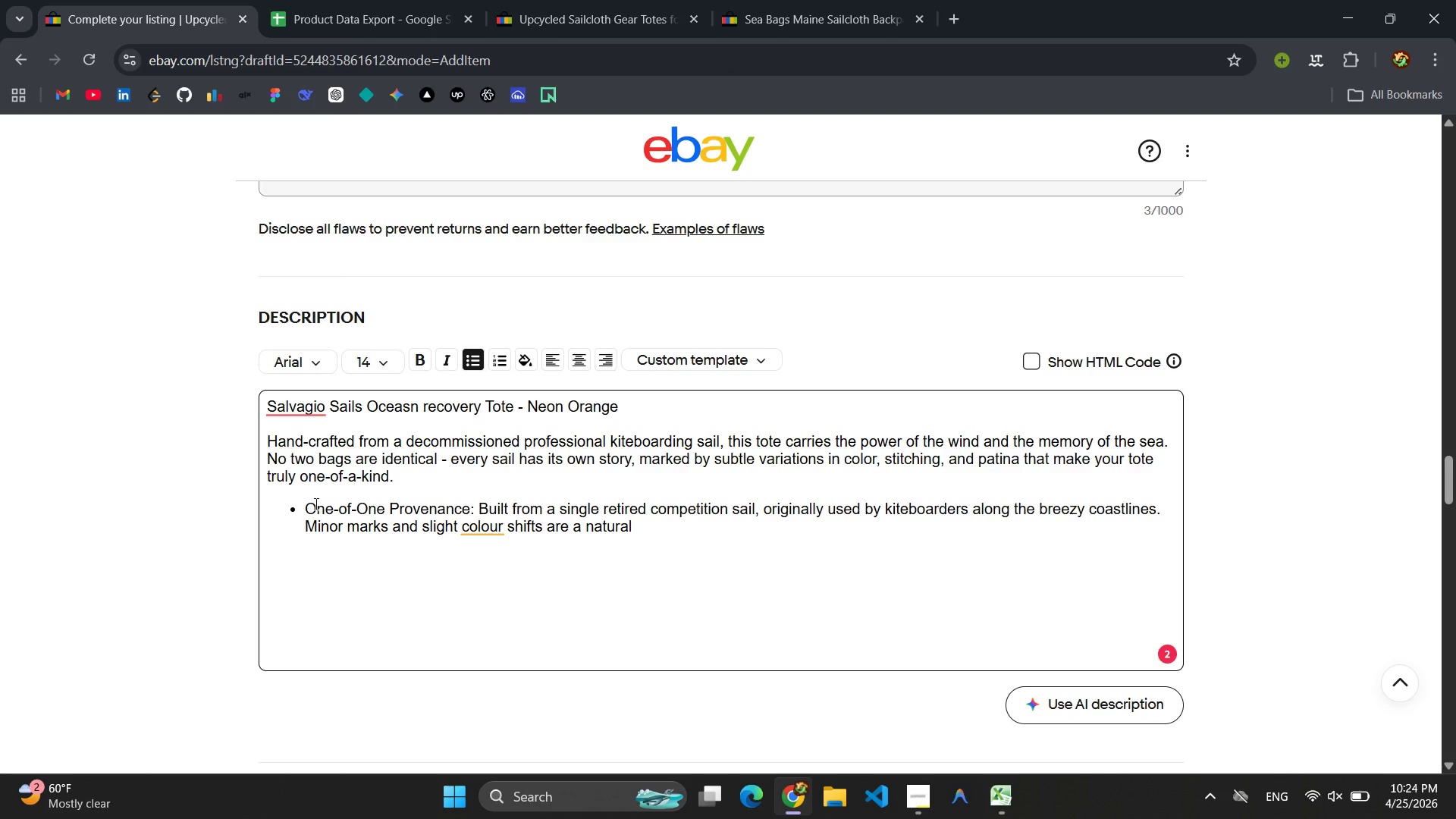 
wait(6.89)
 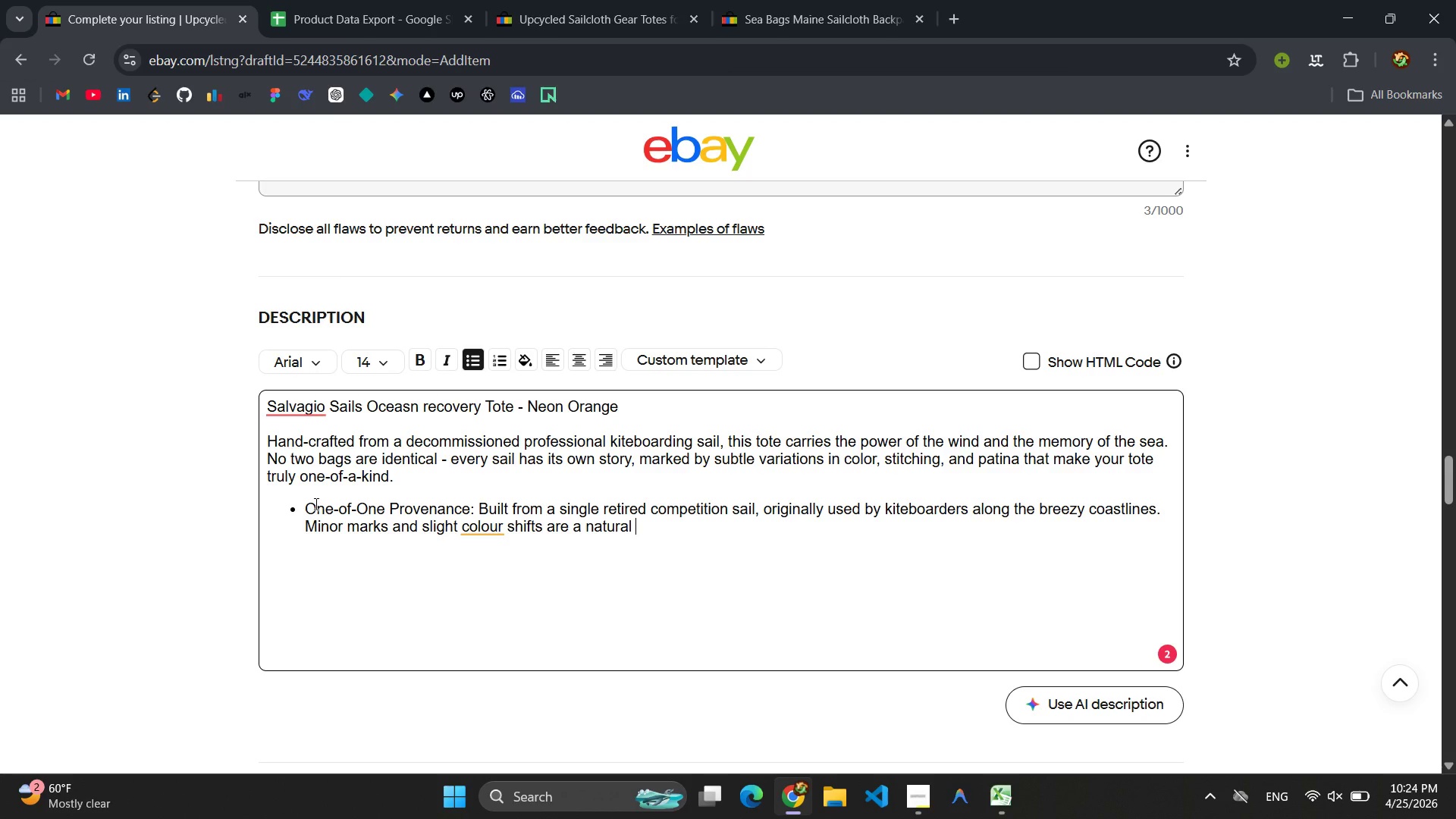 
type(part of the material )
key(Backspace)
type('s history - proof of its past life on the water )
 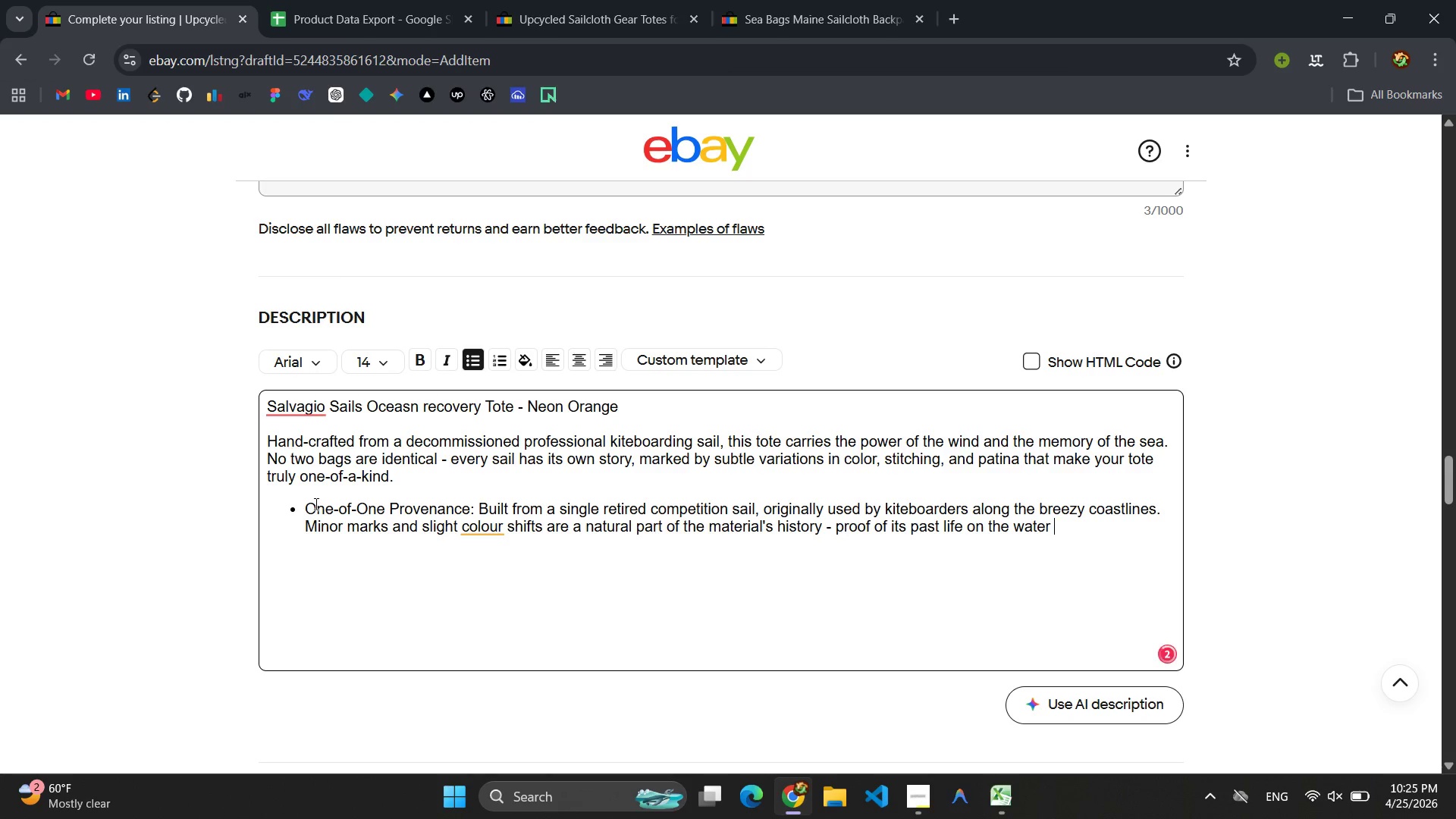 
key(Enter)
 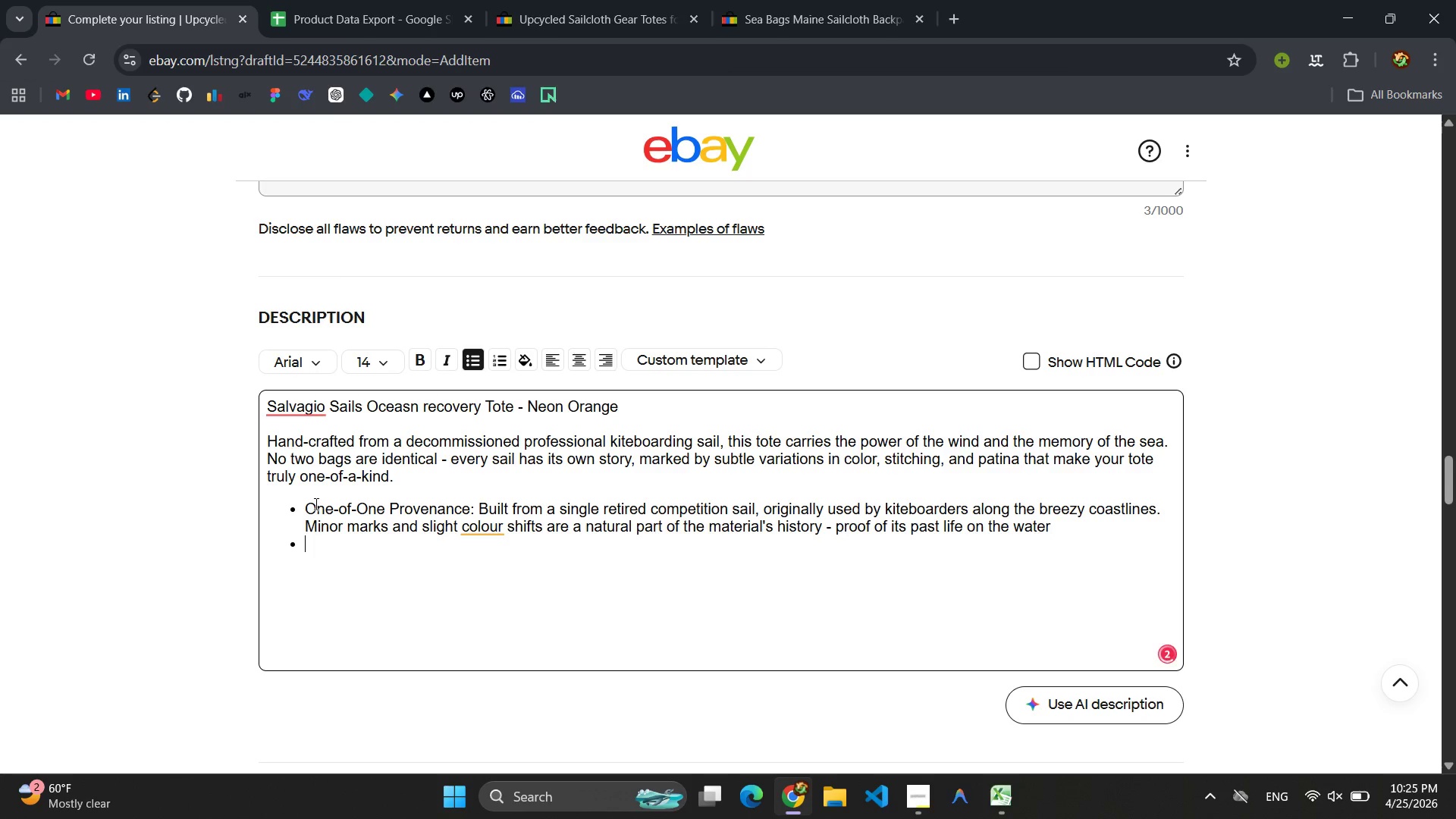 
type(What)
key(Backspace)
key(Backspace)
key(Backspace)
type(ater-Resistant & Built to Last: Teh)
key(Backspace)
key(Backspace)
type(he origi)
key(Backspace)
key(Backspace)
key(Backspace)
key(Backspace)
key(Backspace)
type(Original D)
key(Backspace)
type(Sailcloth is incredibly tog)
key(Backspace)
type(ugh and sha)
key(Backspace)
type(eds water easily. Even after years of riding waves and catching gusts )
key(Backspace)
type(, the far)
key(Backspace)
type(bric remains st)
 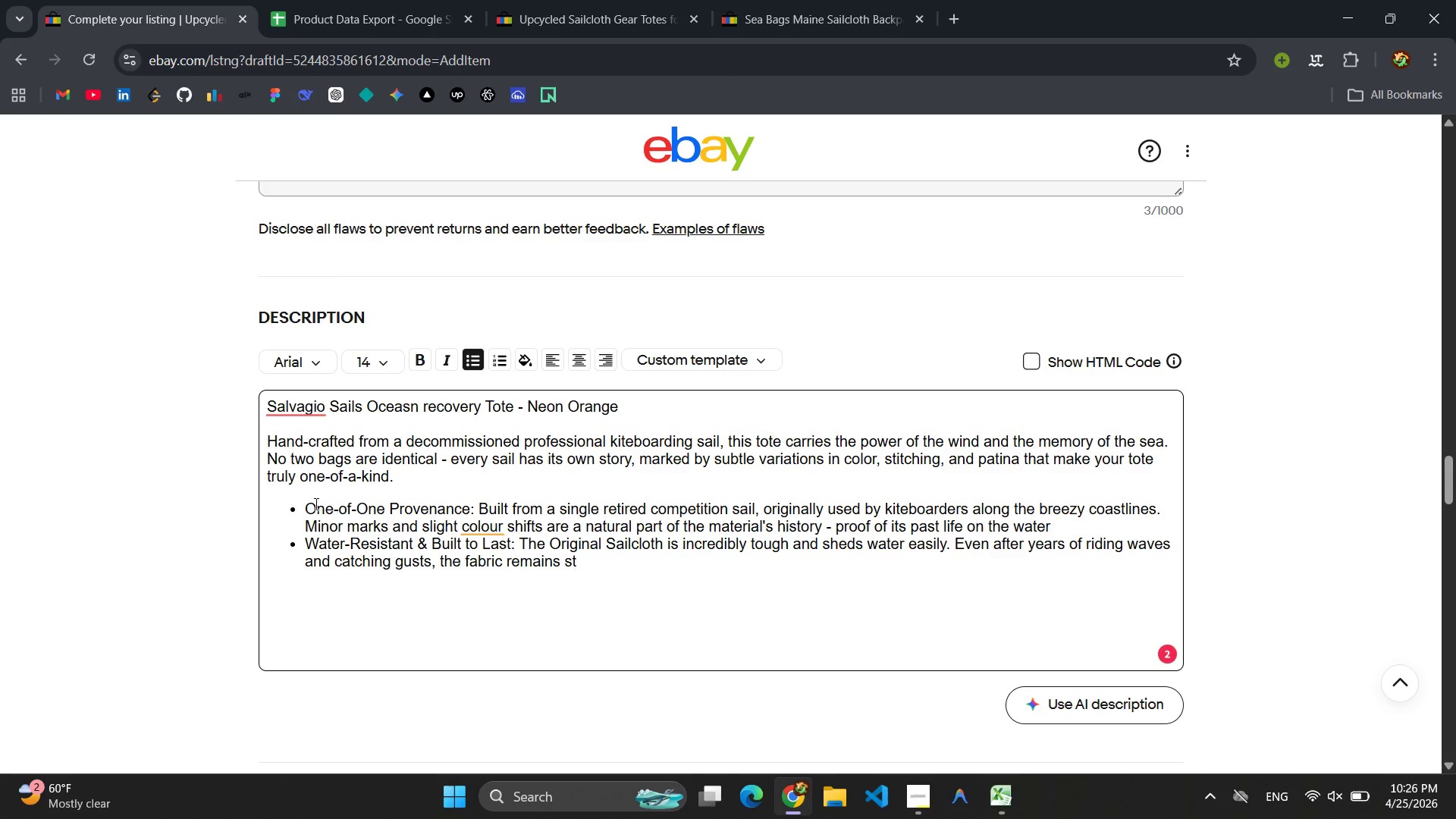 
wait(5.52)
 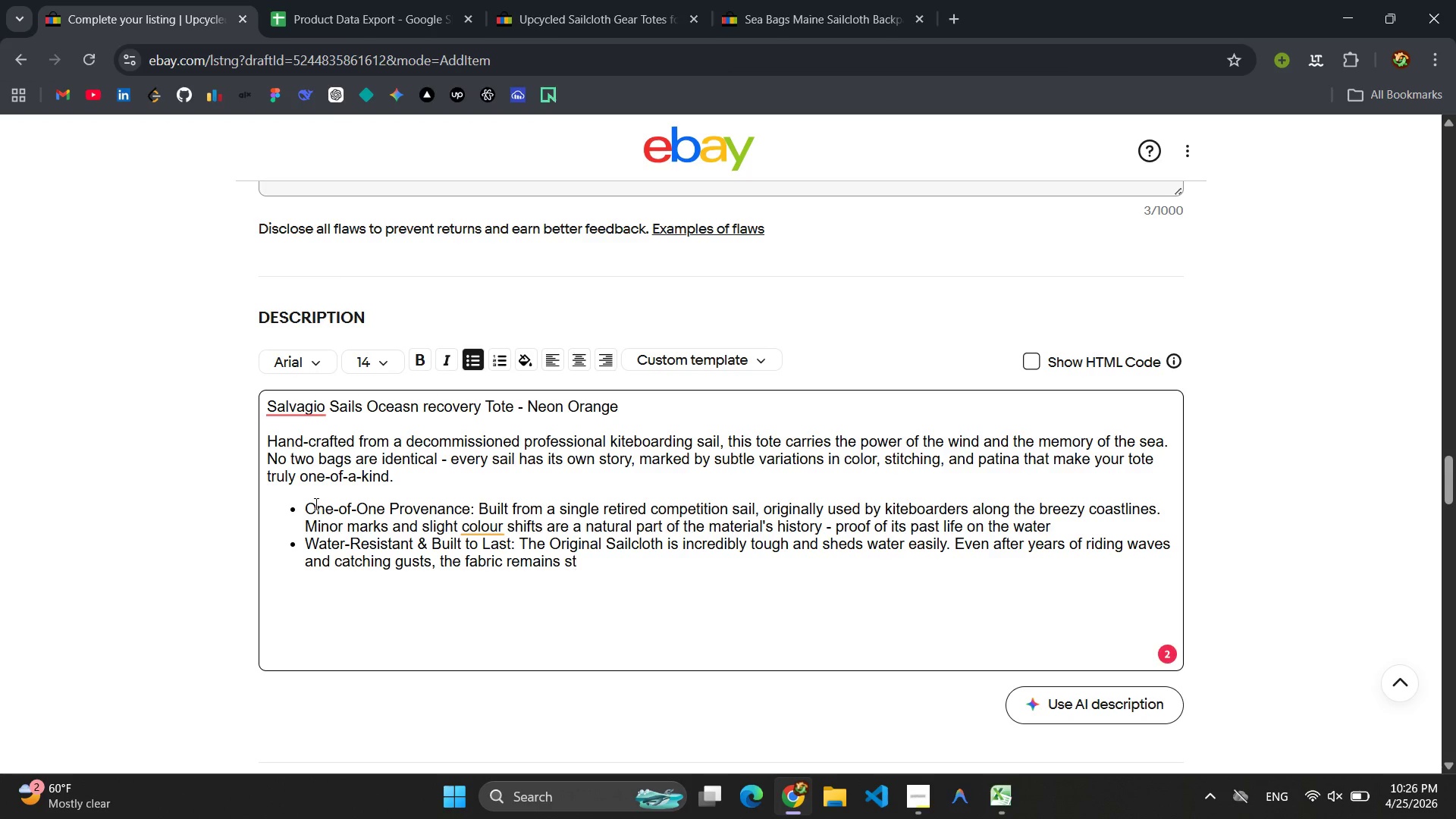 
type(rog)
key(Backspace)
type(ng proa)
key(Backspace)
type(ec)
key(Backspace)
key(Backspace)
type(tective )
 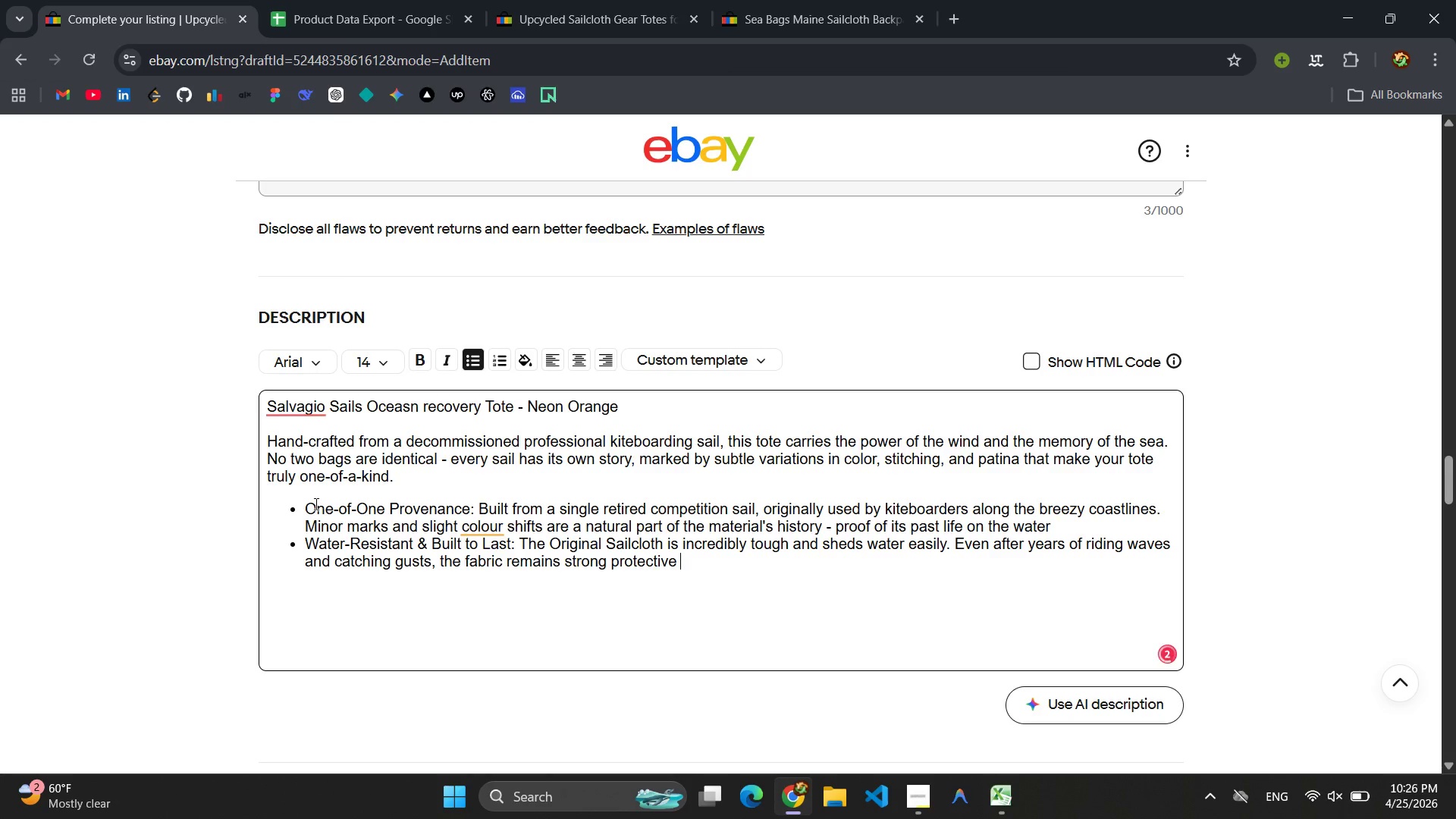 
key(Enter)
 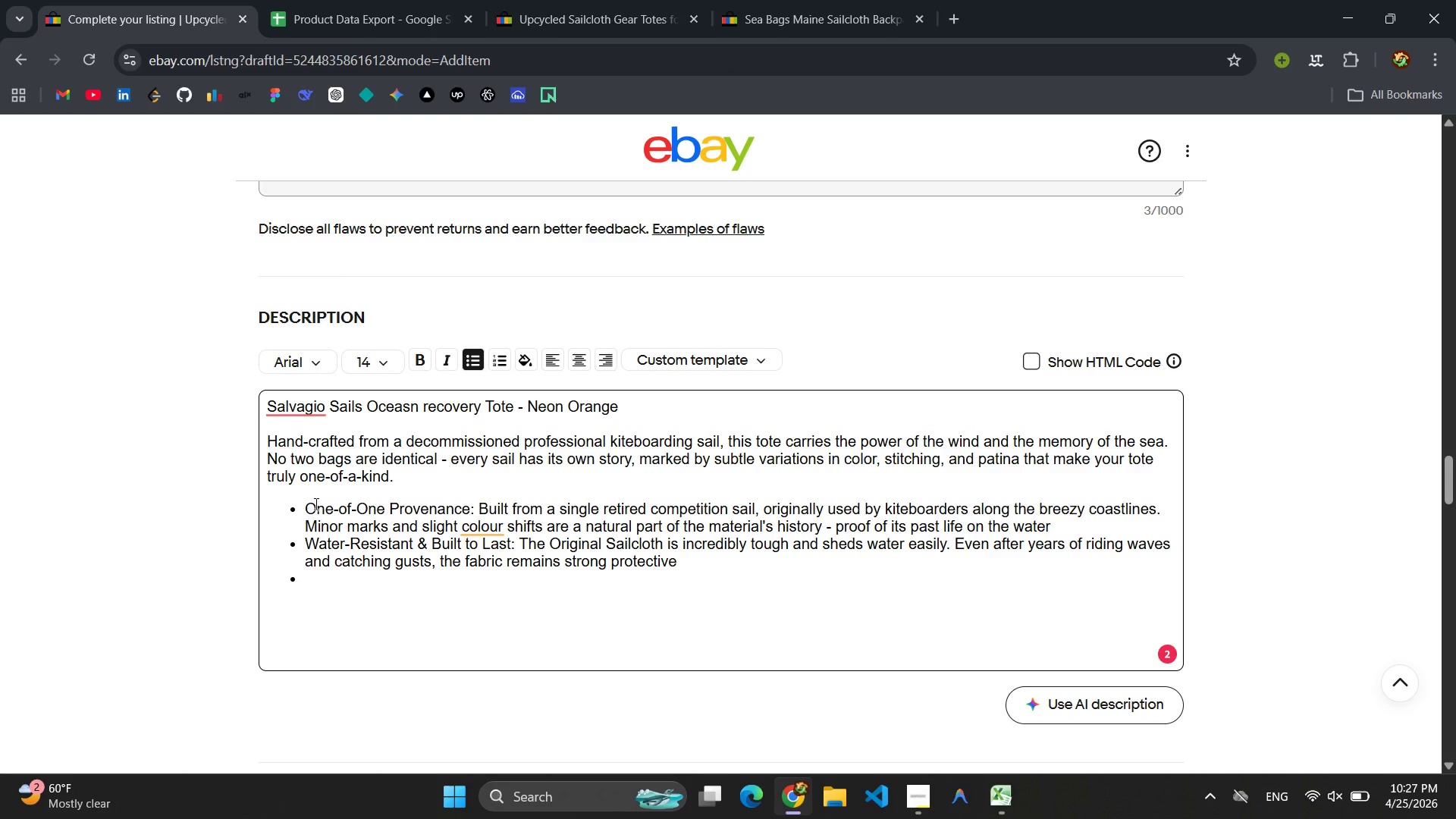 
wait(29.19)
 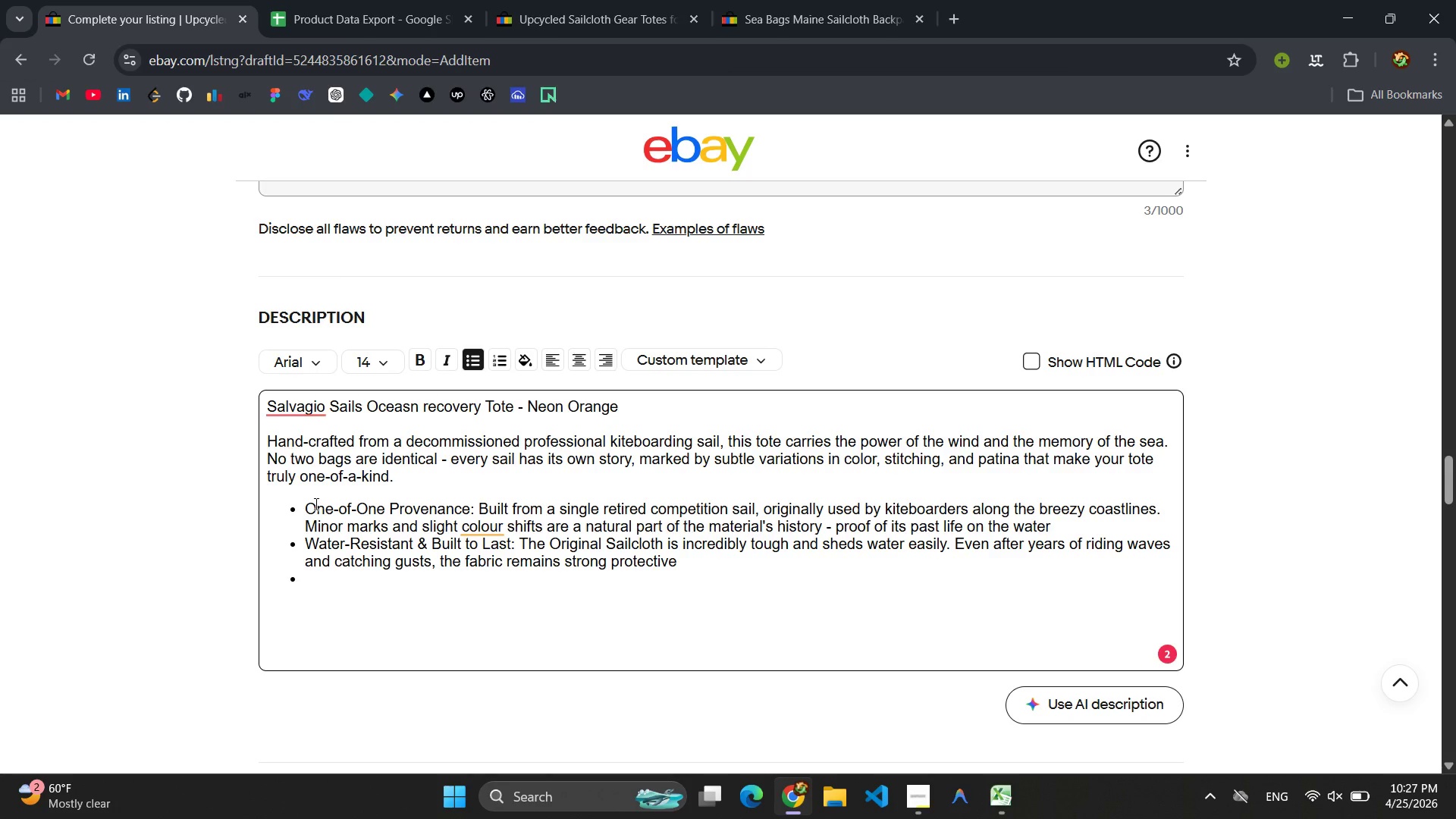 
type(Eco-cons)
 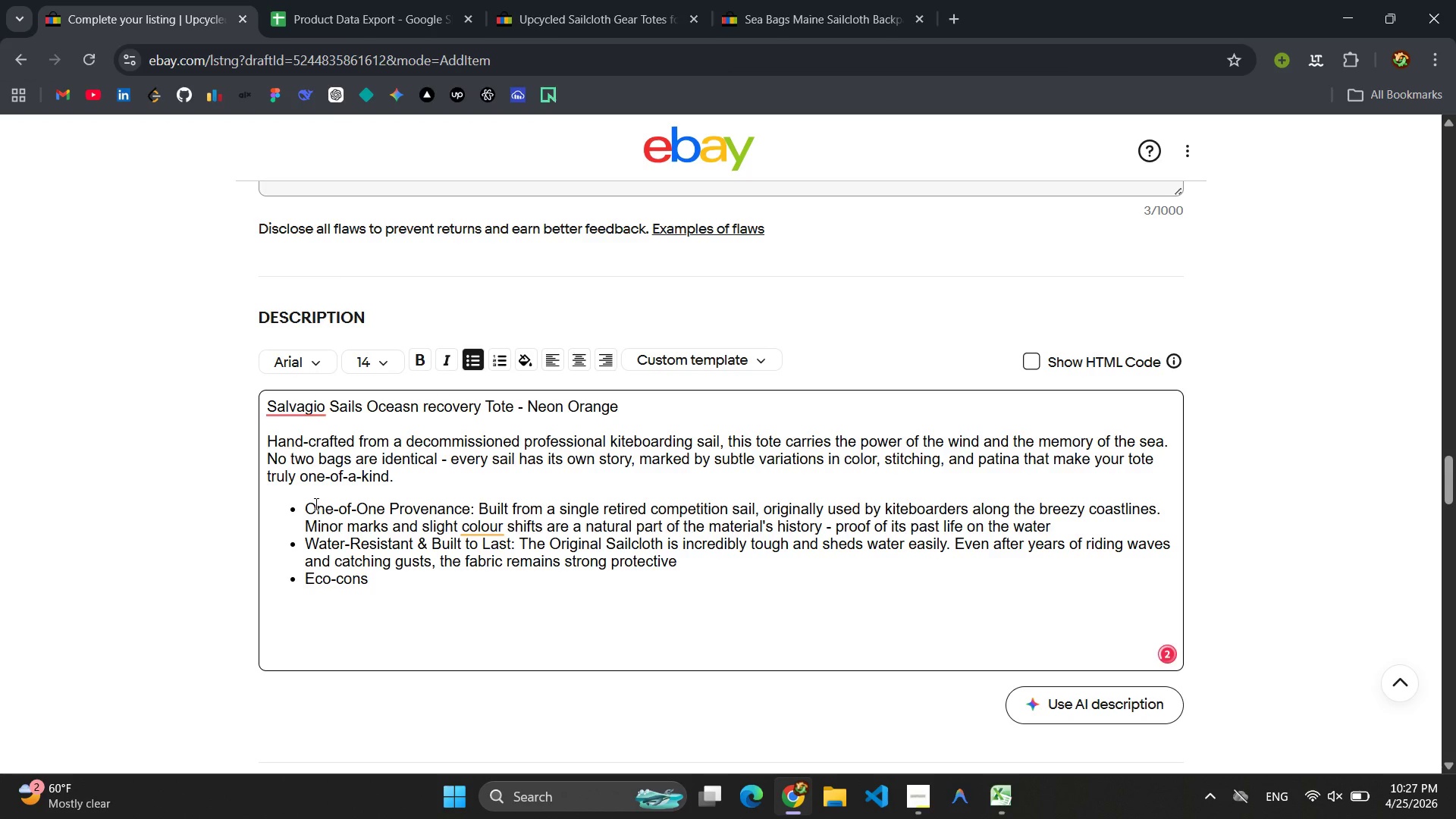 
type(cious Carft:;)
key(Backspace)
type( Every tote is handmade in our small workshop, using plastic-free packaging and zero-waste cutte)
key(Backspace)
type(ing techniques )
key(Backspace)
type(, )
key(Backspace)
key(Backspace)
type(. By purchasing )
key(Backspace)
type(, you help divert high-performance material s)
key(Backspace)
key(Backspace)
type(s from landi)
key(Backspace)
type(fills and support o)
 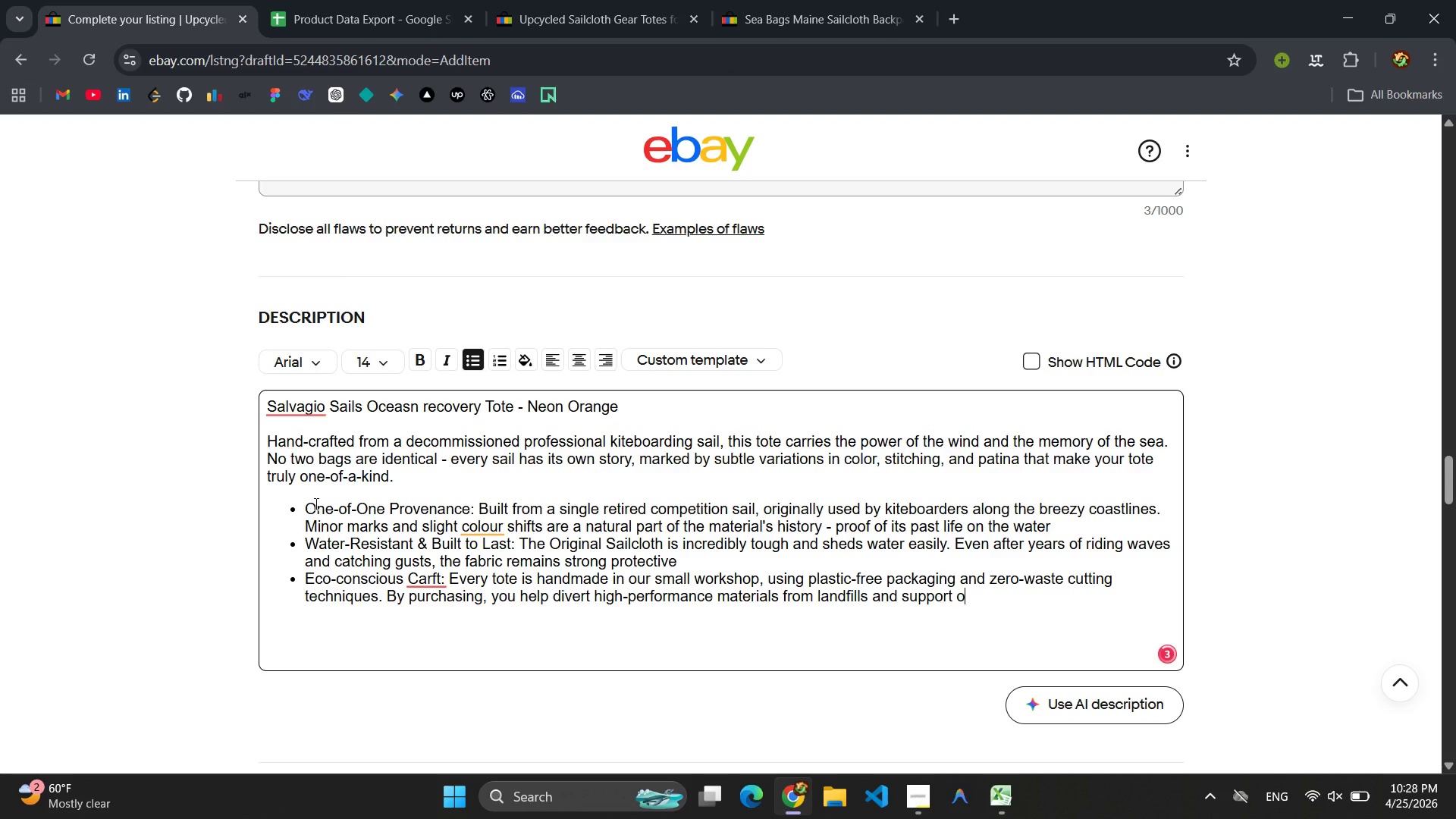 
wait(39.97)
 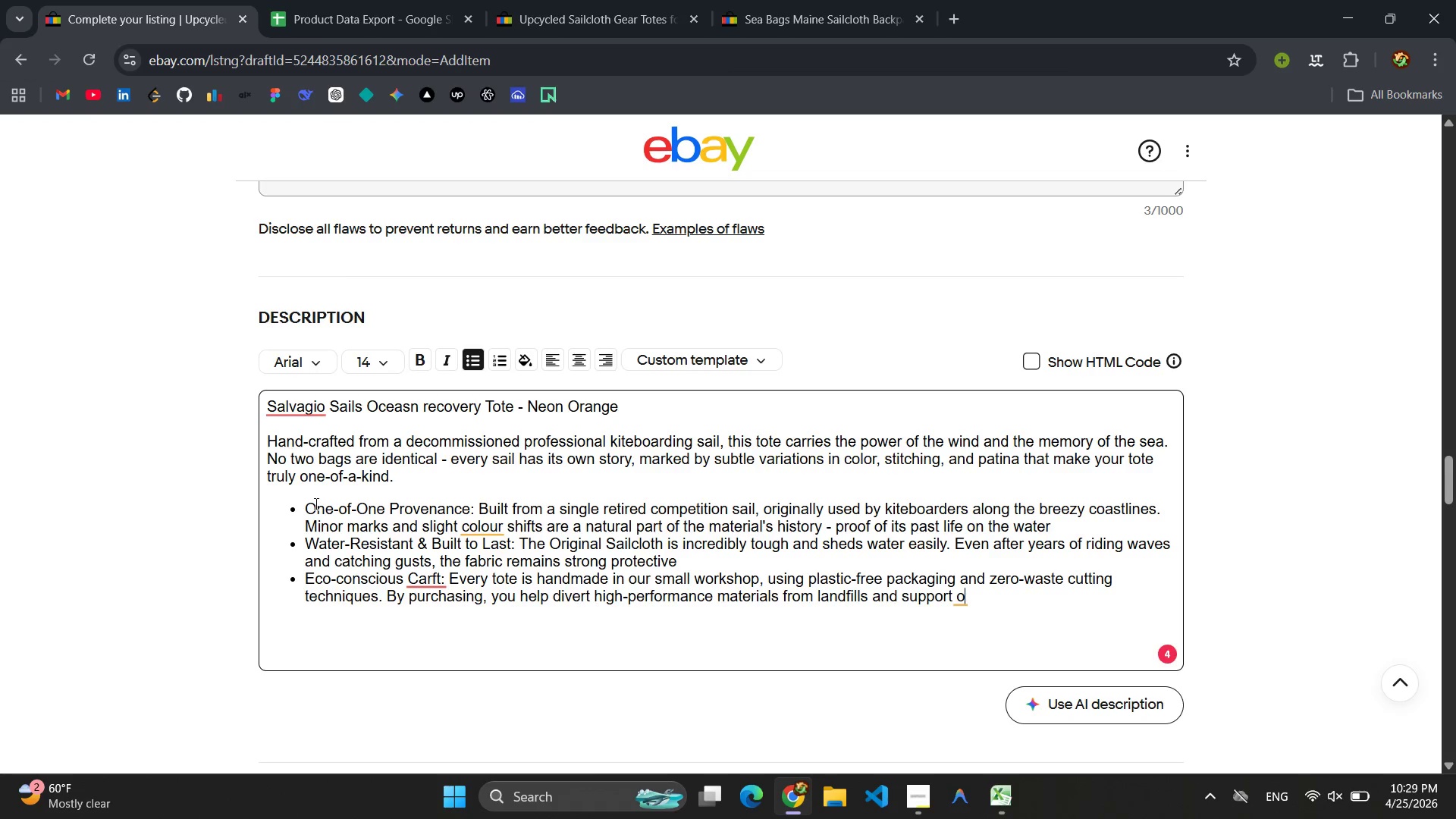 
type(cean s)
key(Backspace)
type(conservation )
 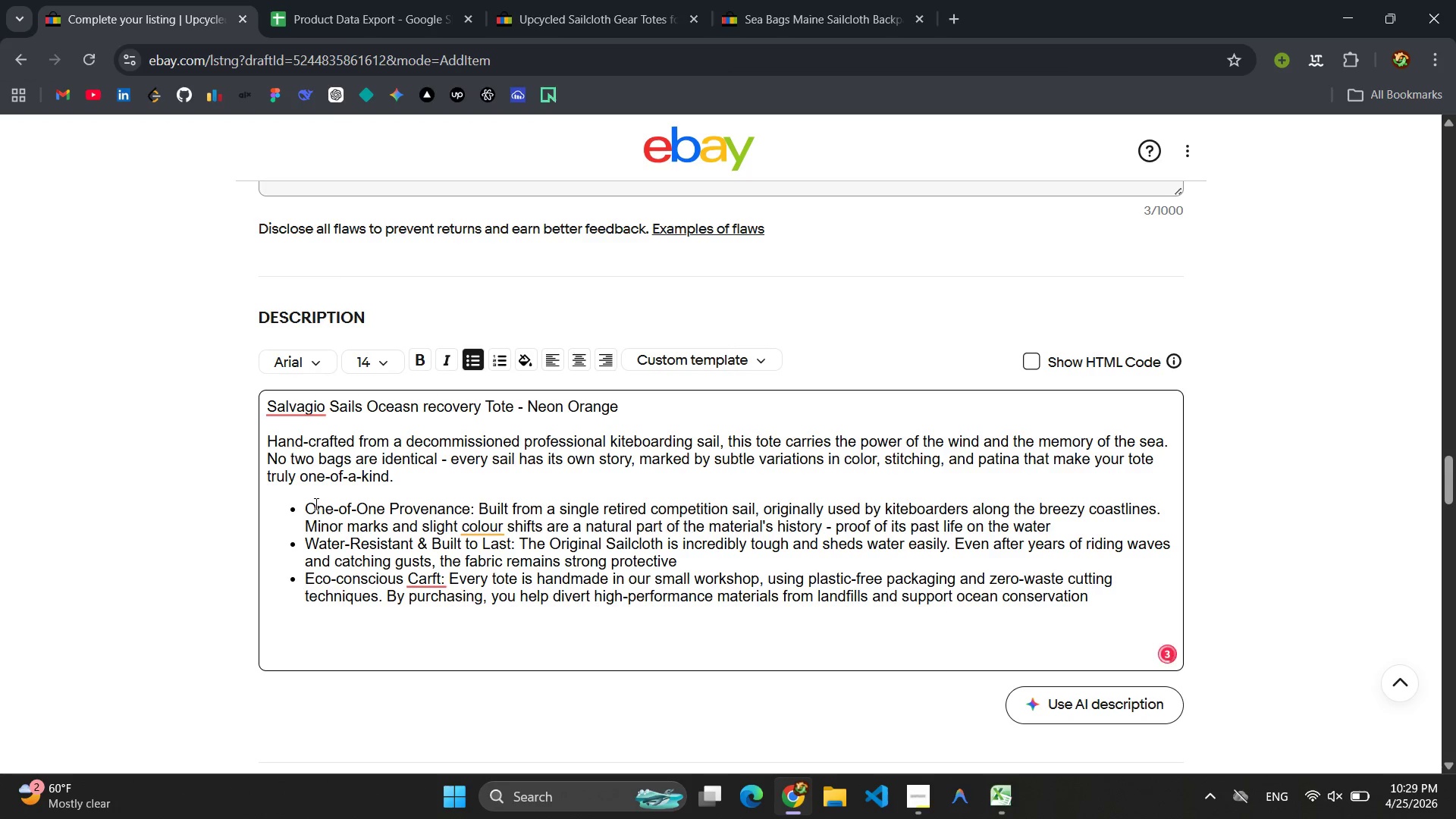 
key(Enter)
 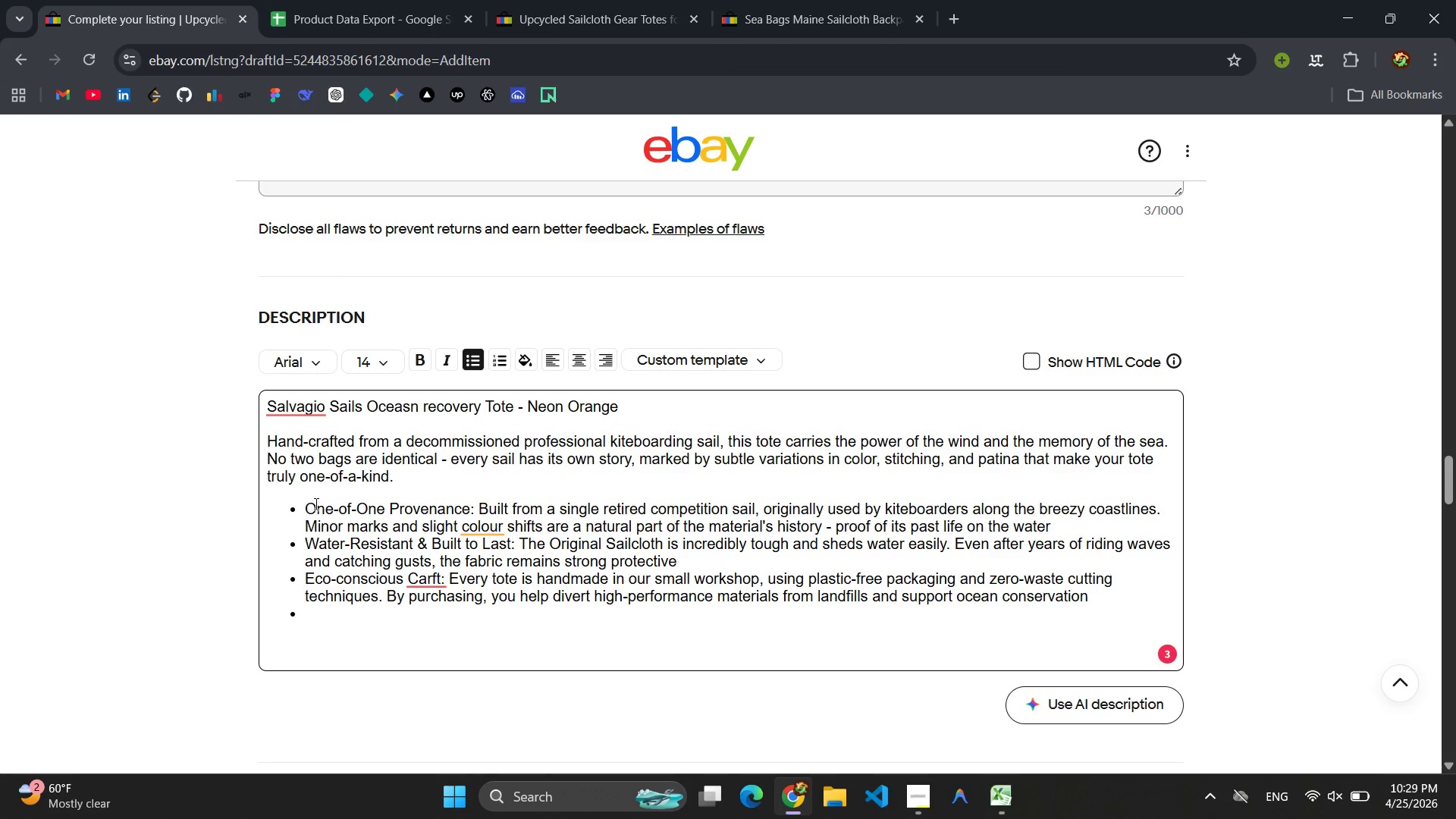 
wait(10.05)
 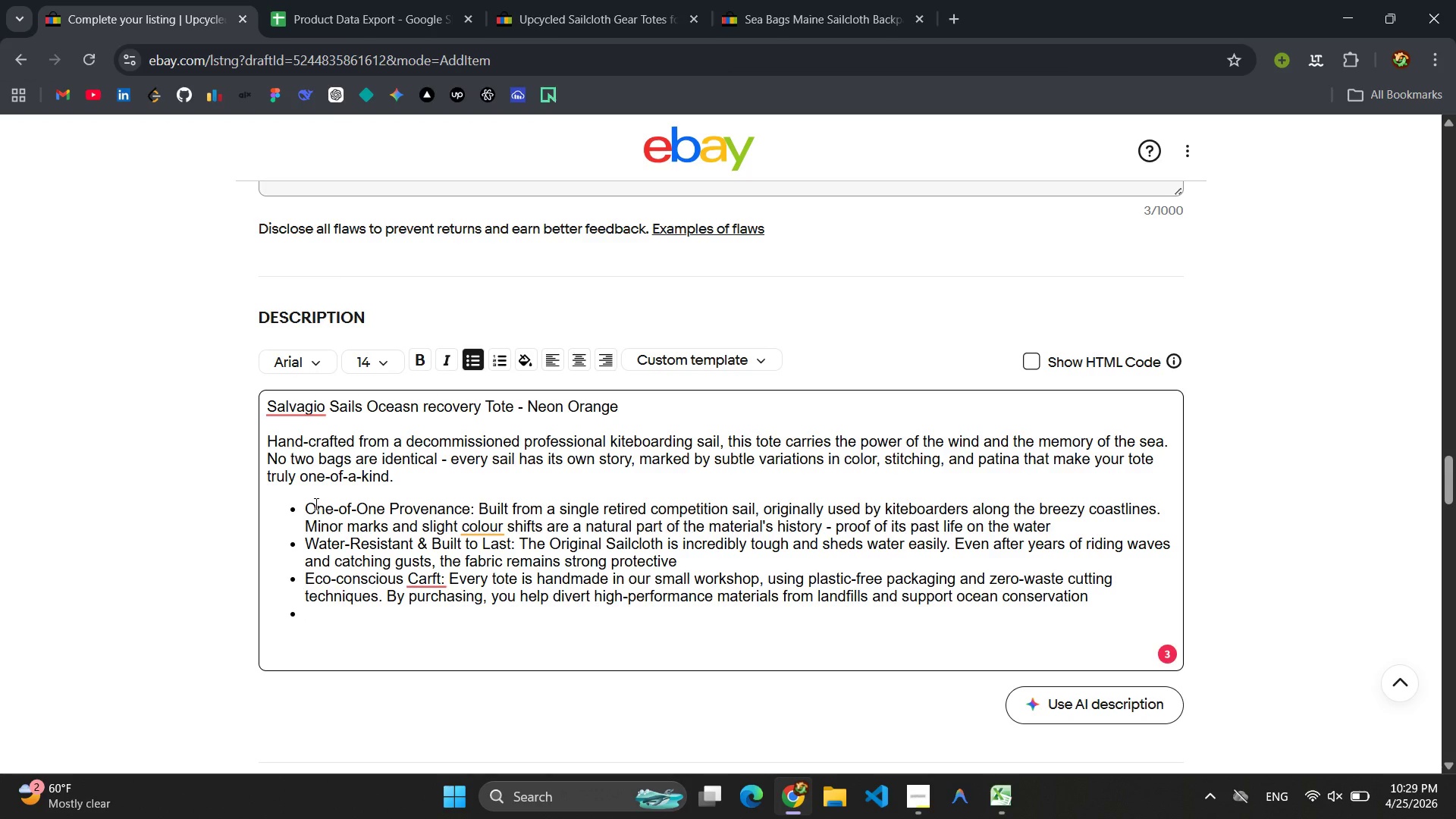 
type(Pa)
key(Backspace)
type(ractical Dimensions )
key(Backspace)
type(: 16)
 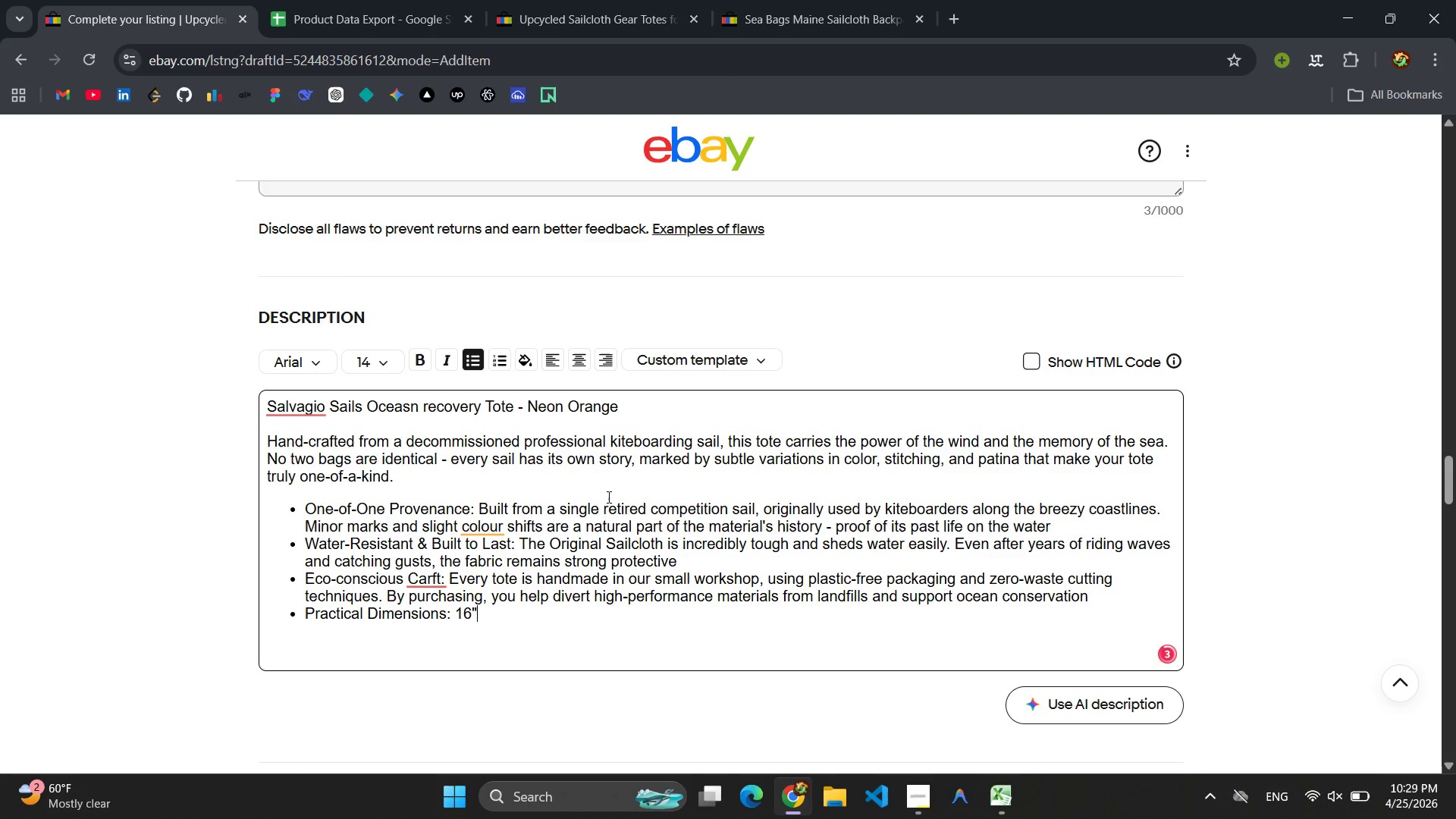 
 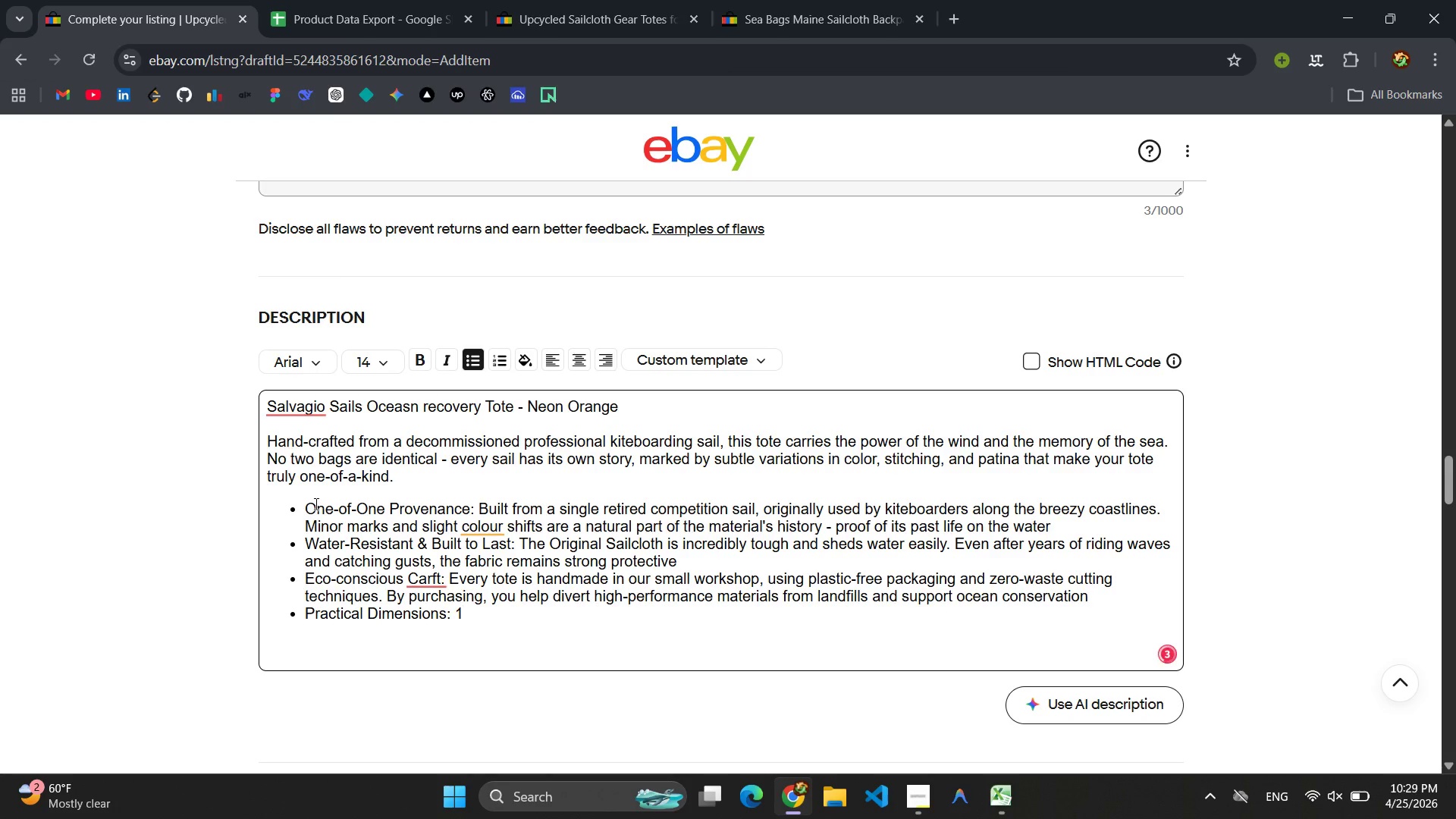 
type(" wide x 14" high )
 